 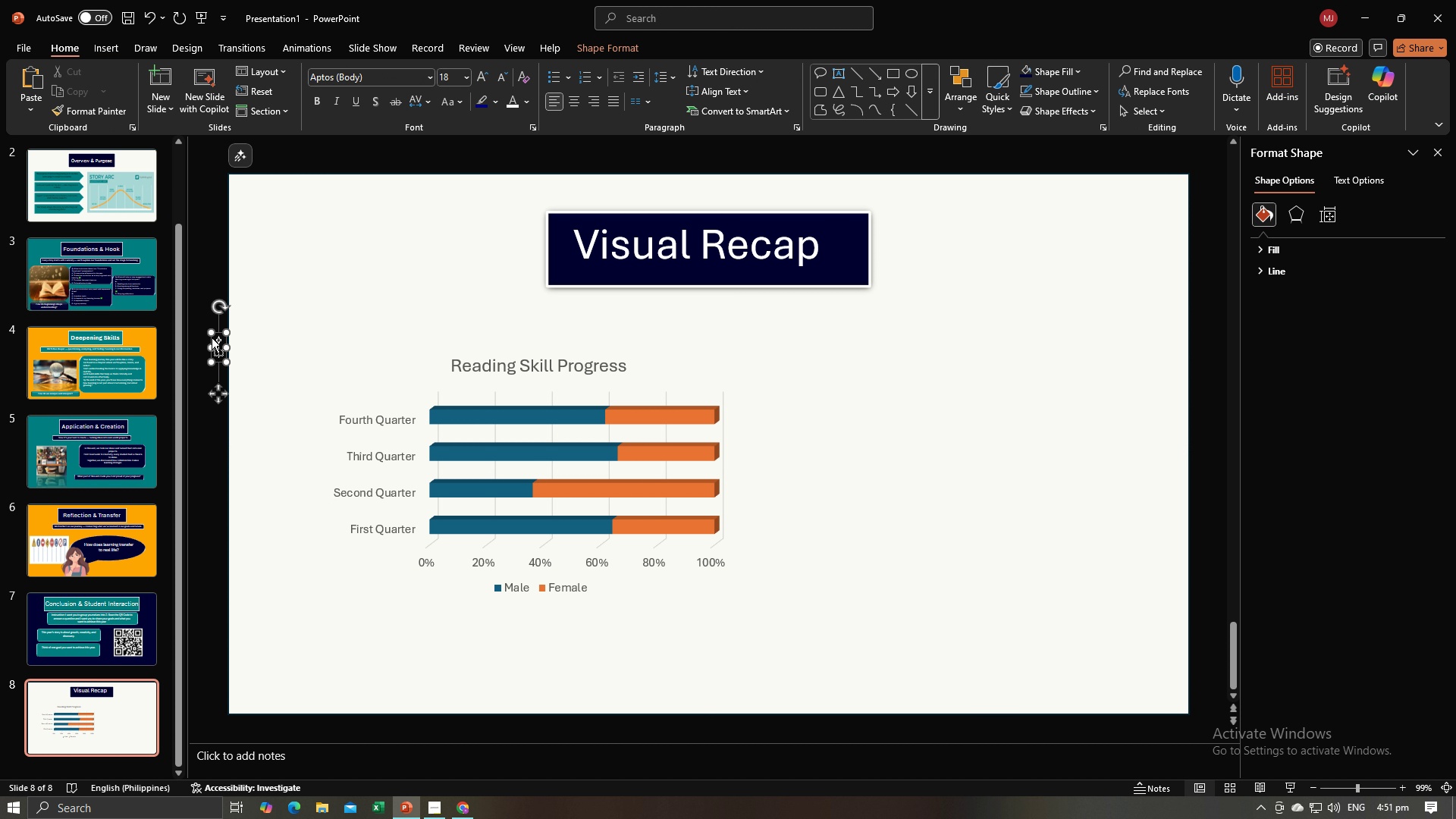 
key(Control+V)
 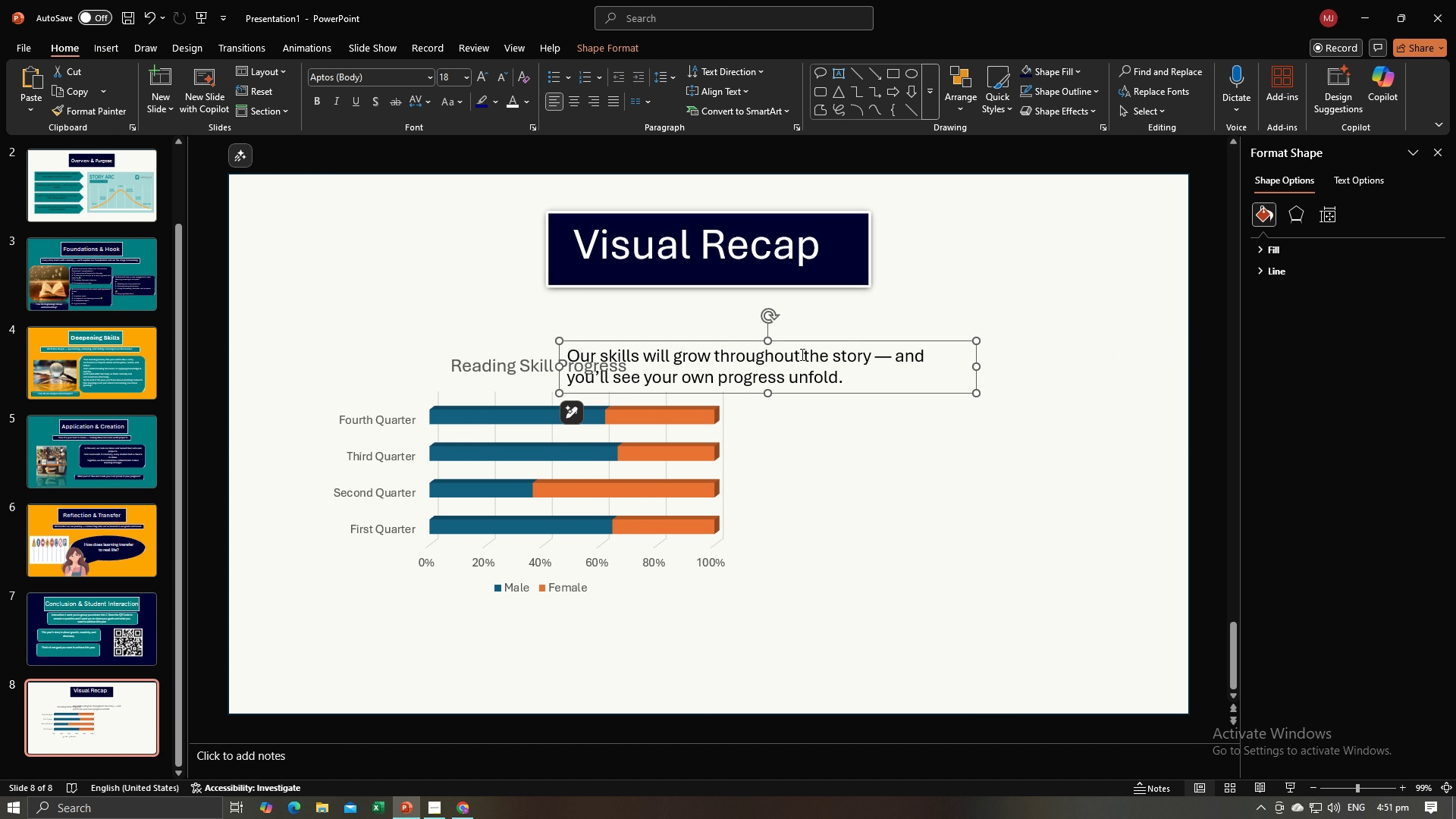 
wait(9.9)
 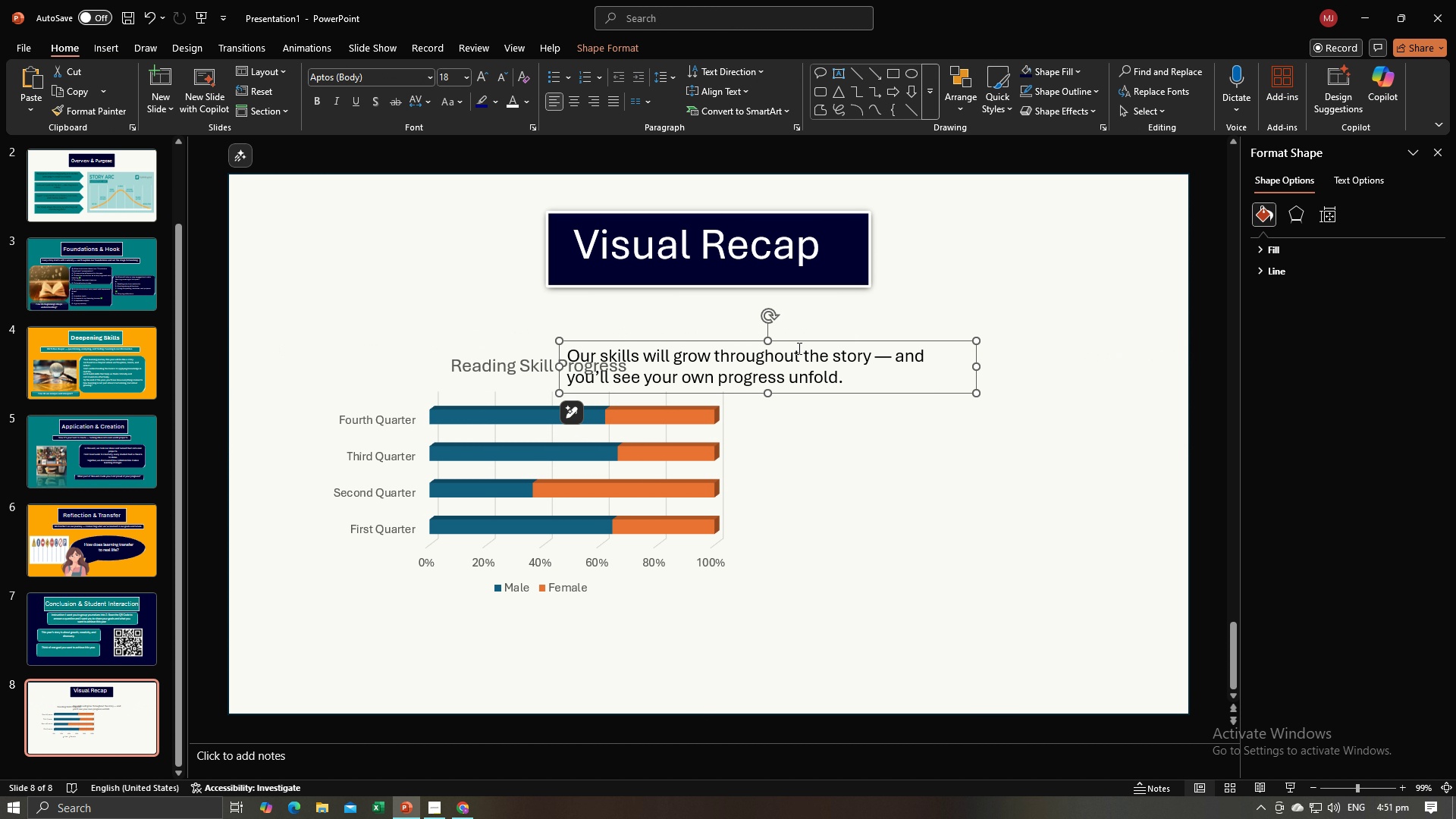 
key(Control+A)
 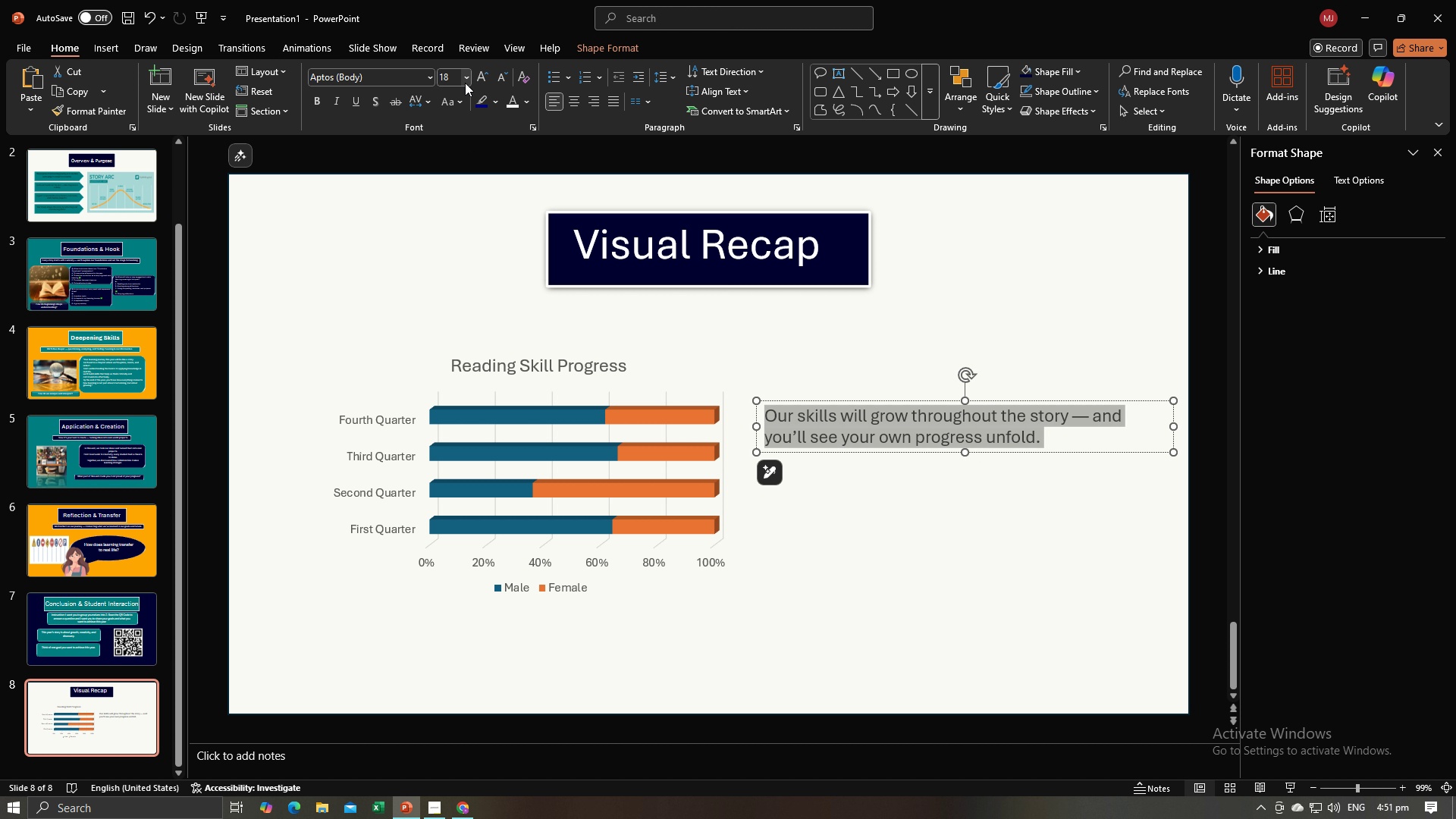 
left_click([465, 83])
 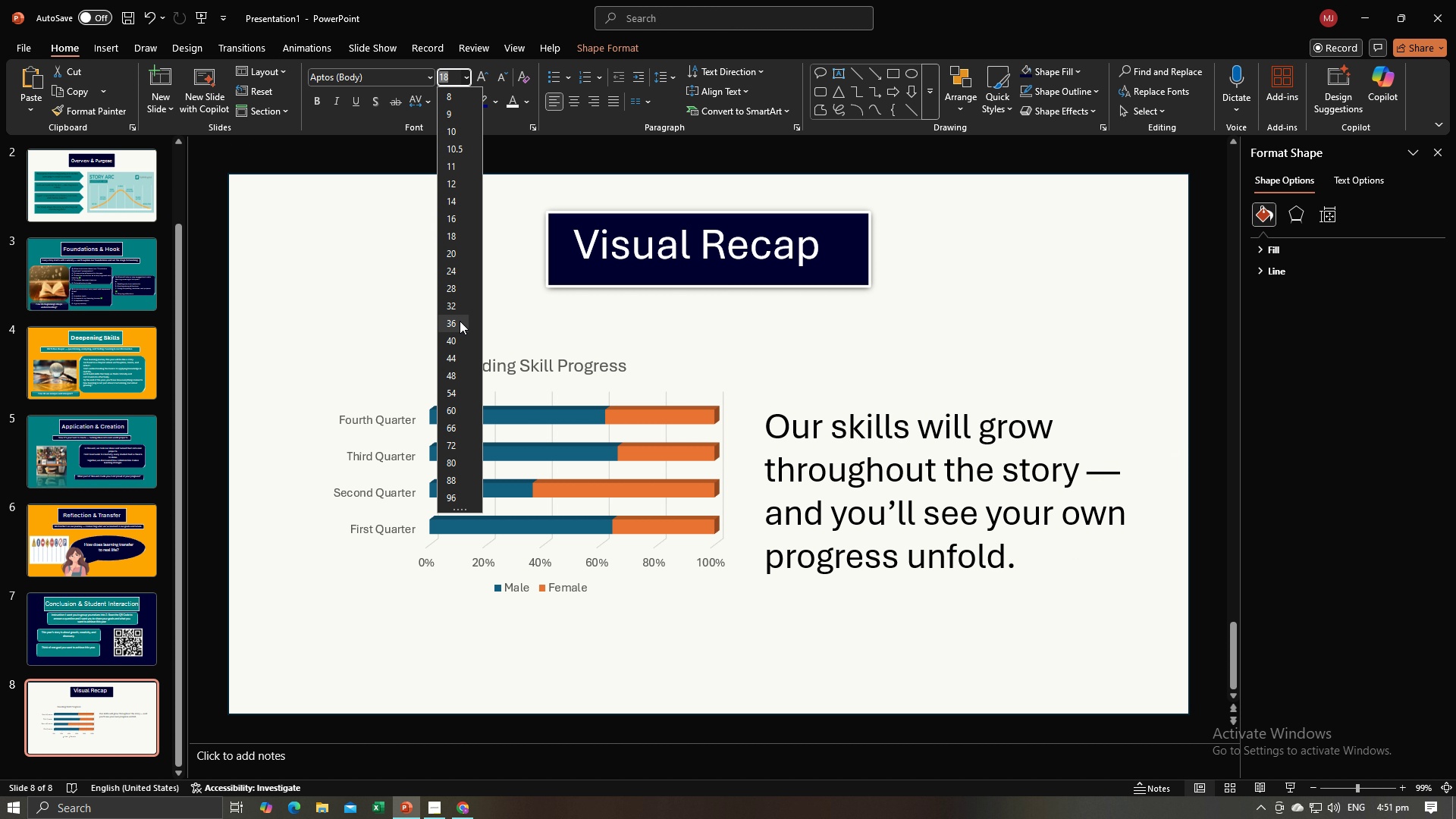 
left_click([454, 308])
 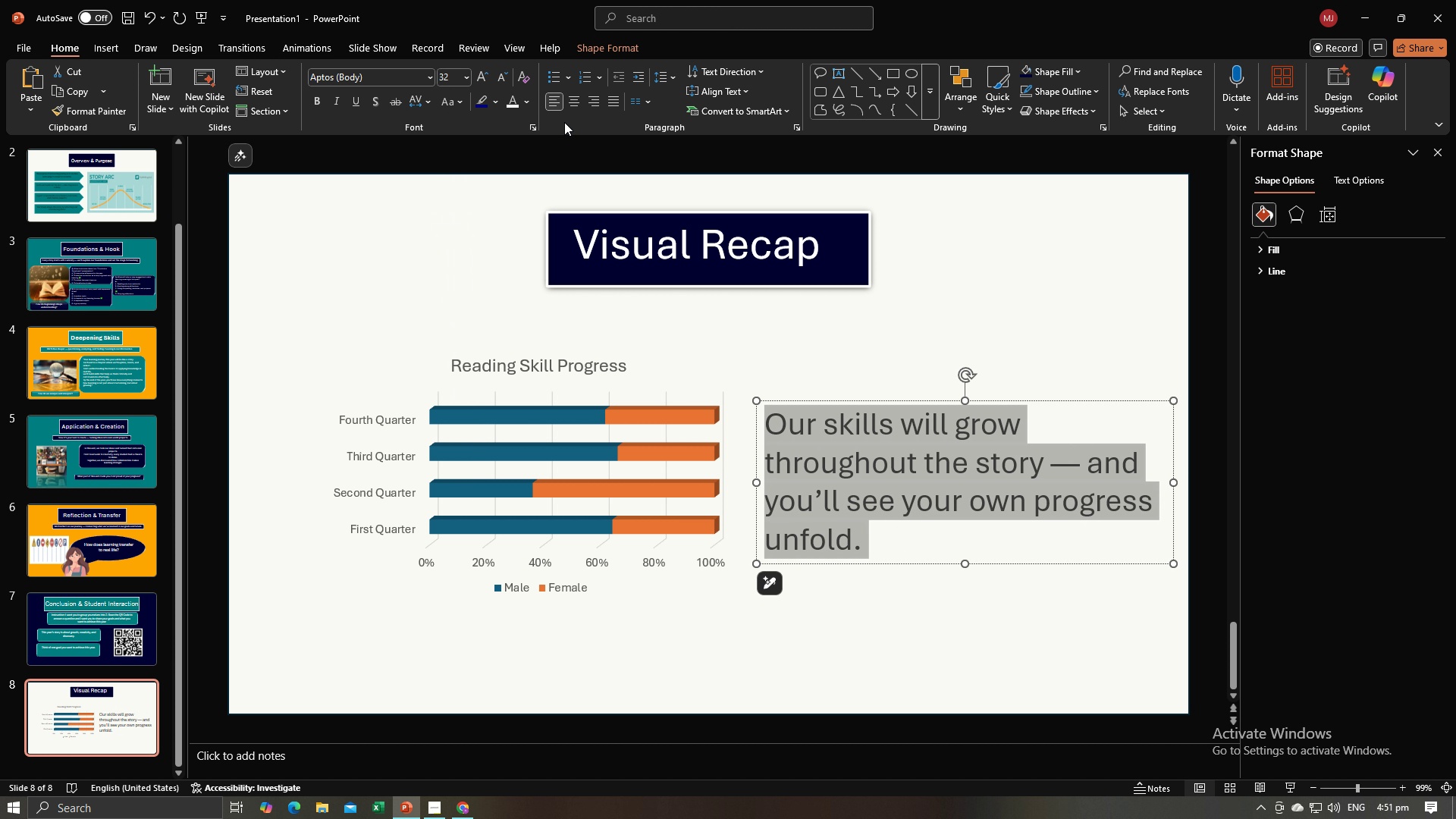 
left_click([568, 105])
 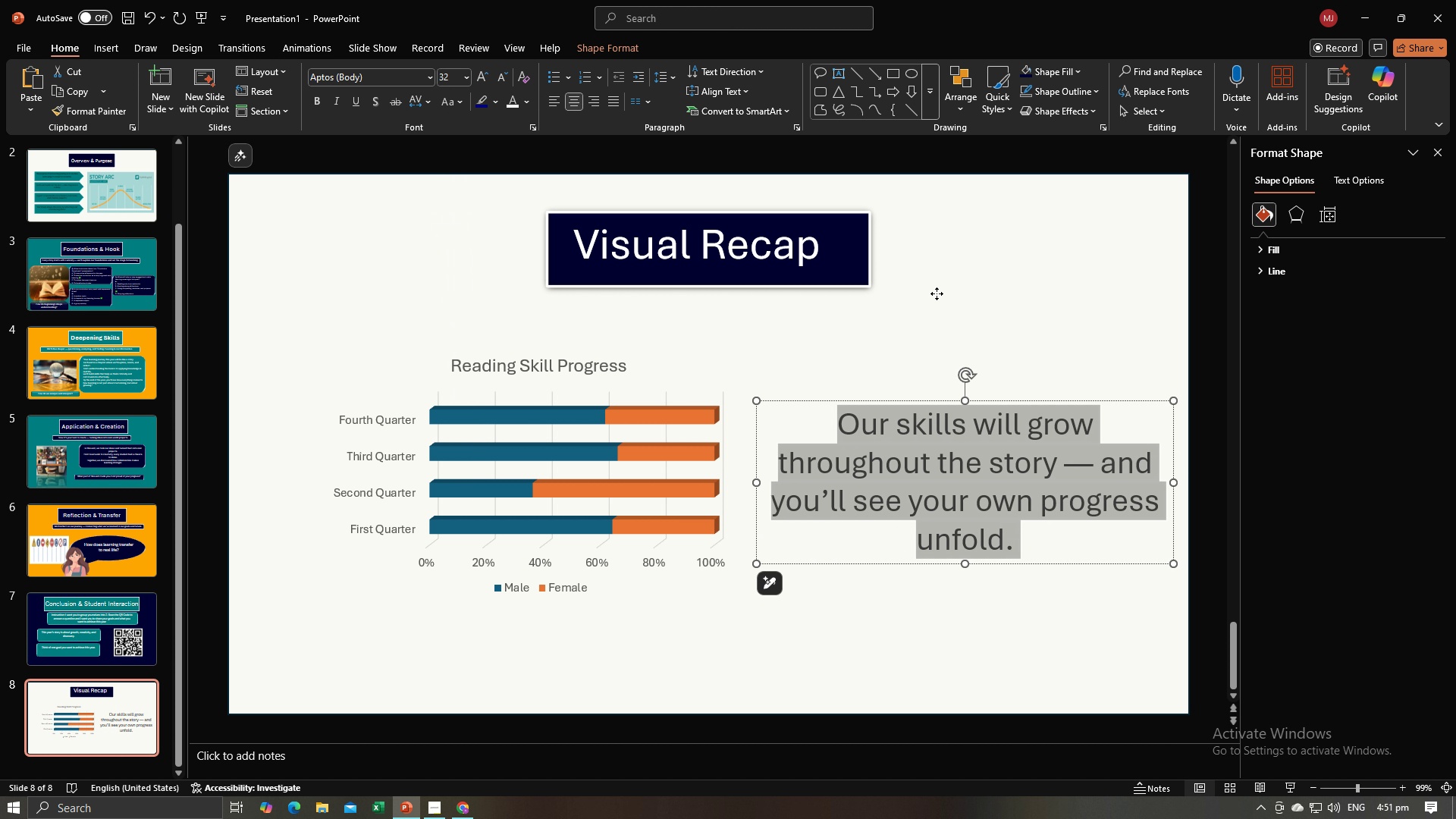 
left_click([937, 293])
 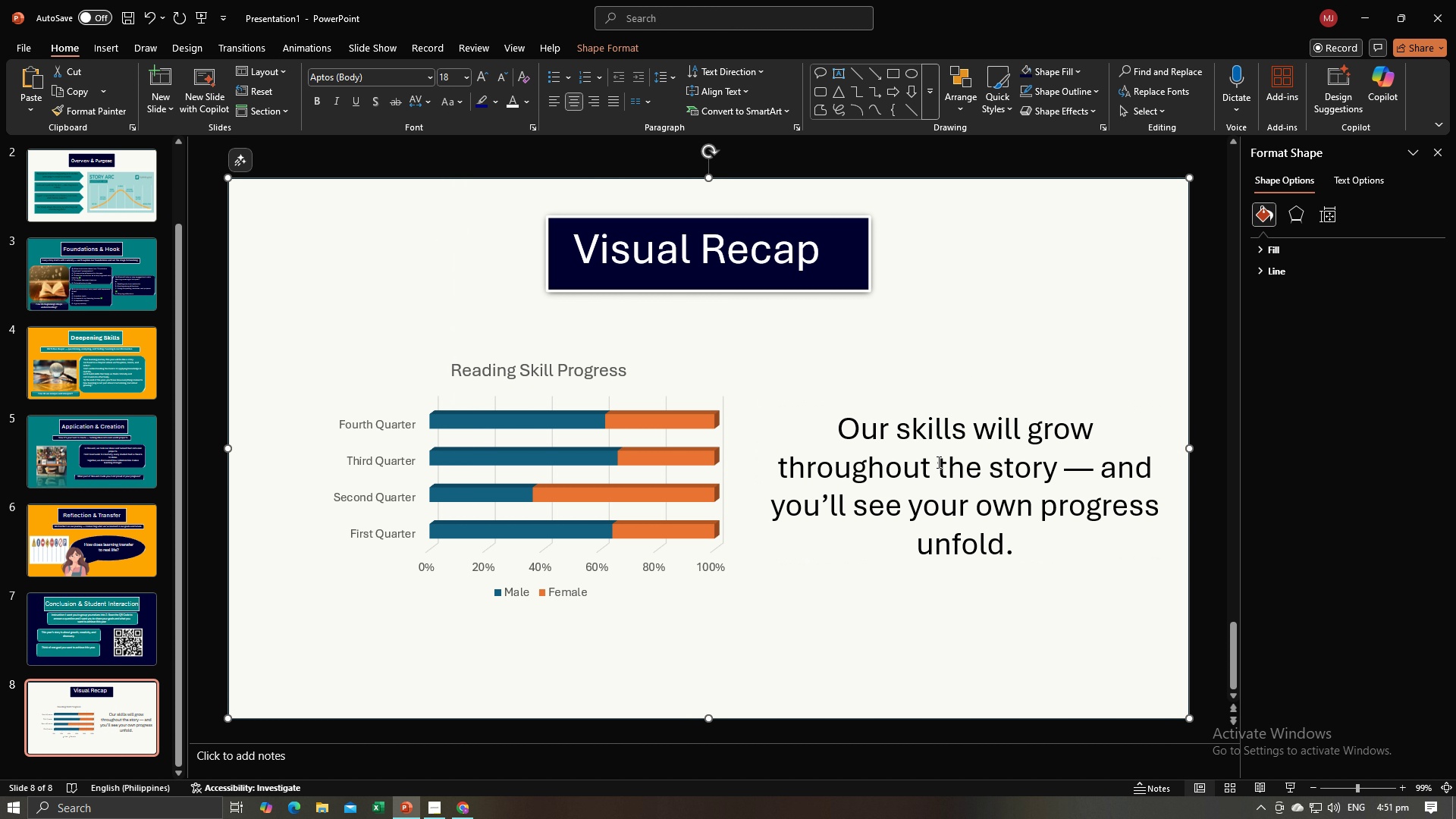 
left_click([937, 462])
 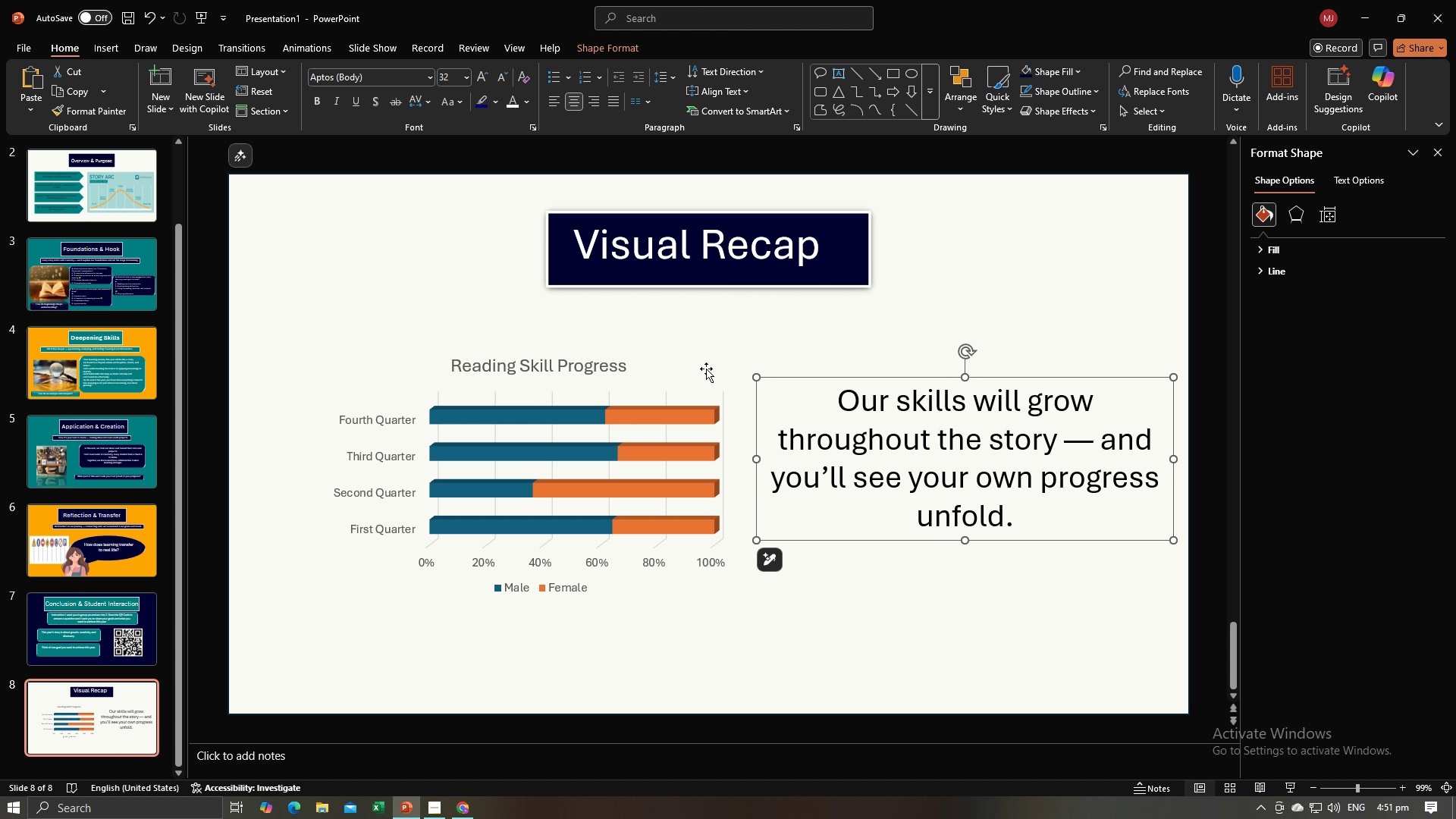 
left_click([624, 422])
 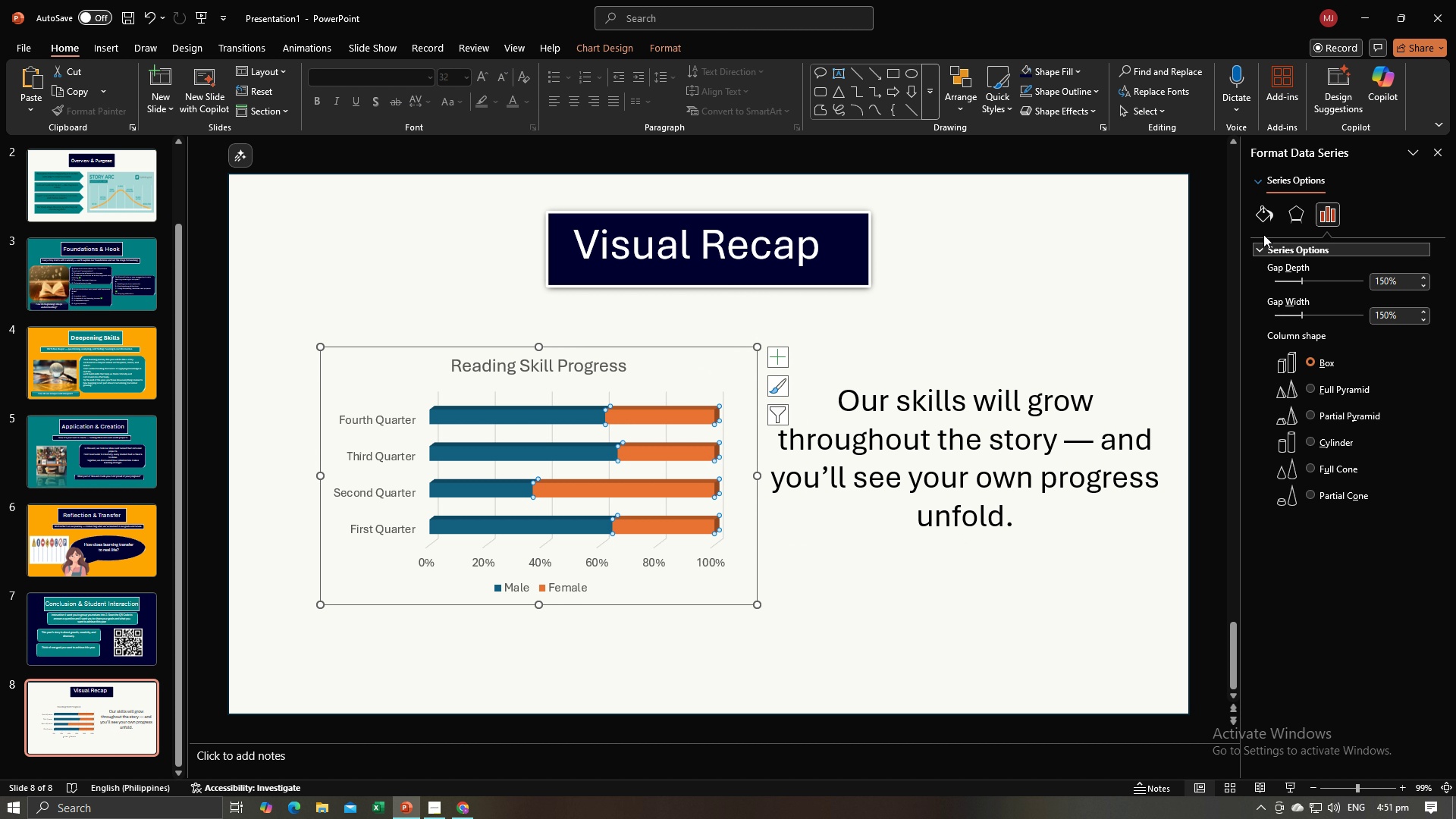 
left_click([1253, 211])
 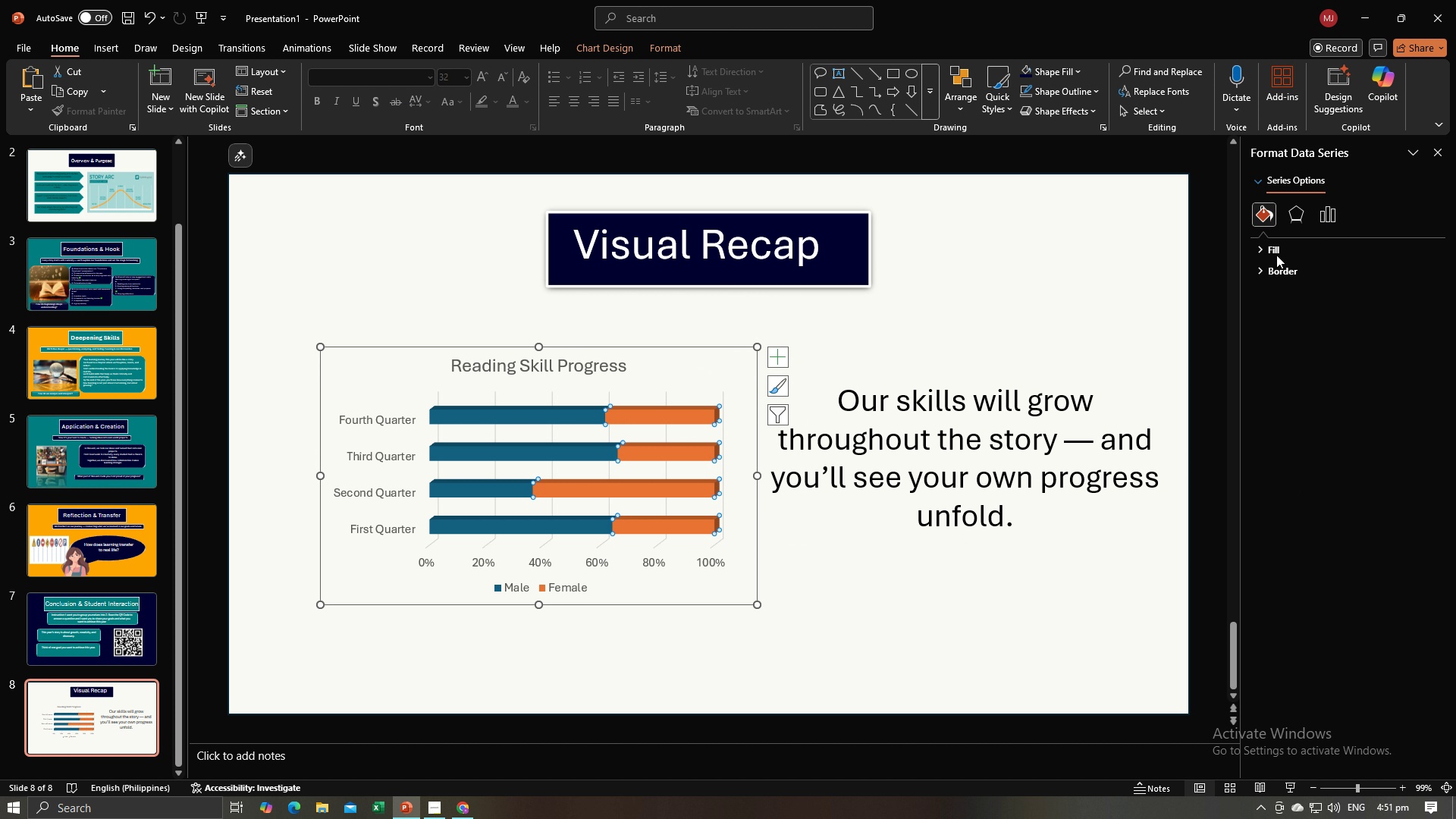 
left_click([1275, 253])
 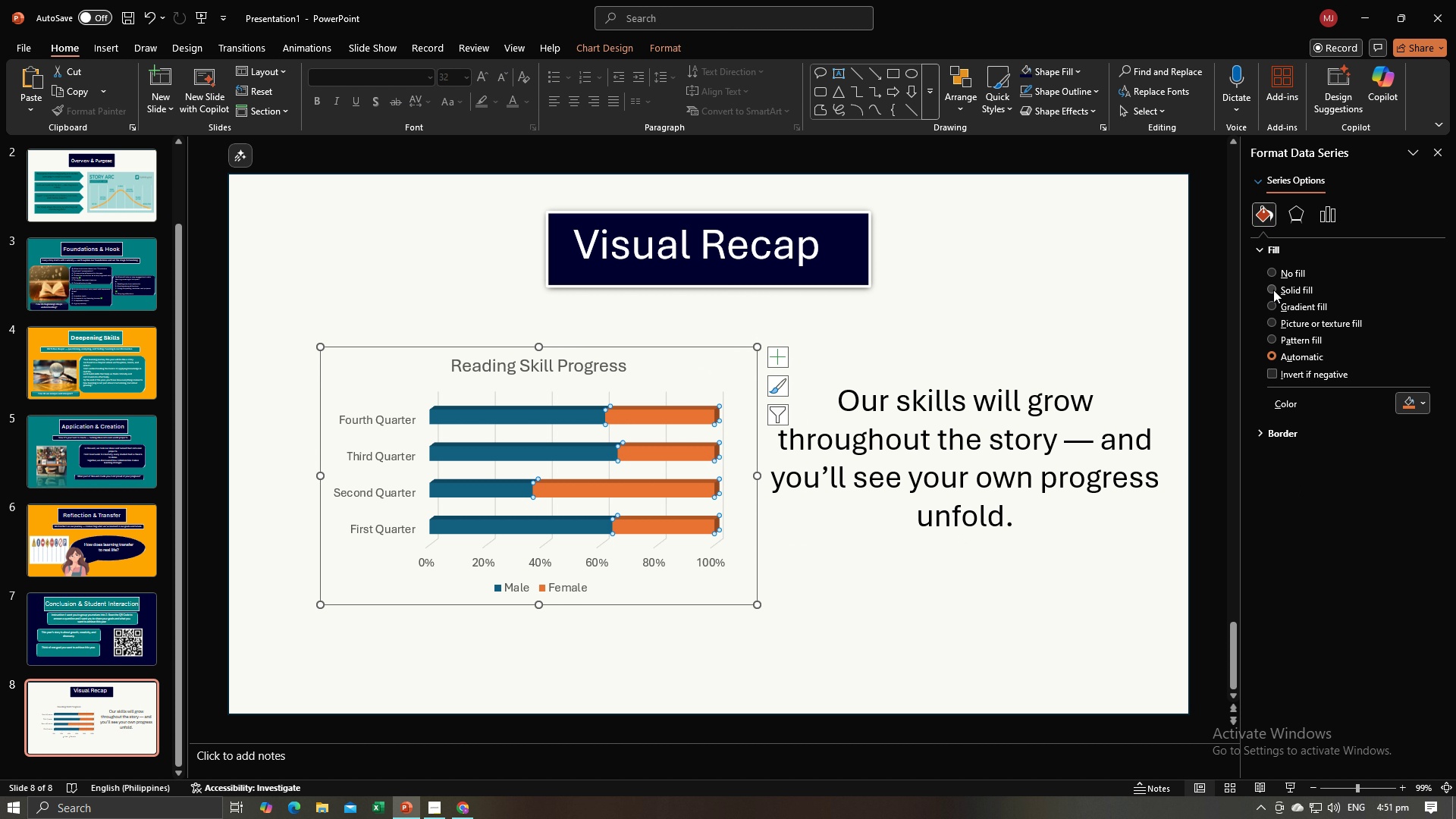 
left_click([1273, 290])
 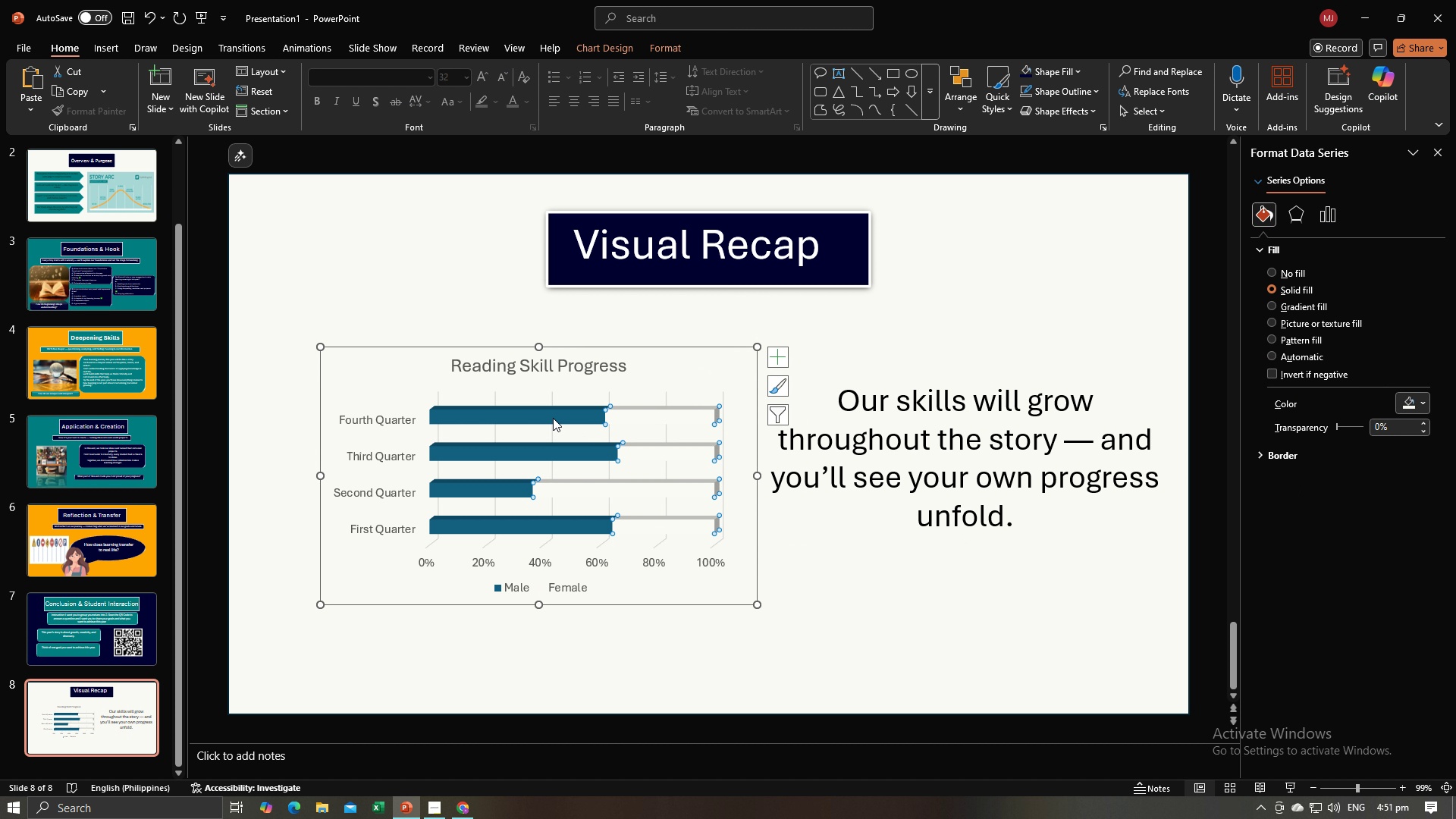 
left_click([552, 414])
 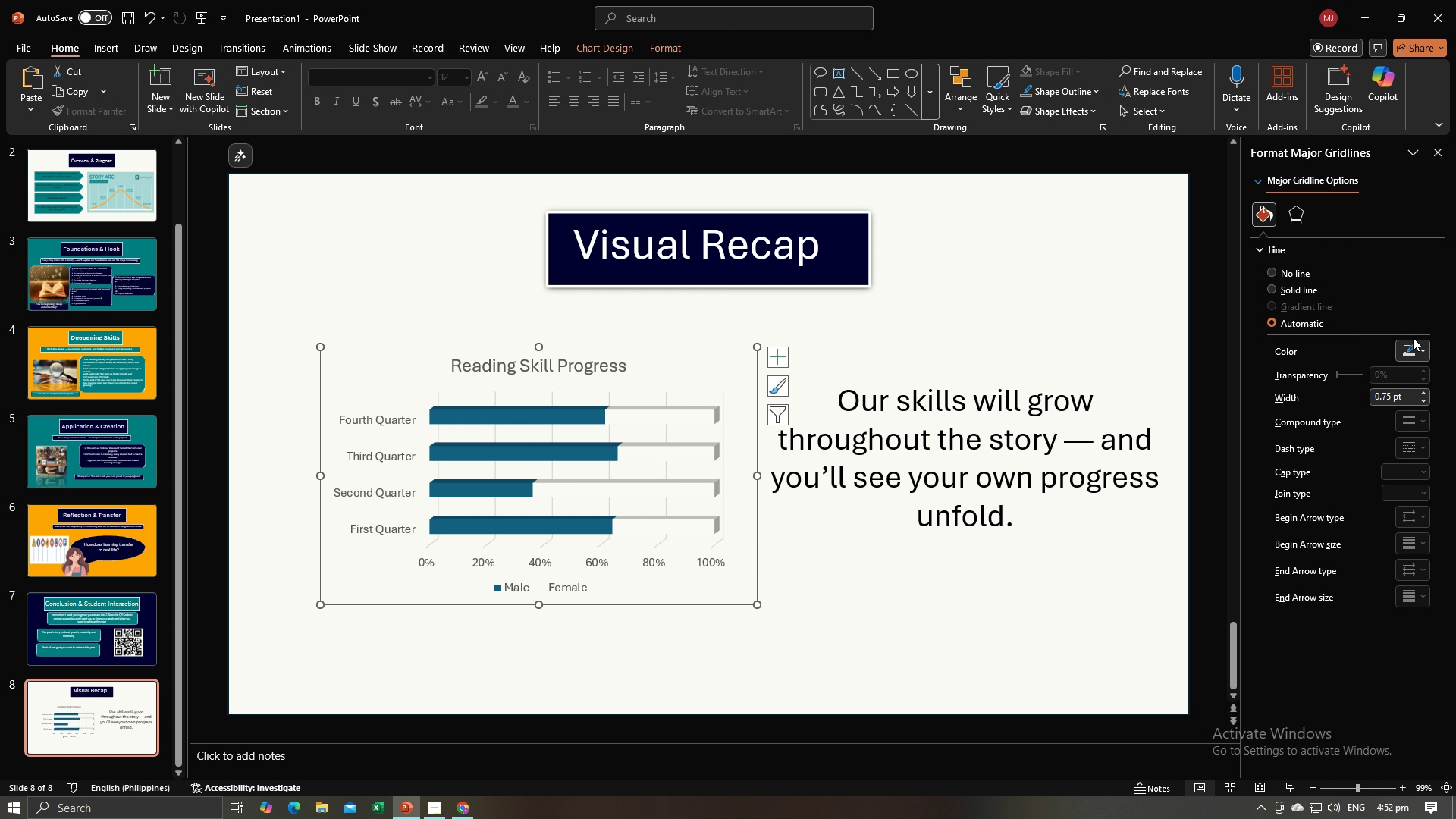 
left_click([1410, 350])
 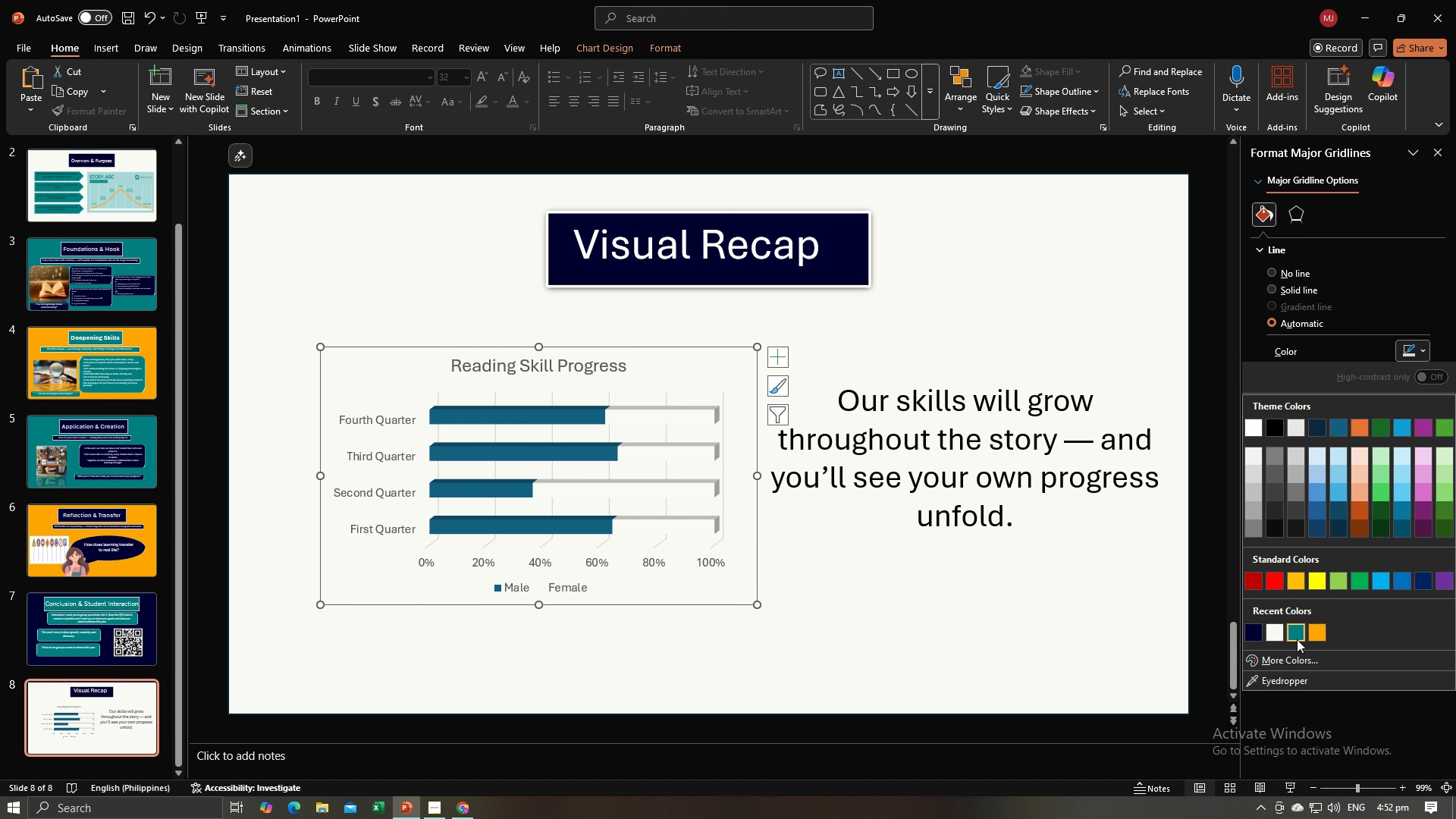 
left_click([1297, 637])
 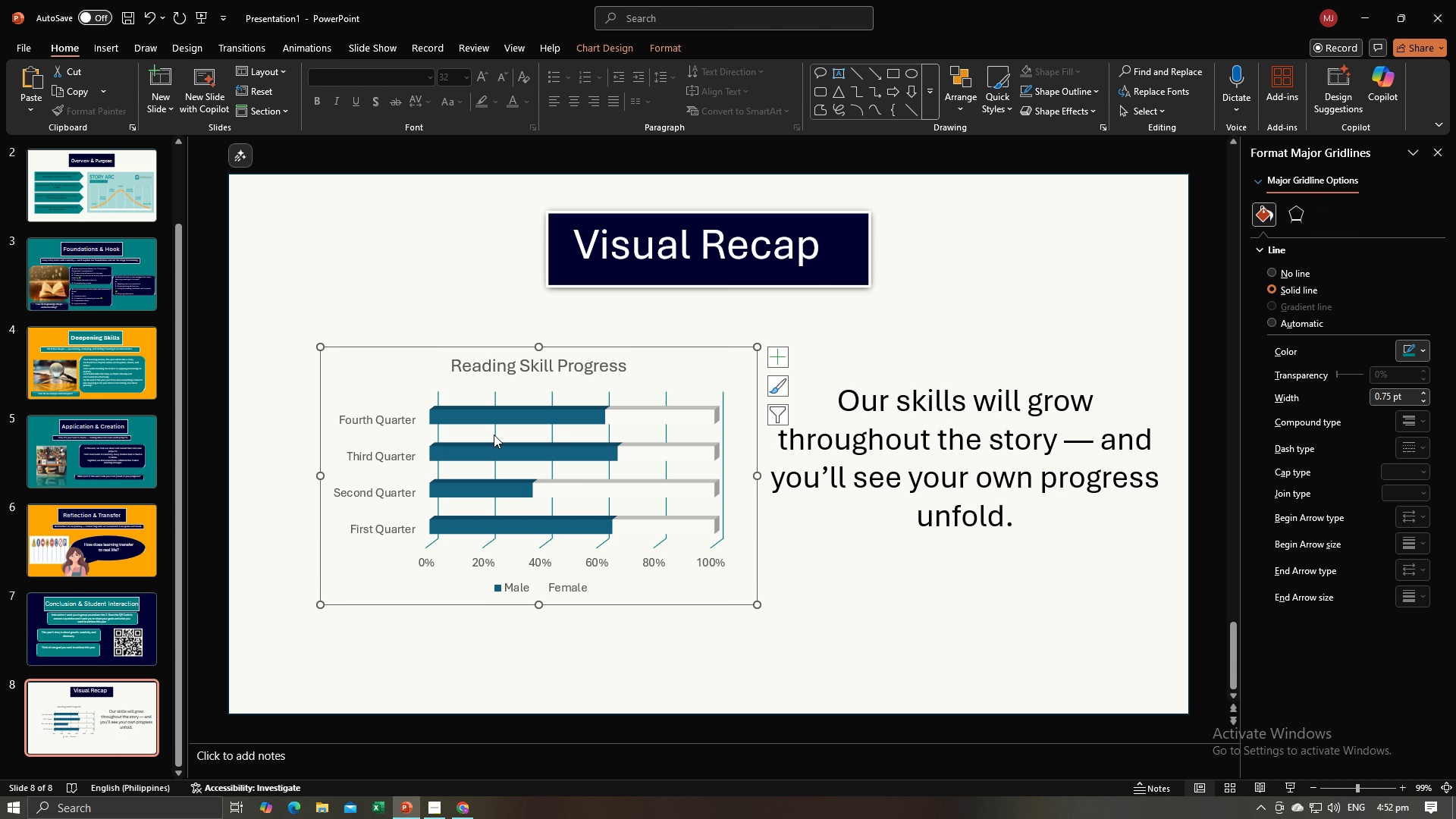 
left_click([494, 454])
 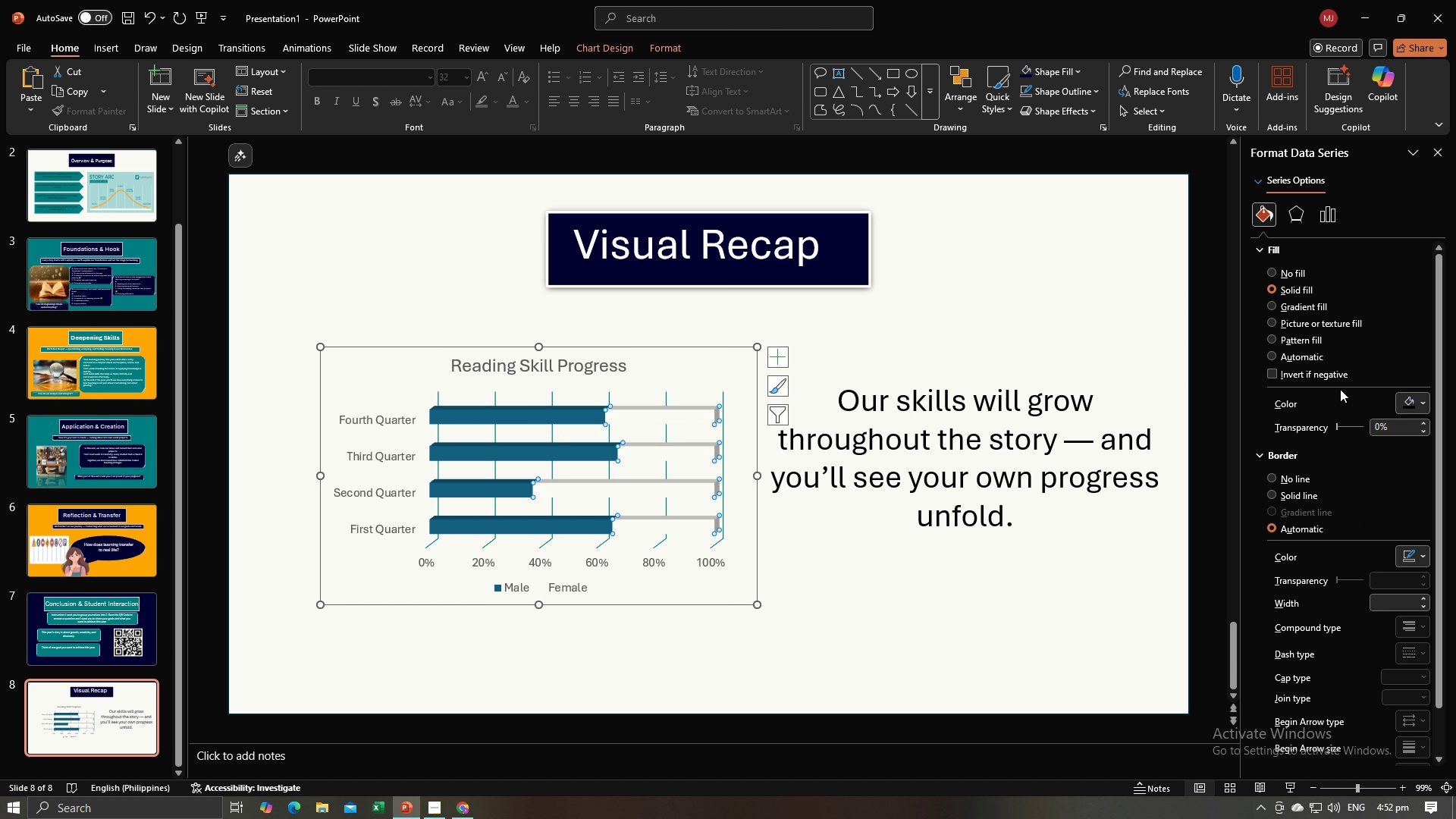 
mouse_move([1336, 350])
 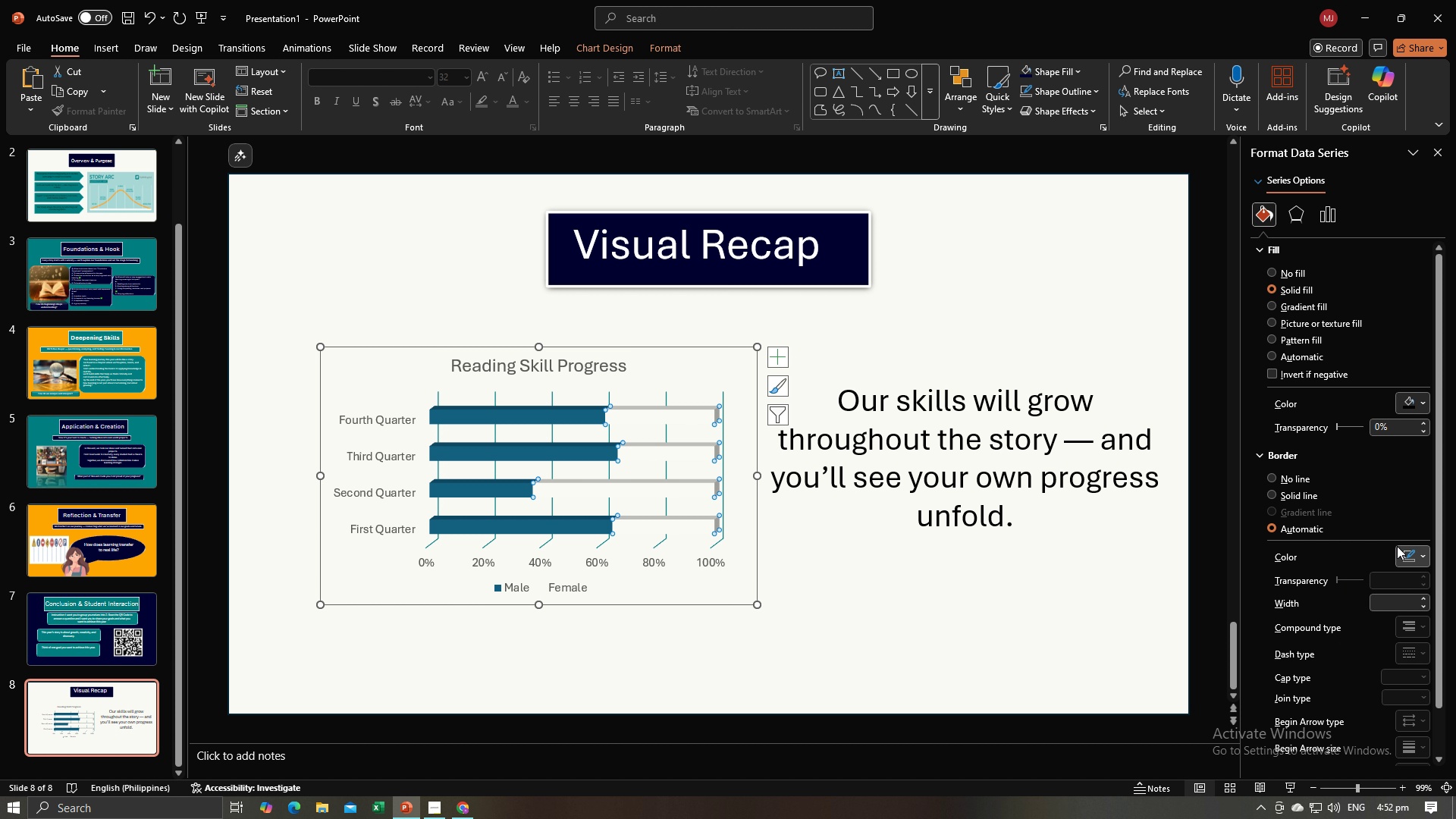 
wait(12.91)
 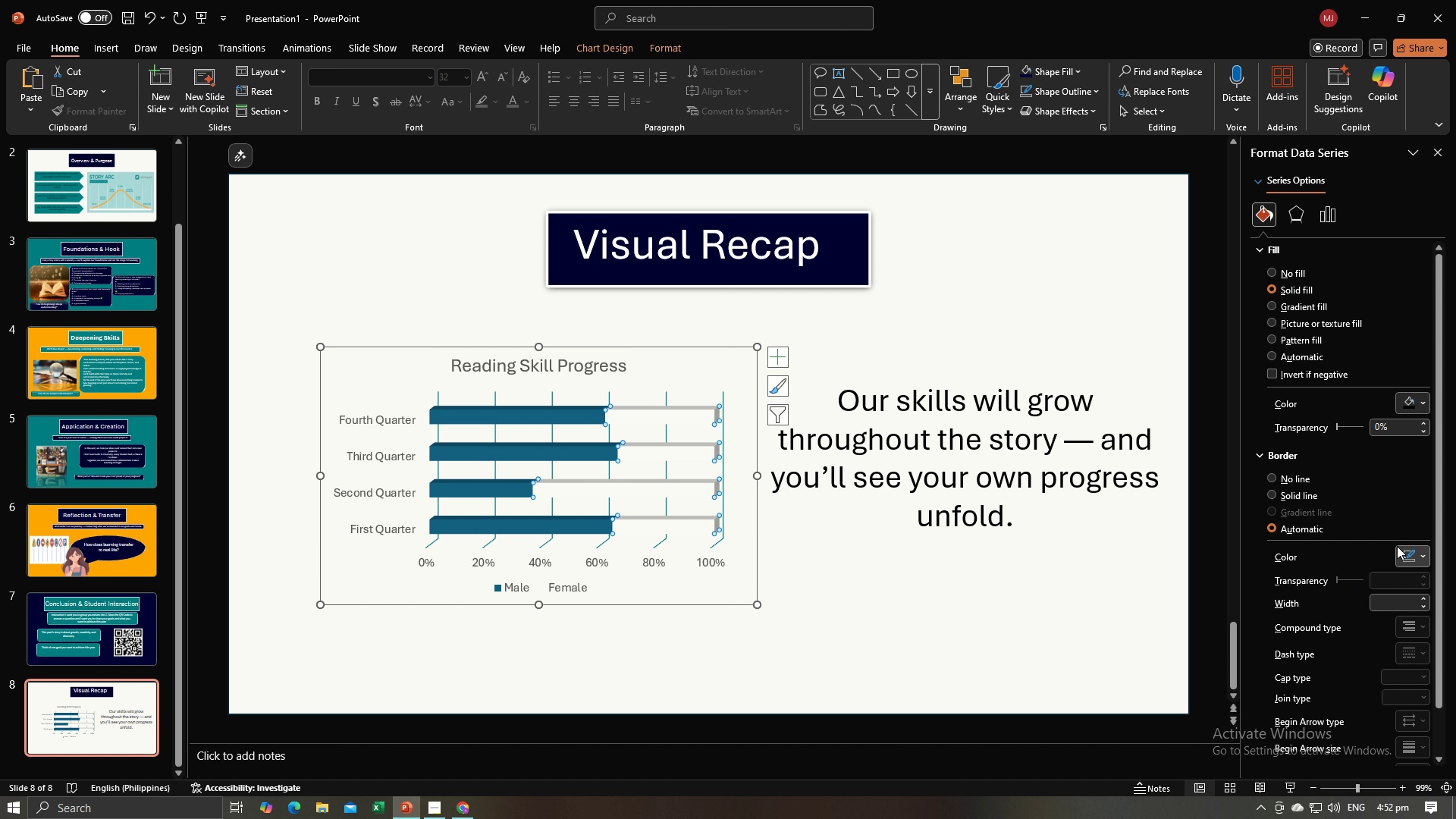 
left_click([1421, 402])
 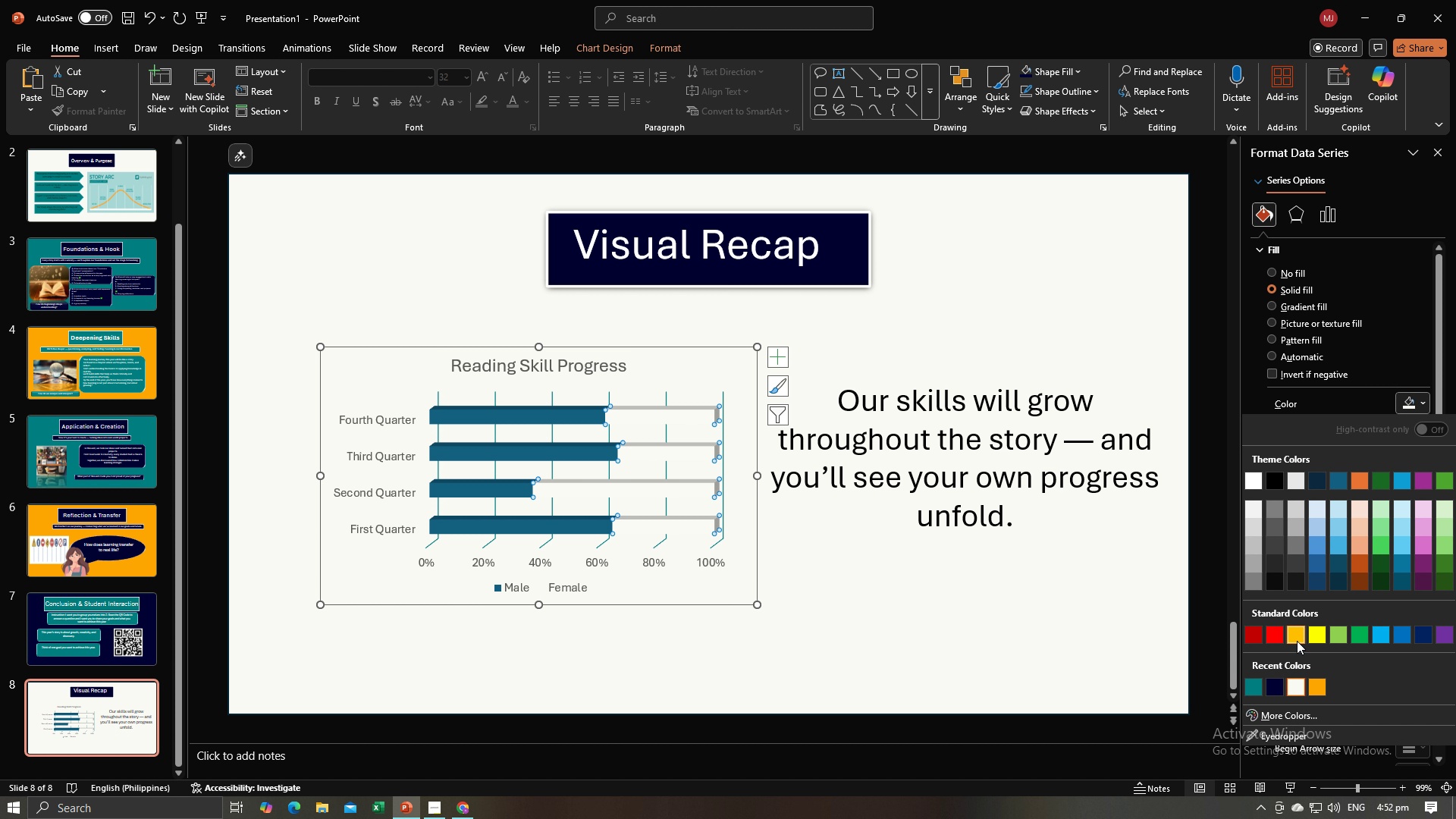 
left_click([1245, 685])
 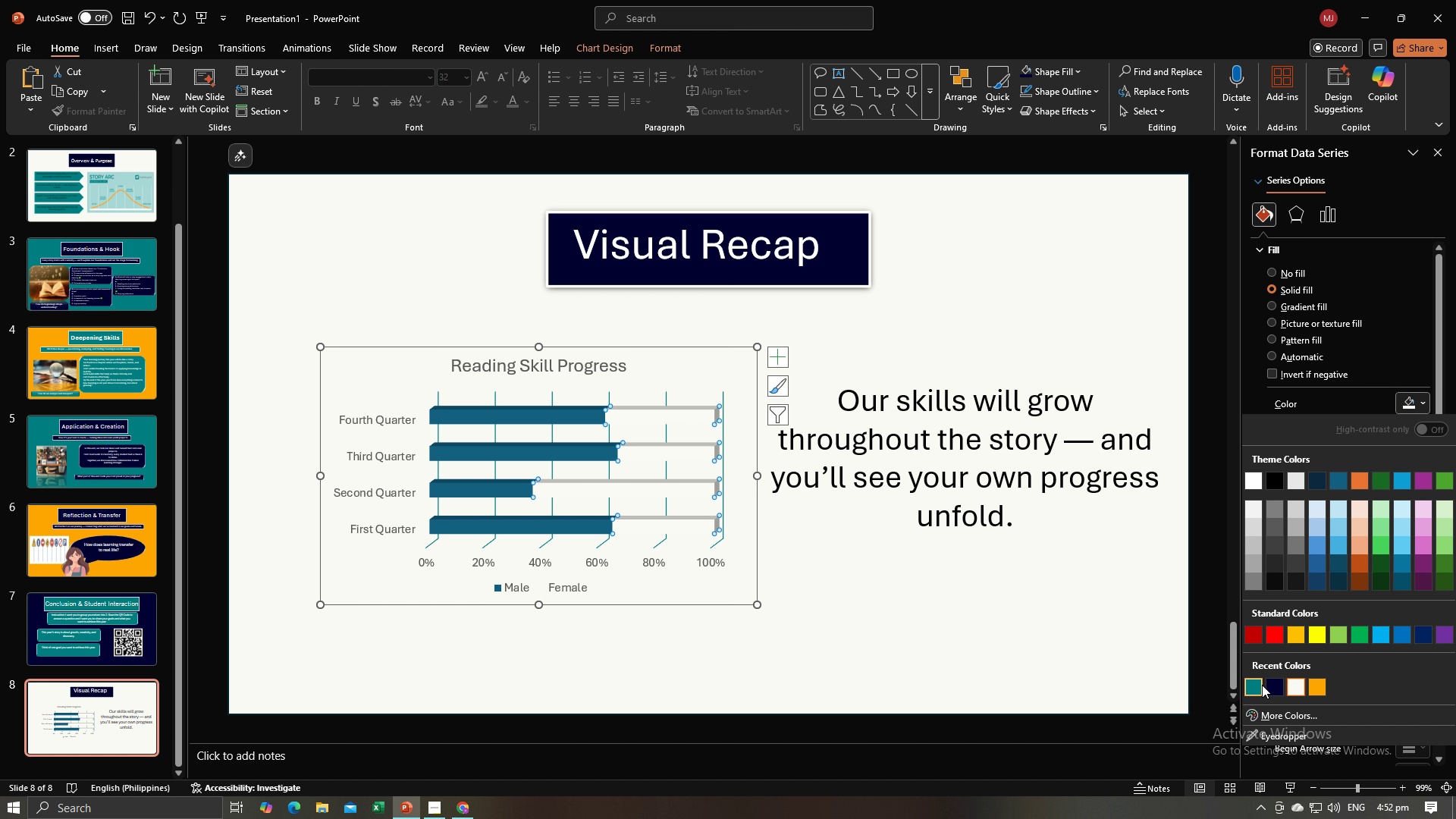 
left_click([1262, 685])
 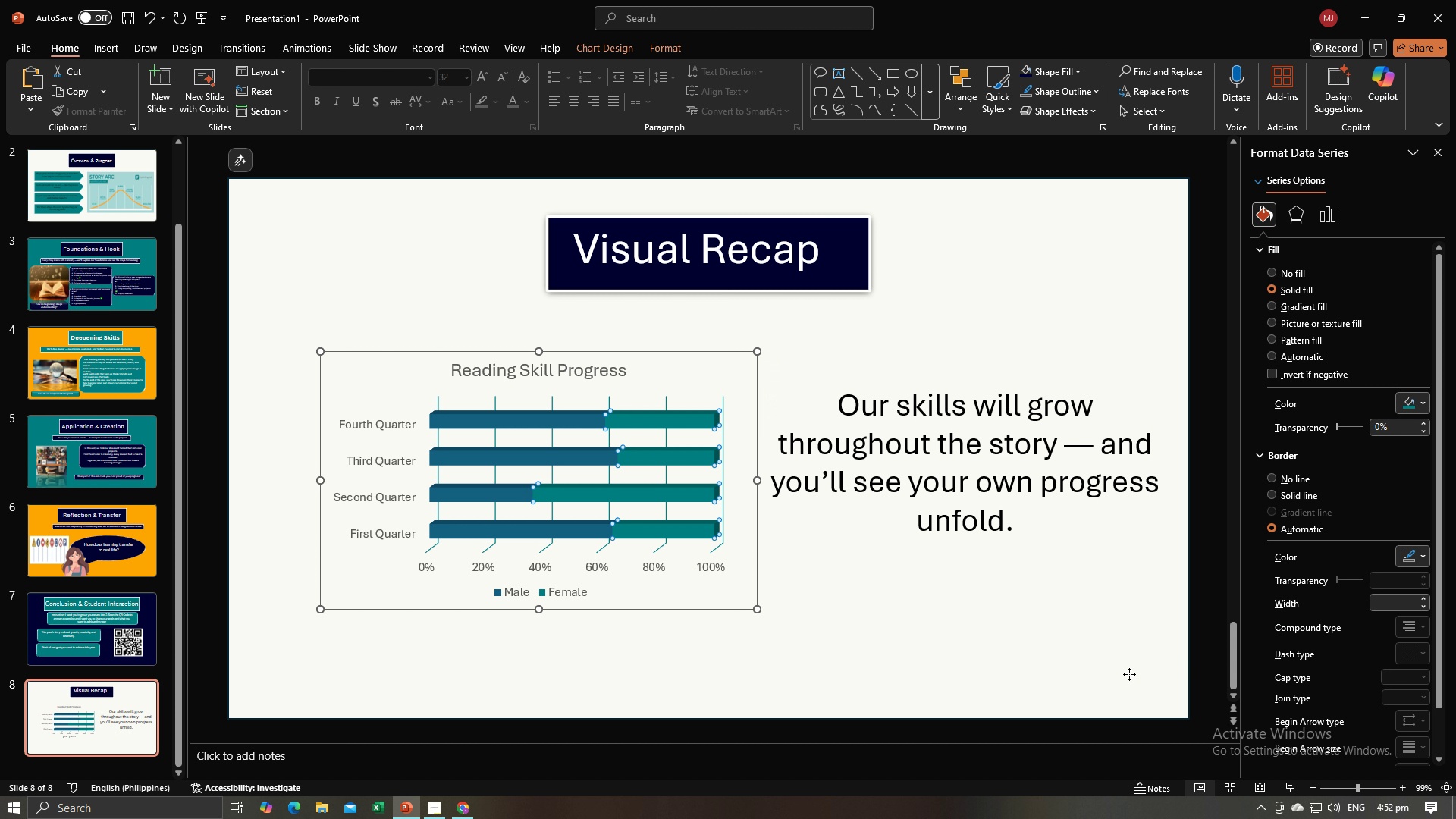 
left_click([1129, 674])
 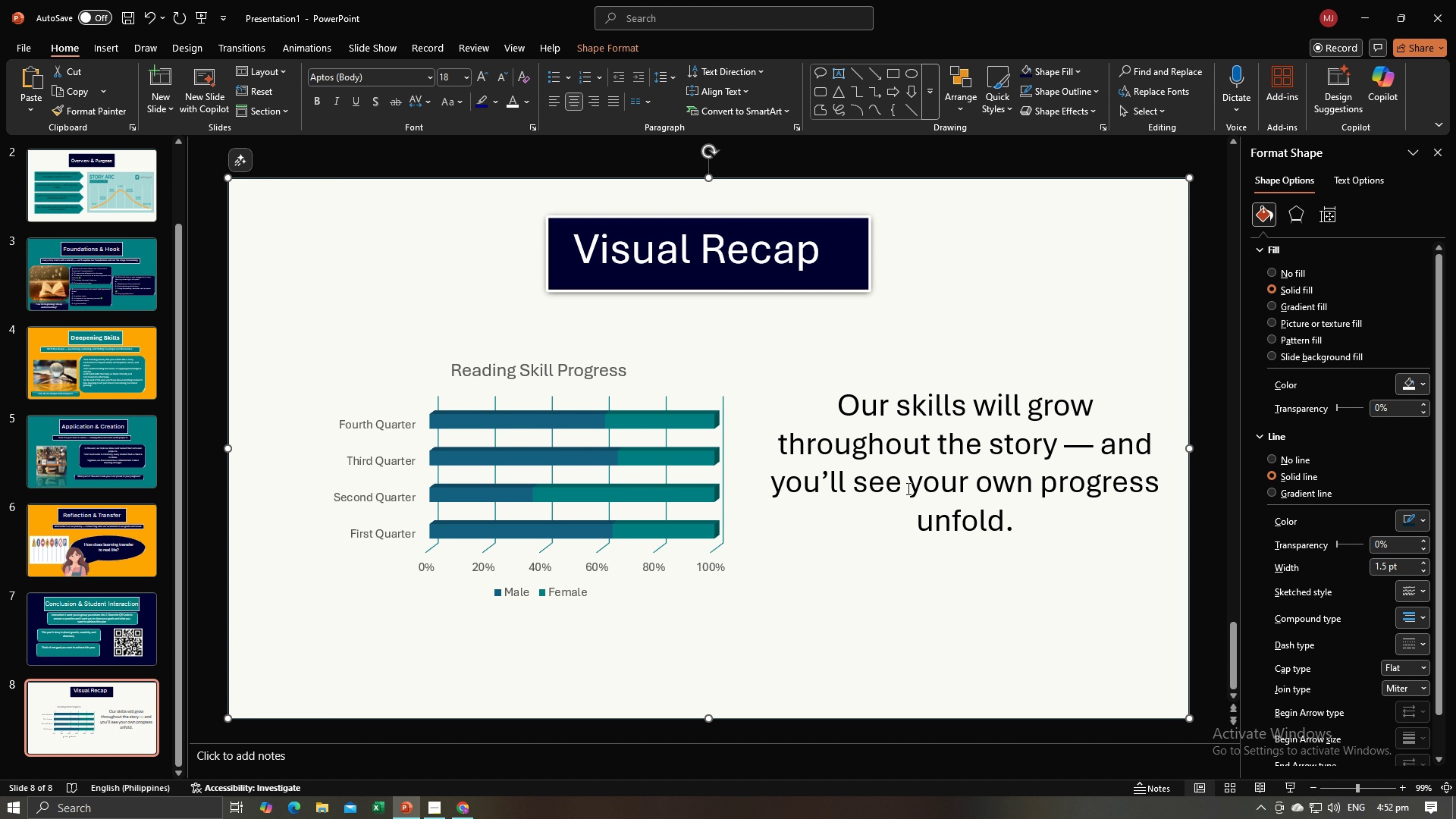 
left_click([938, 463])
 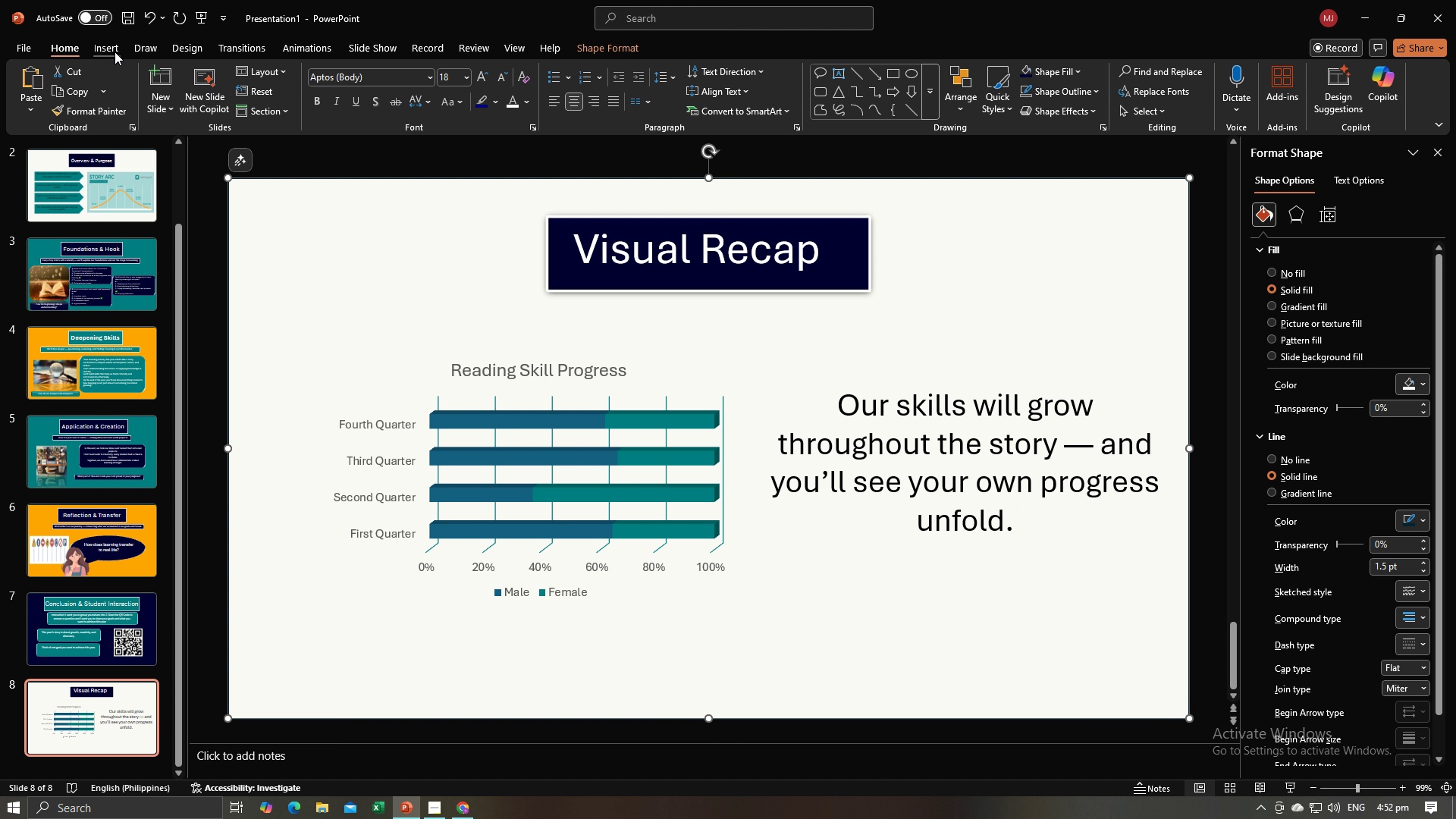 
left_click([112, 49])
 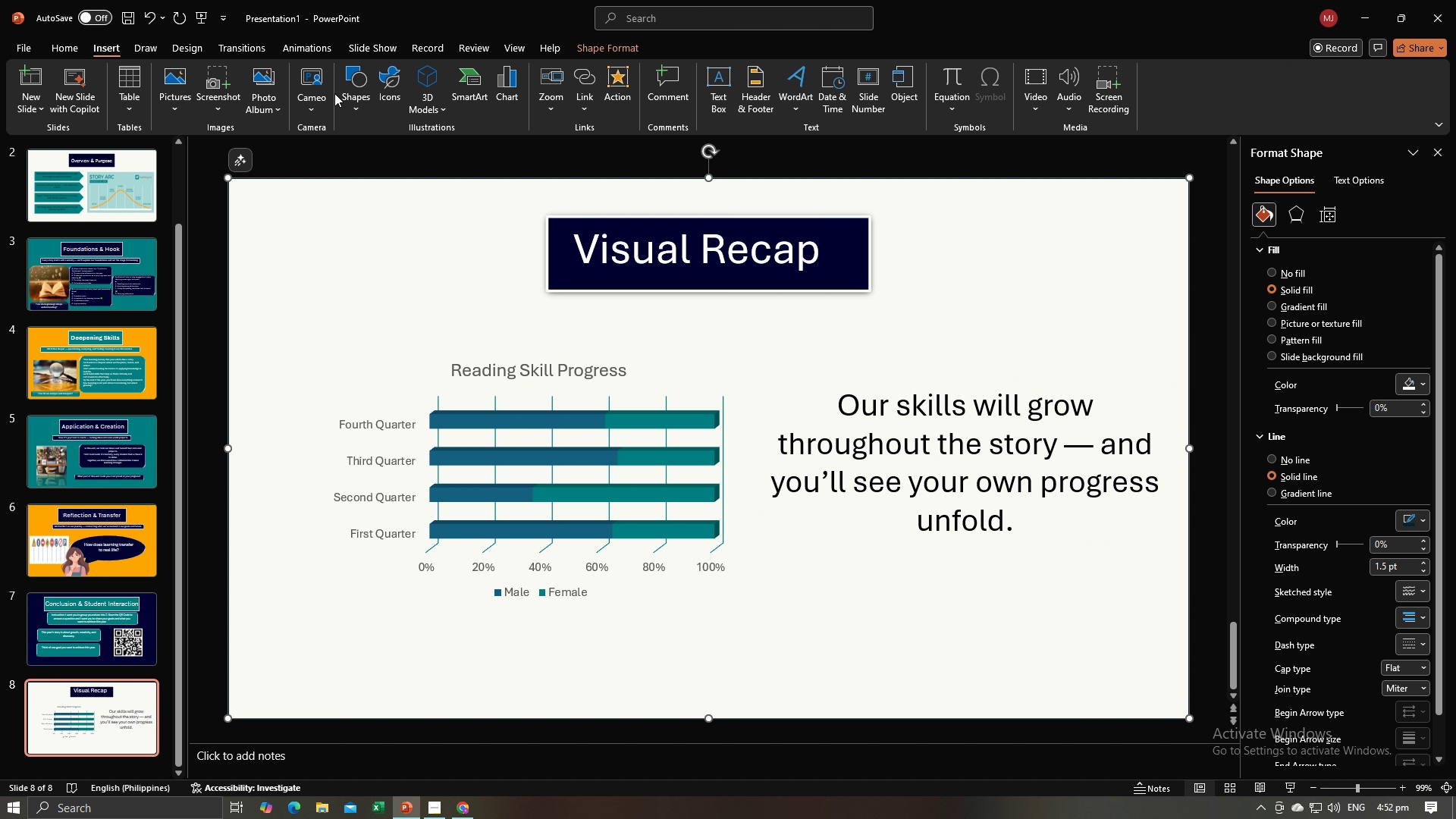 
left_click([356, 89])
 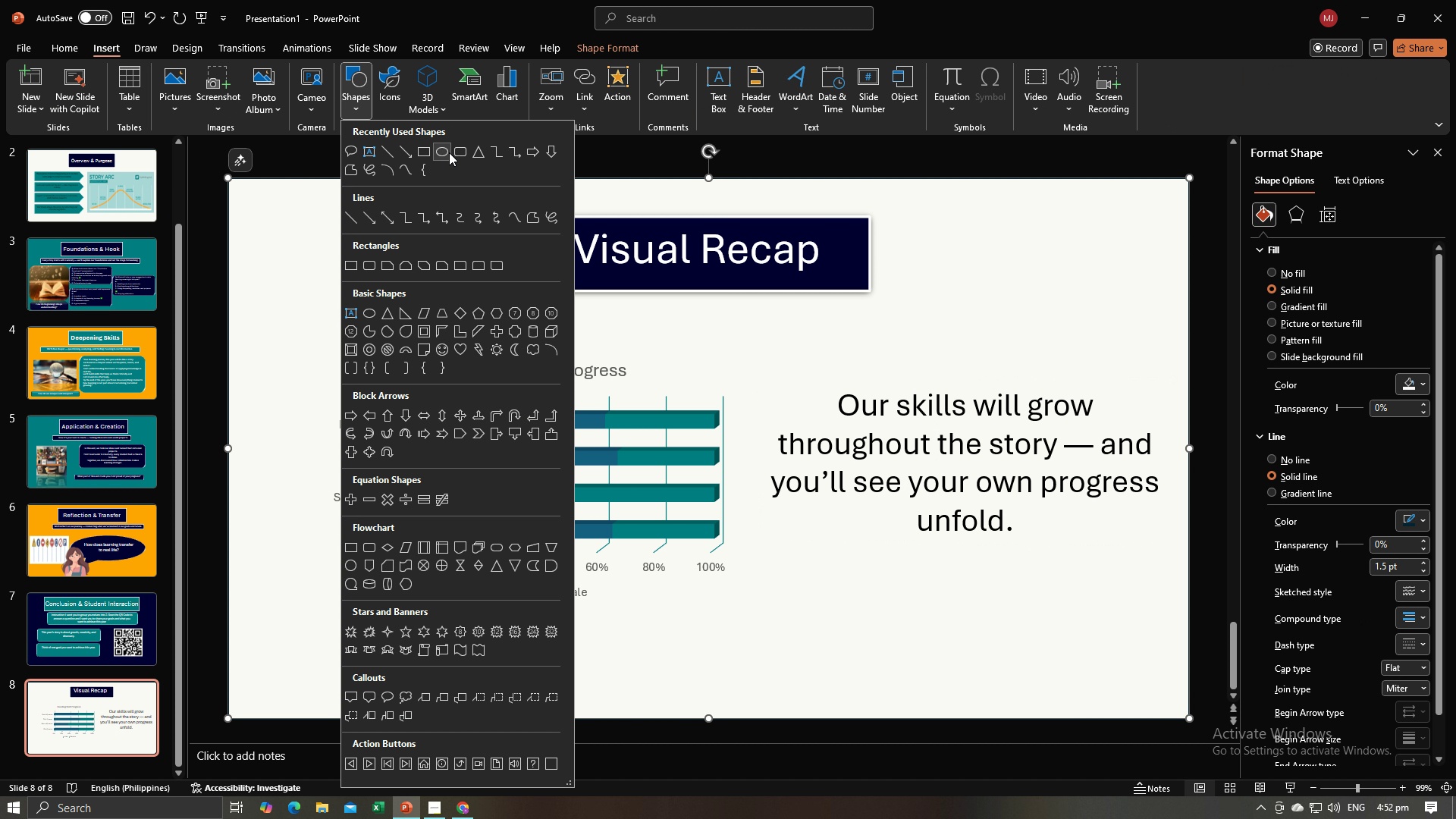 
left_click([453, 152])
 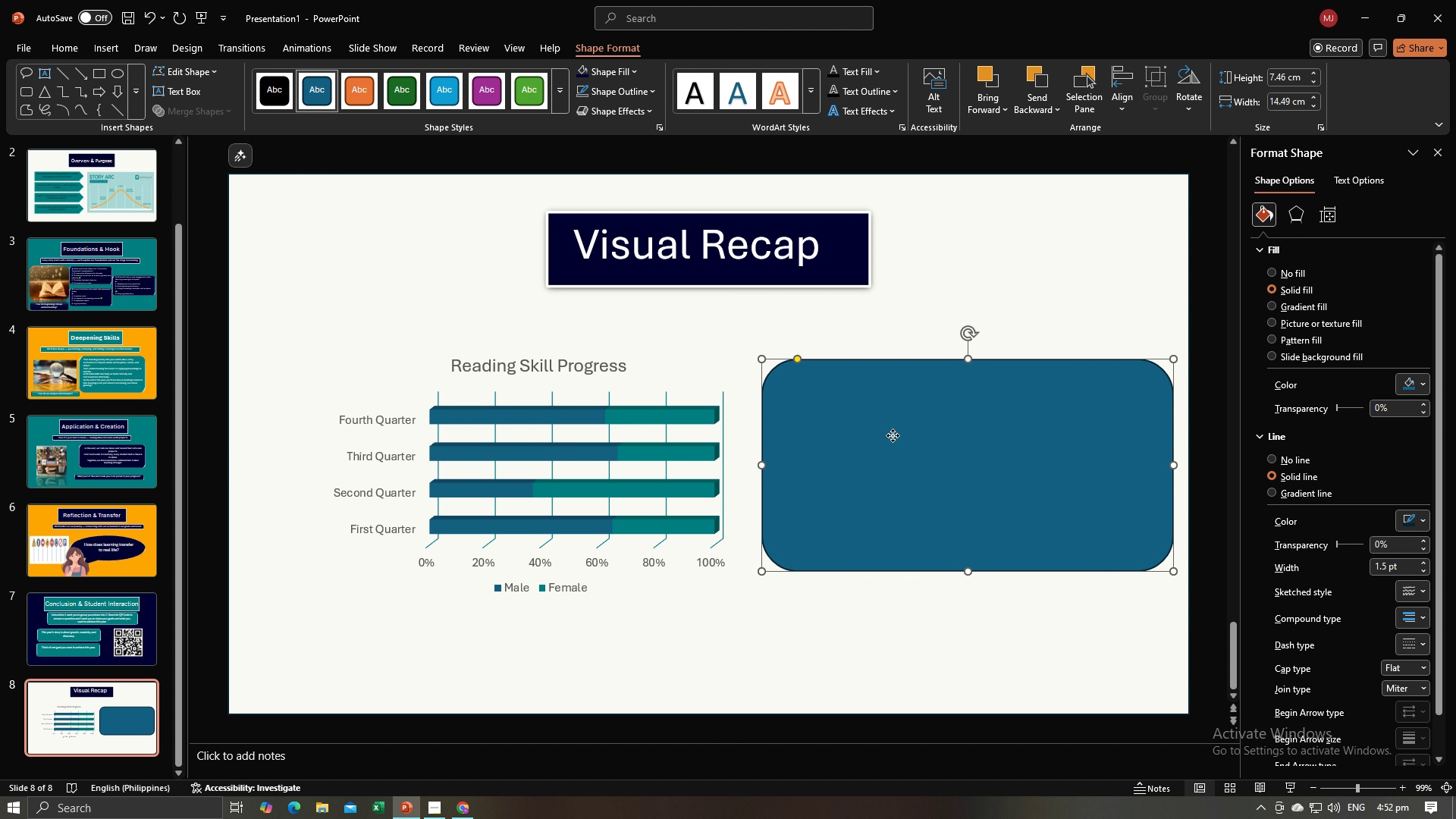 
wait(6.57)
 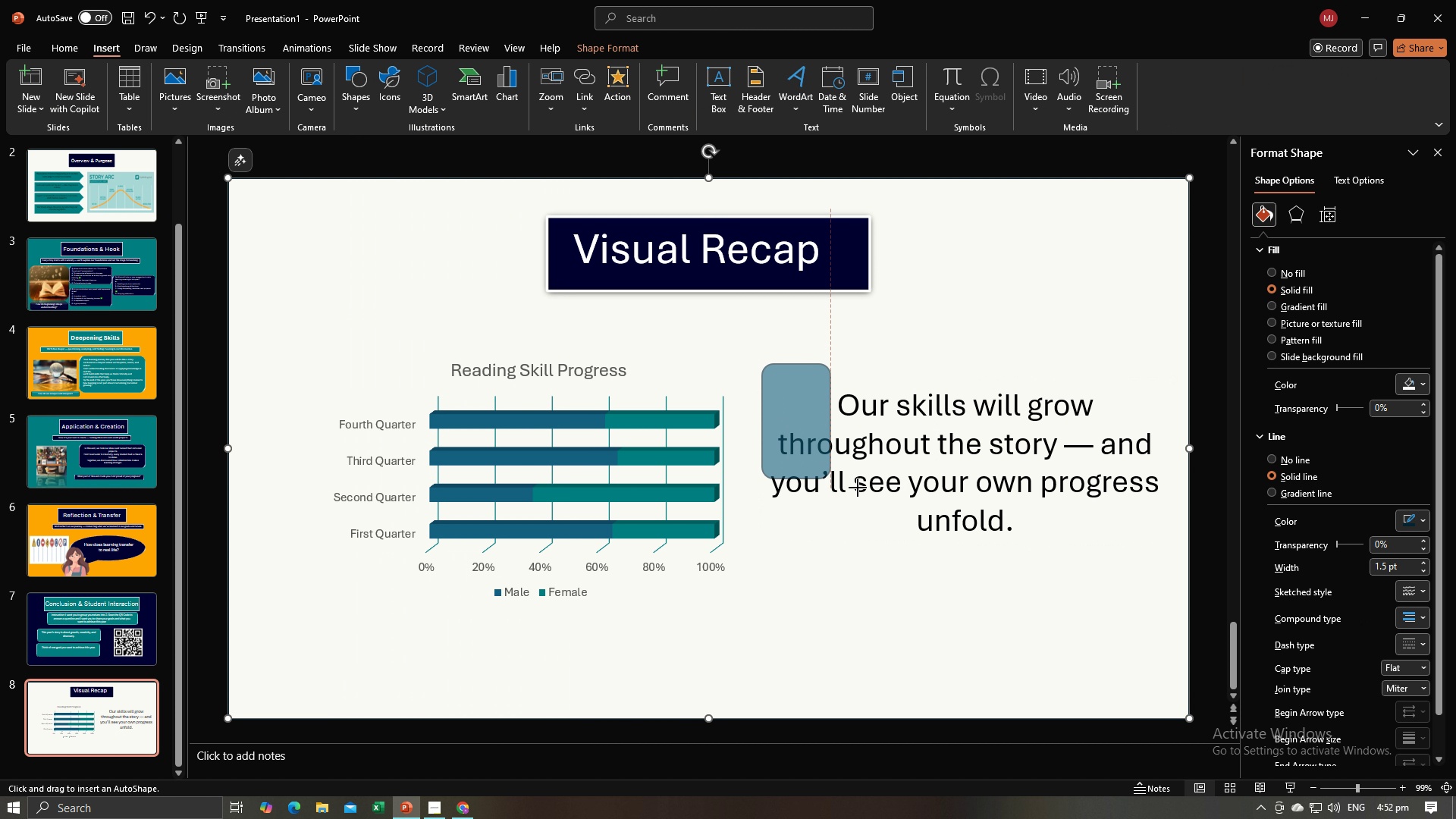 
left_click([877, 405])
 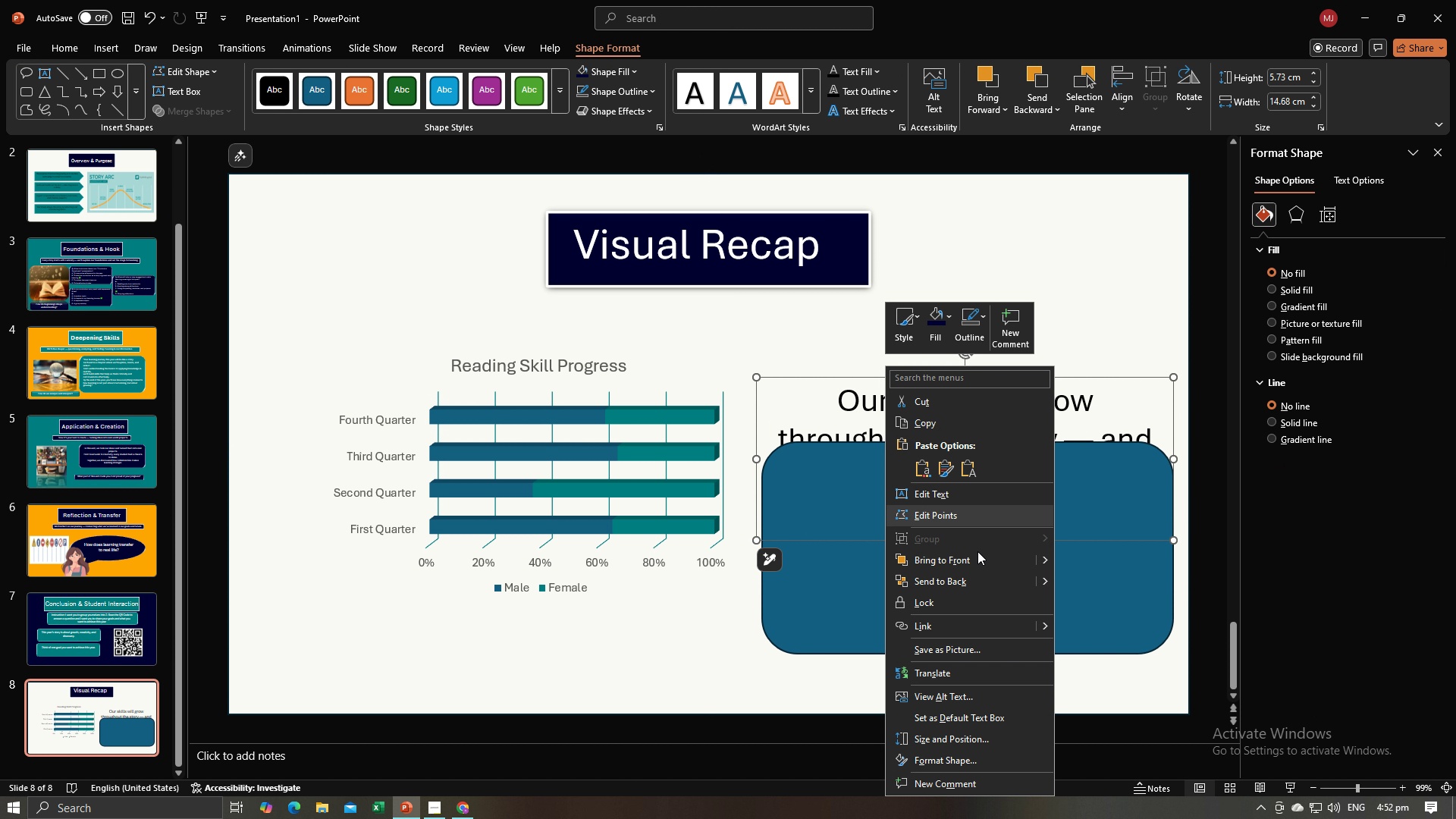 
left_click([977, 554])
 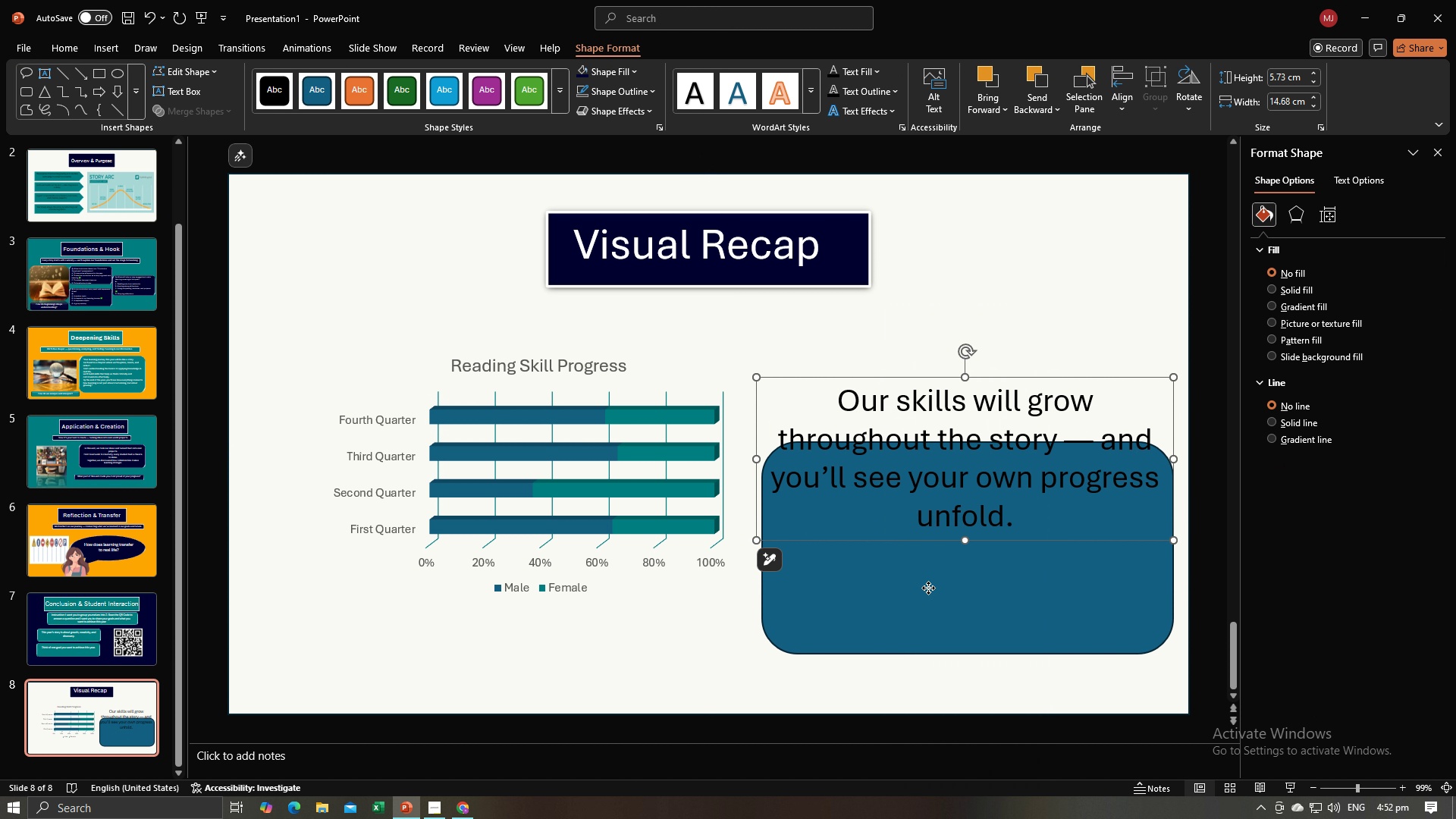 
left_click([928, 588])
 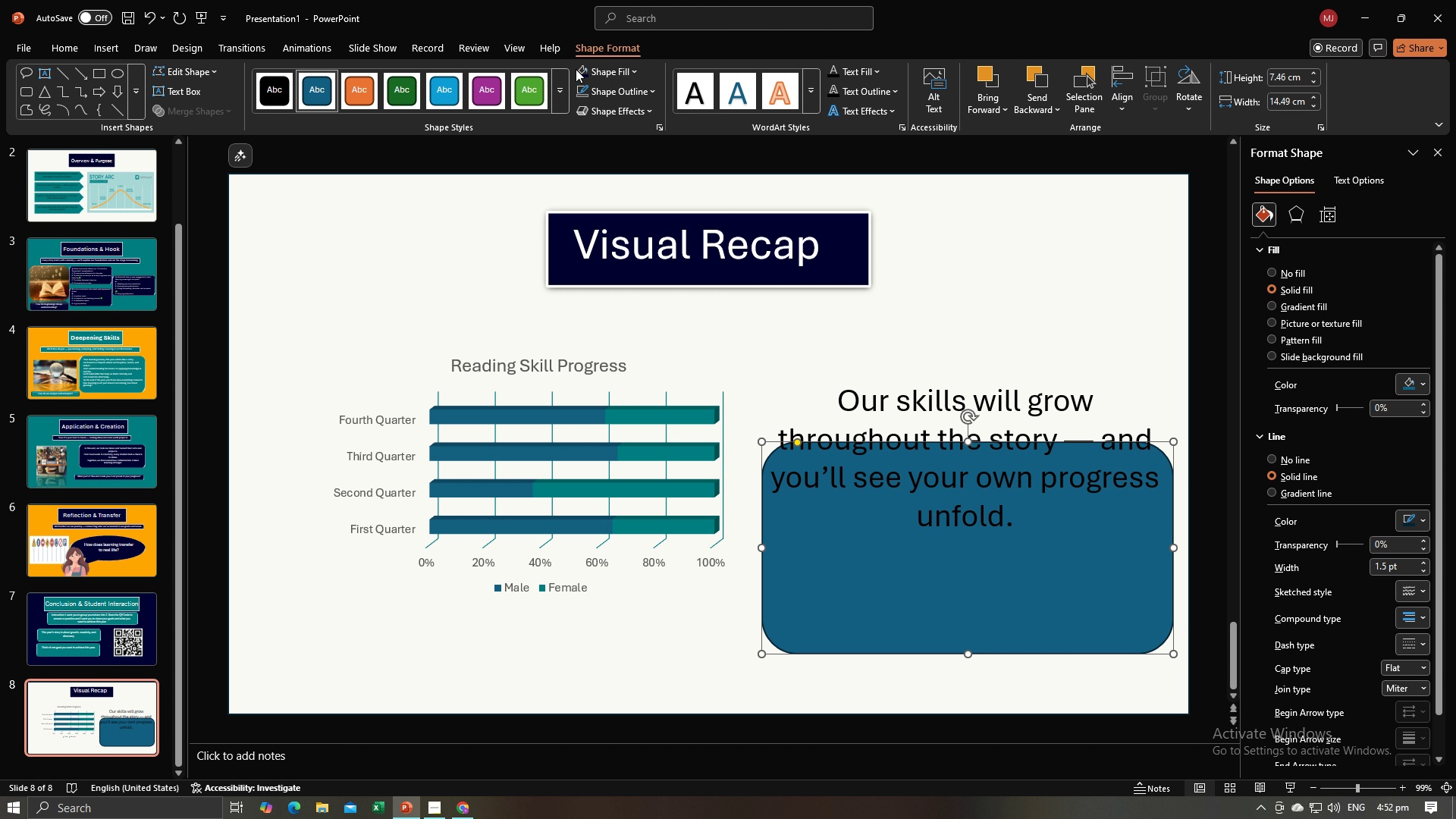 
left_click([610, 74])
 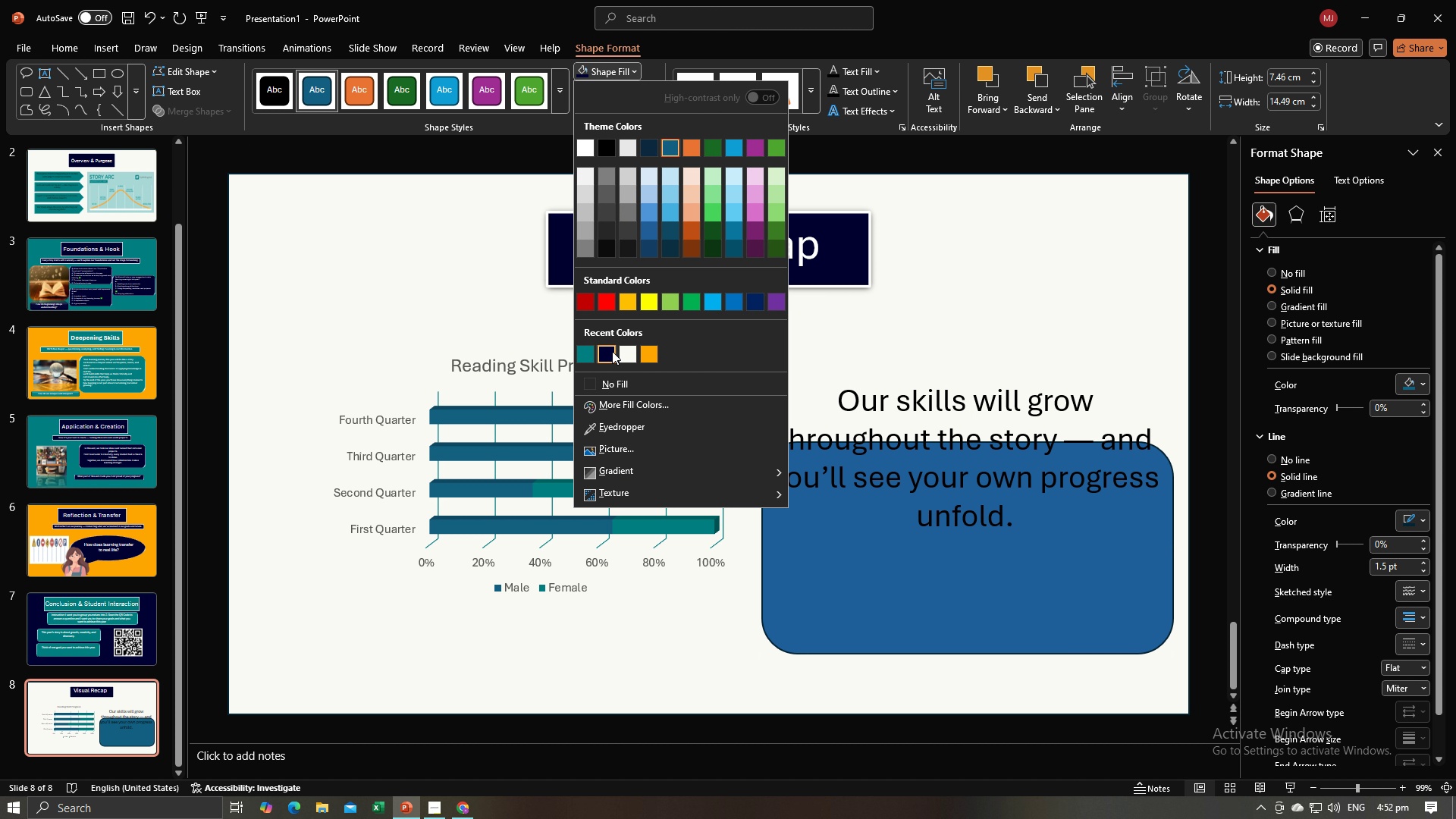 
left_click([612, 351])
 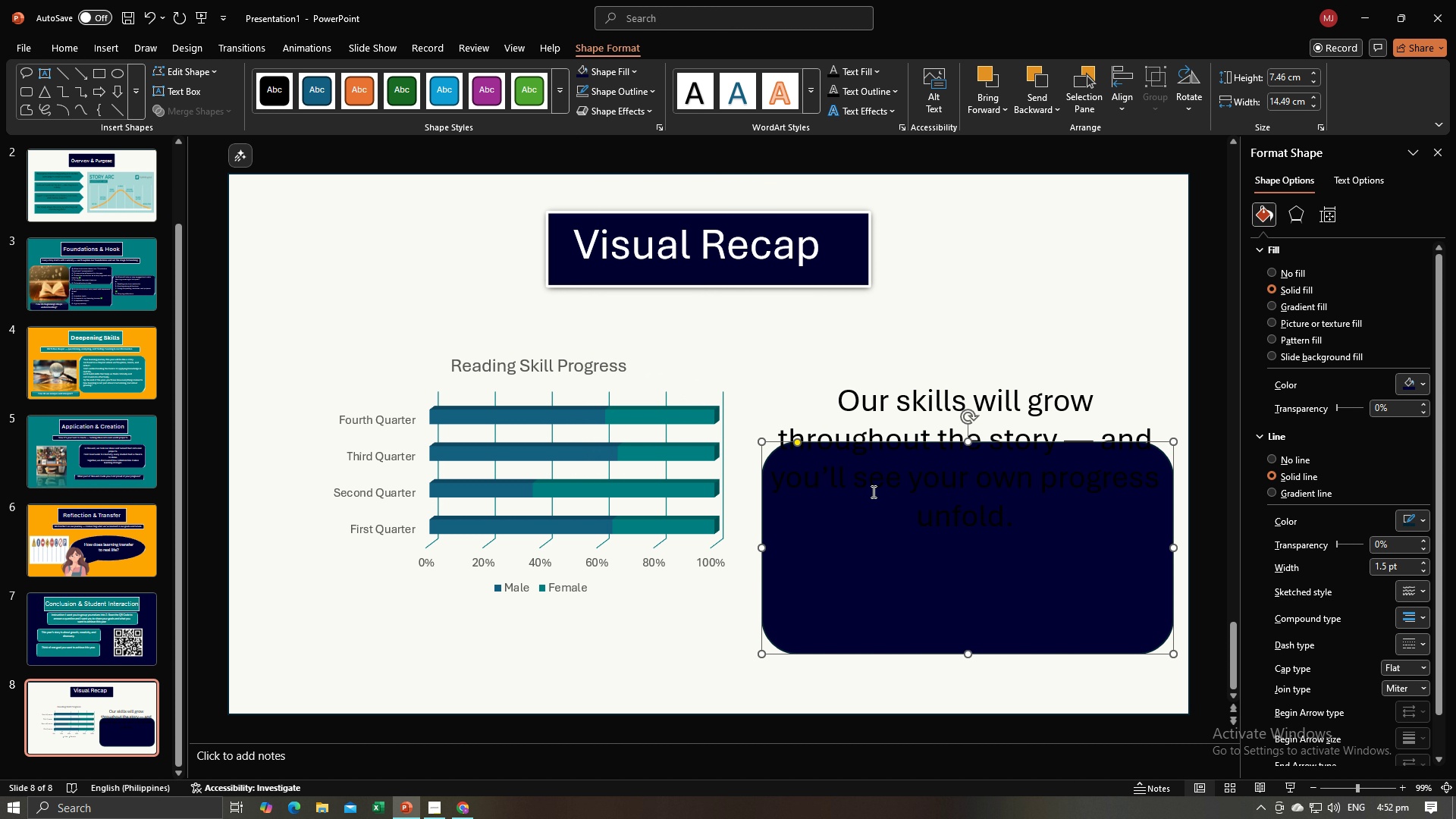 
left_click([873, 480])
 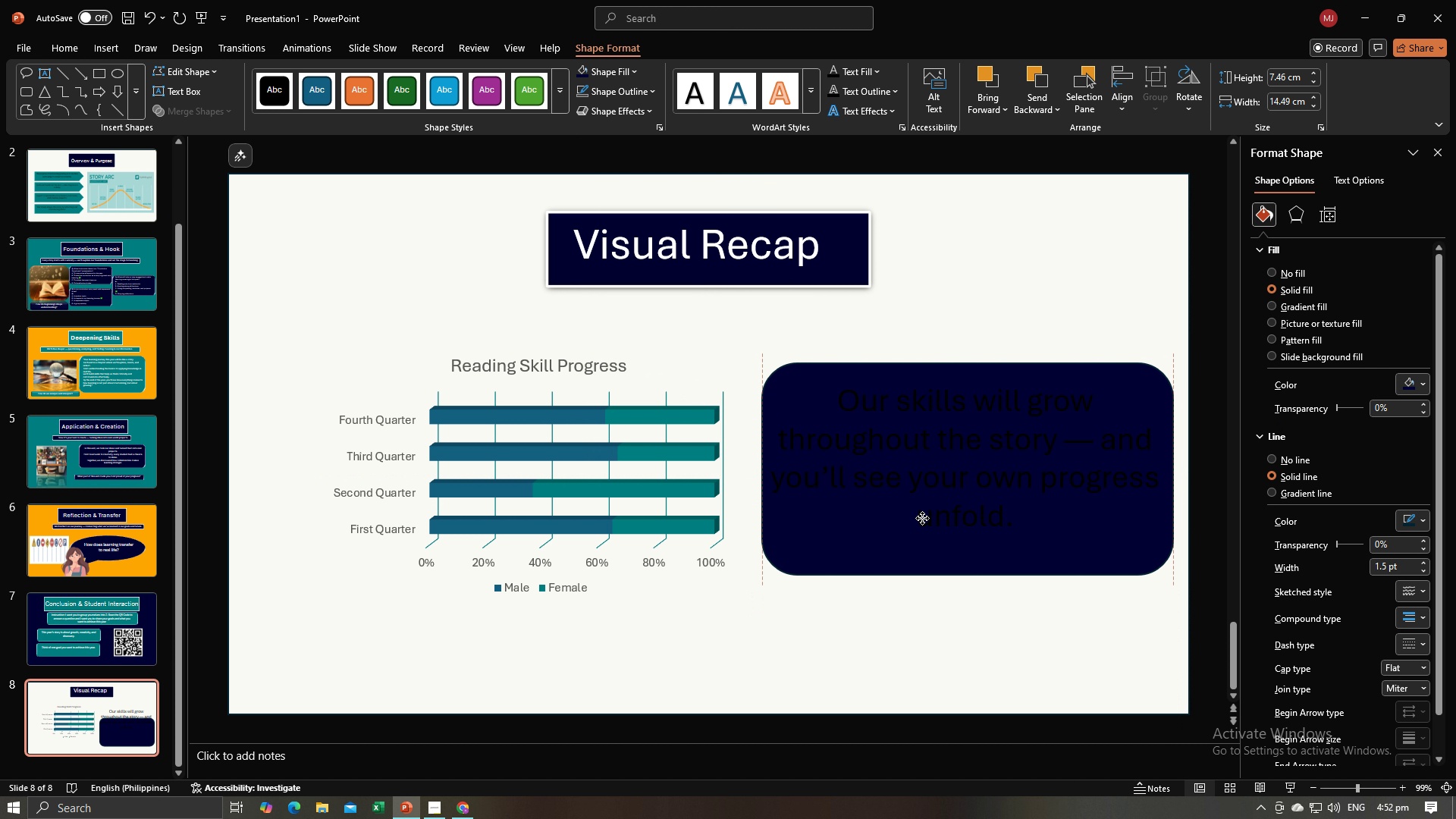 
left_click([942, 471])
 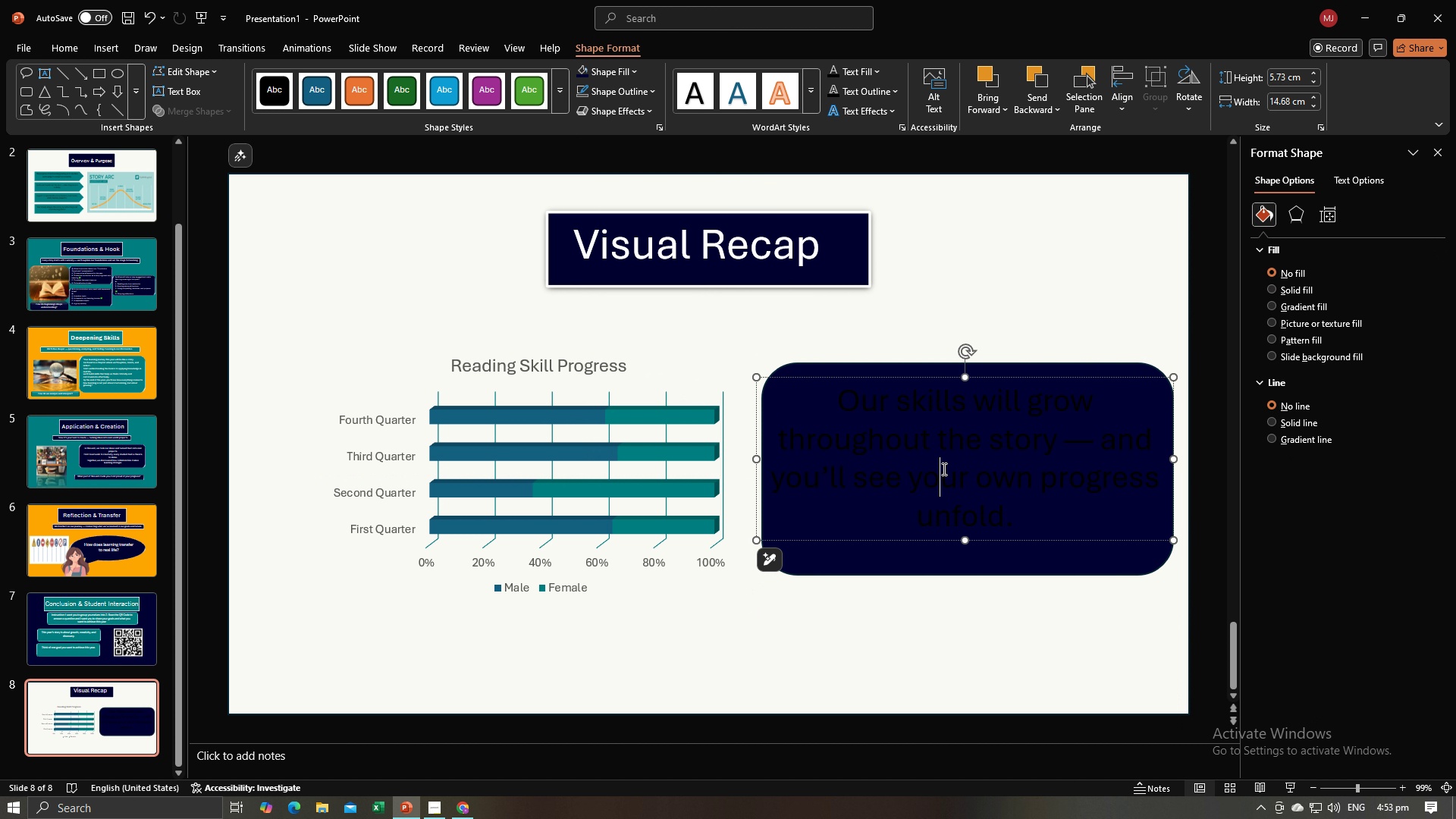 
key(Control+A)
 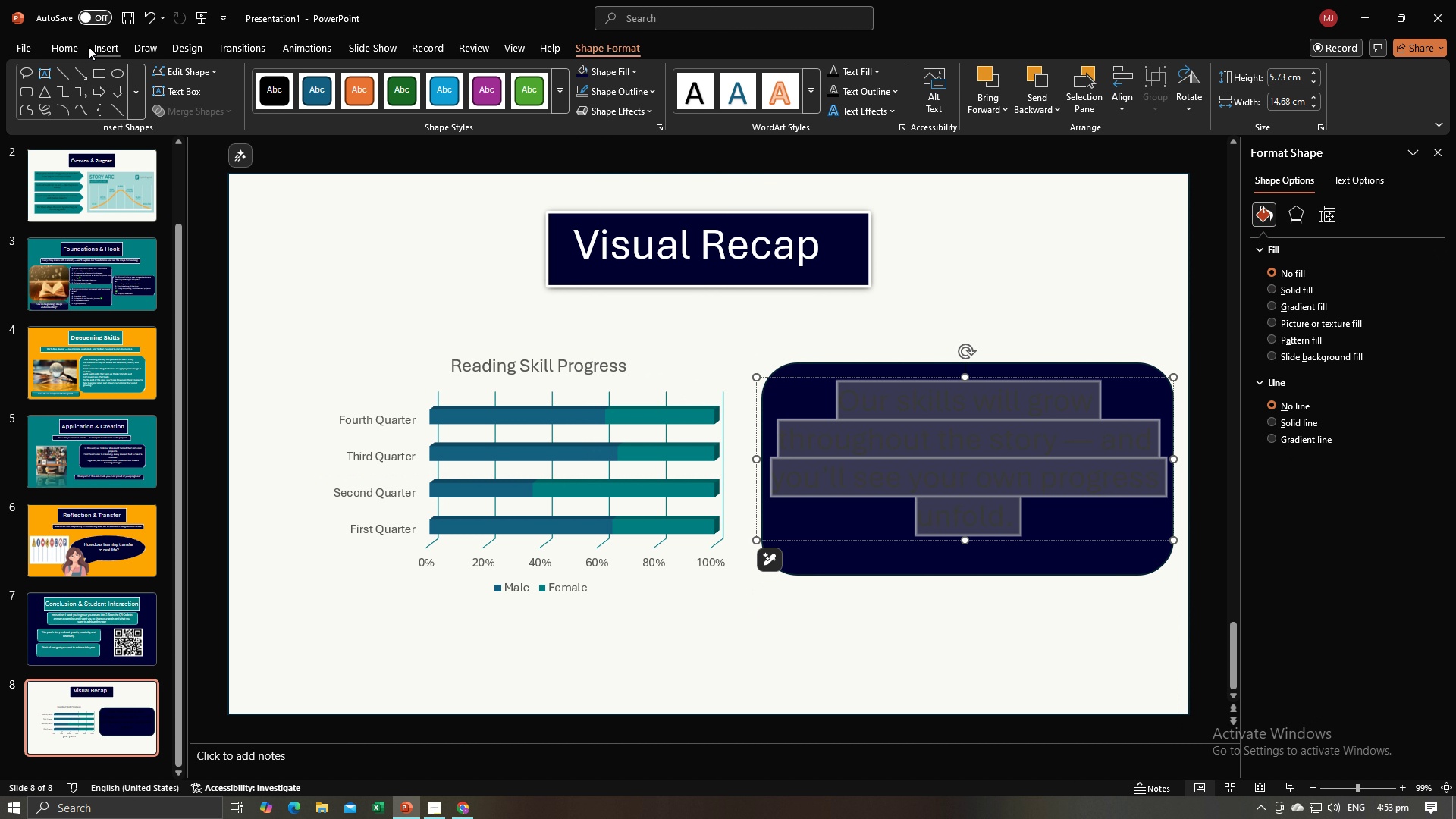 
left_click([62, 46])
 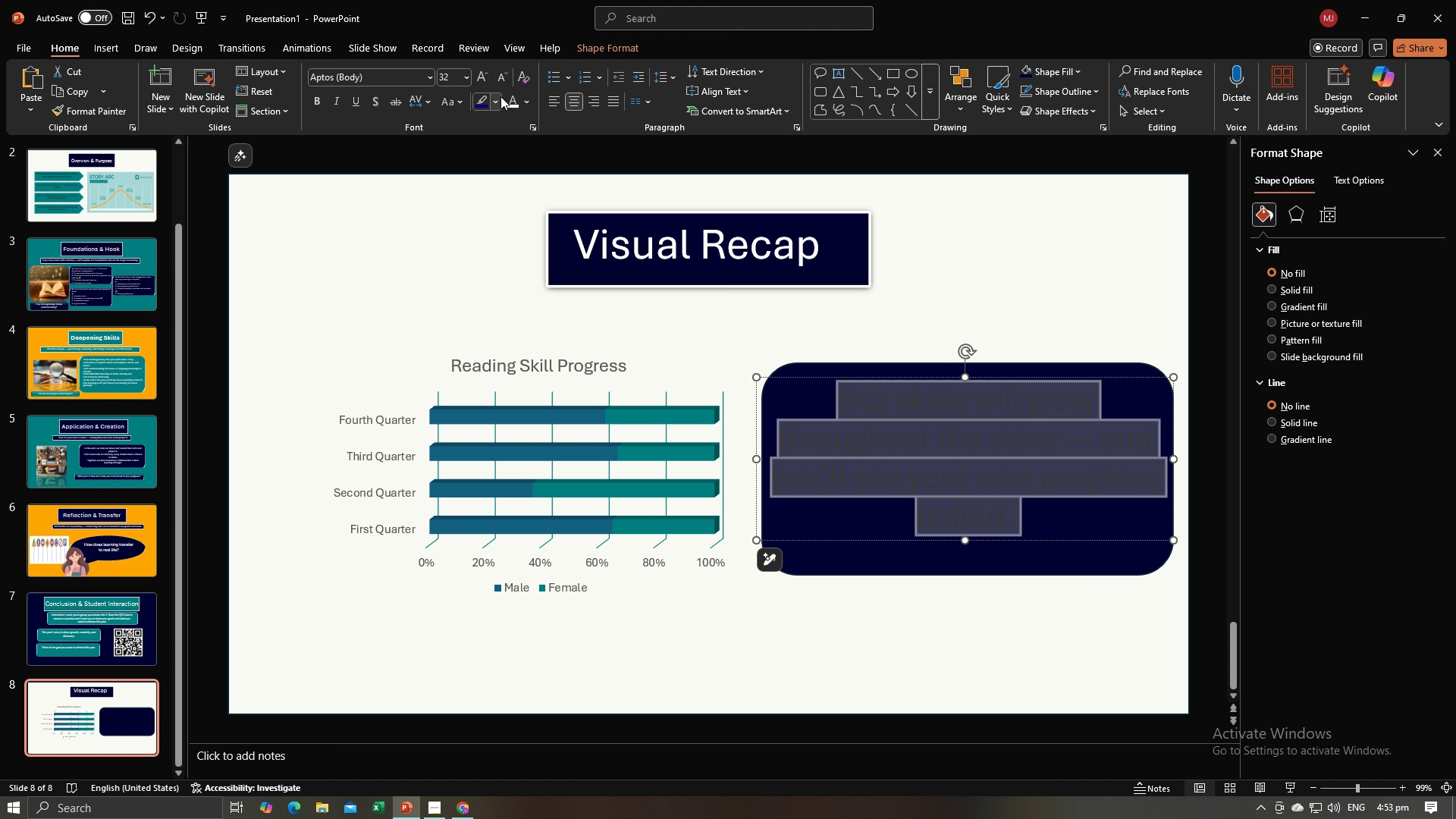 
left_click([507, 98])
 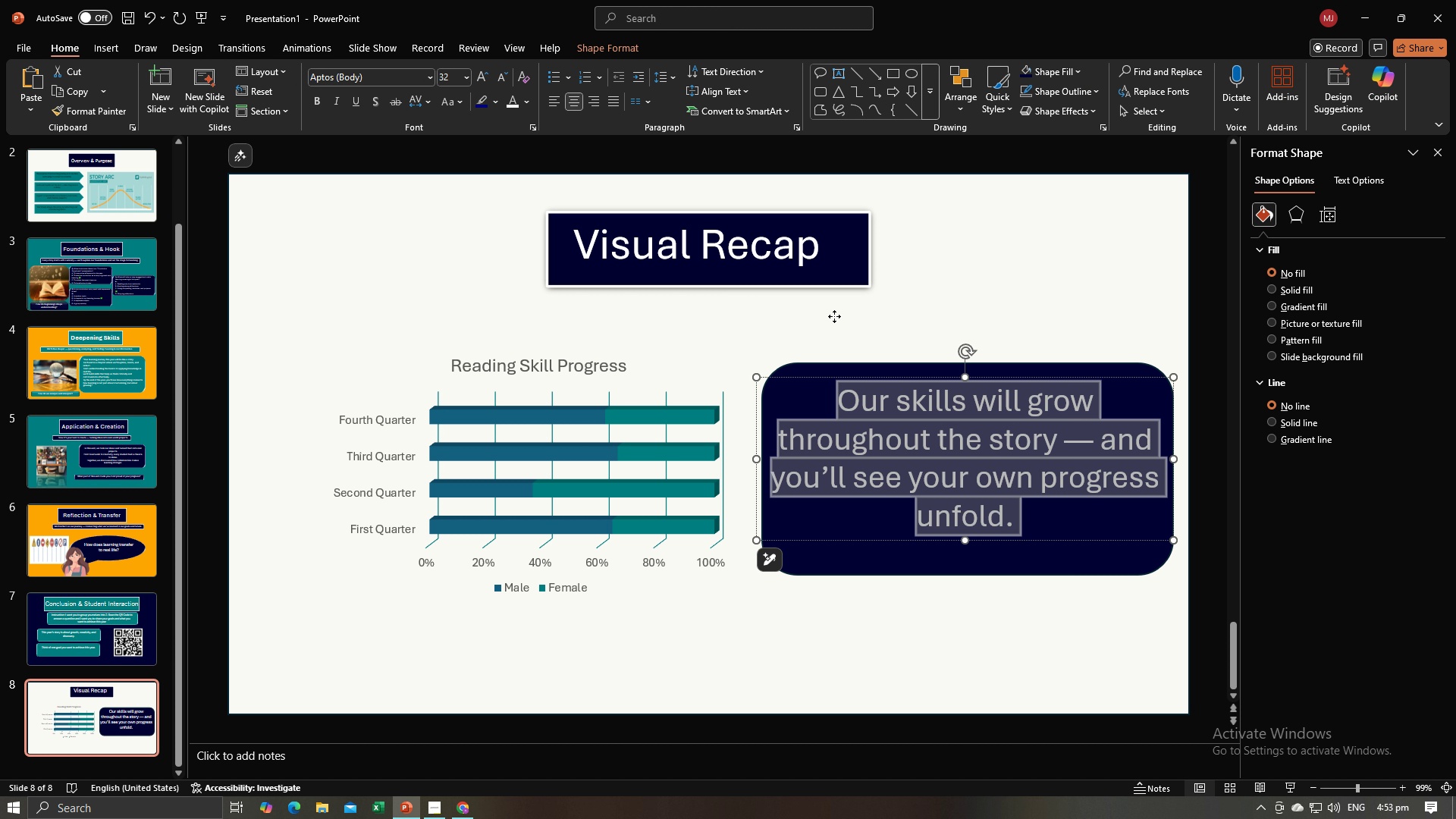 
left_click([834, 316])
 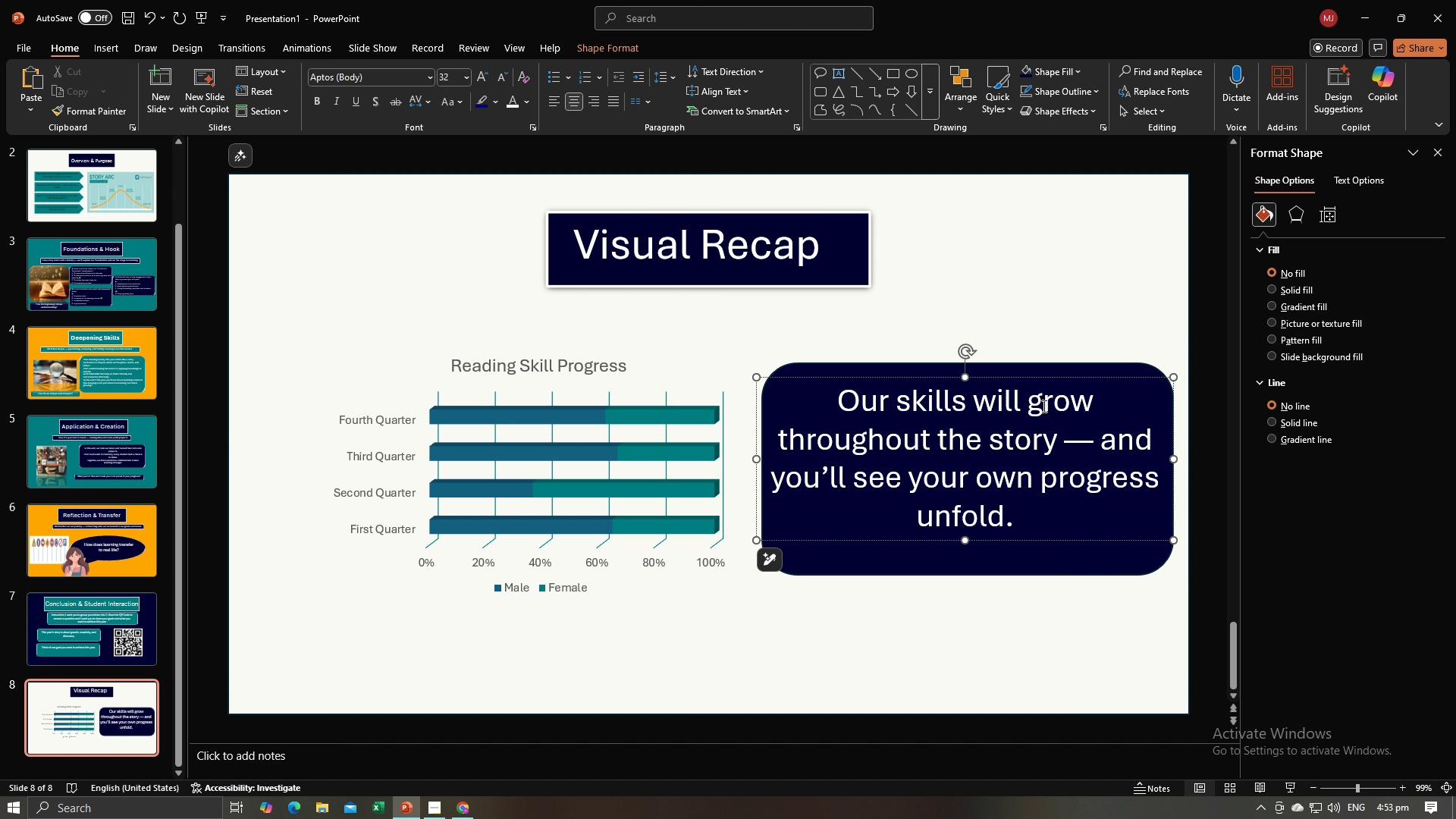 
left_click([1042, 406])
 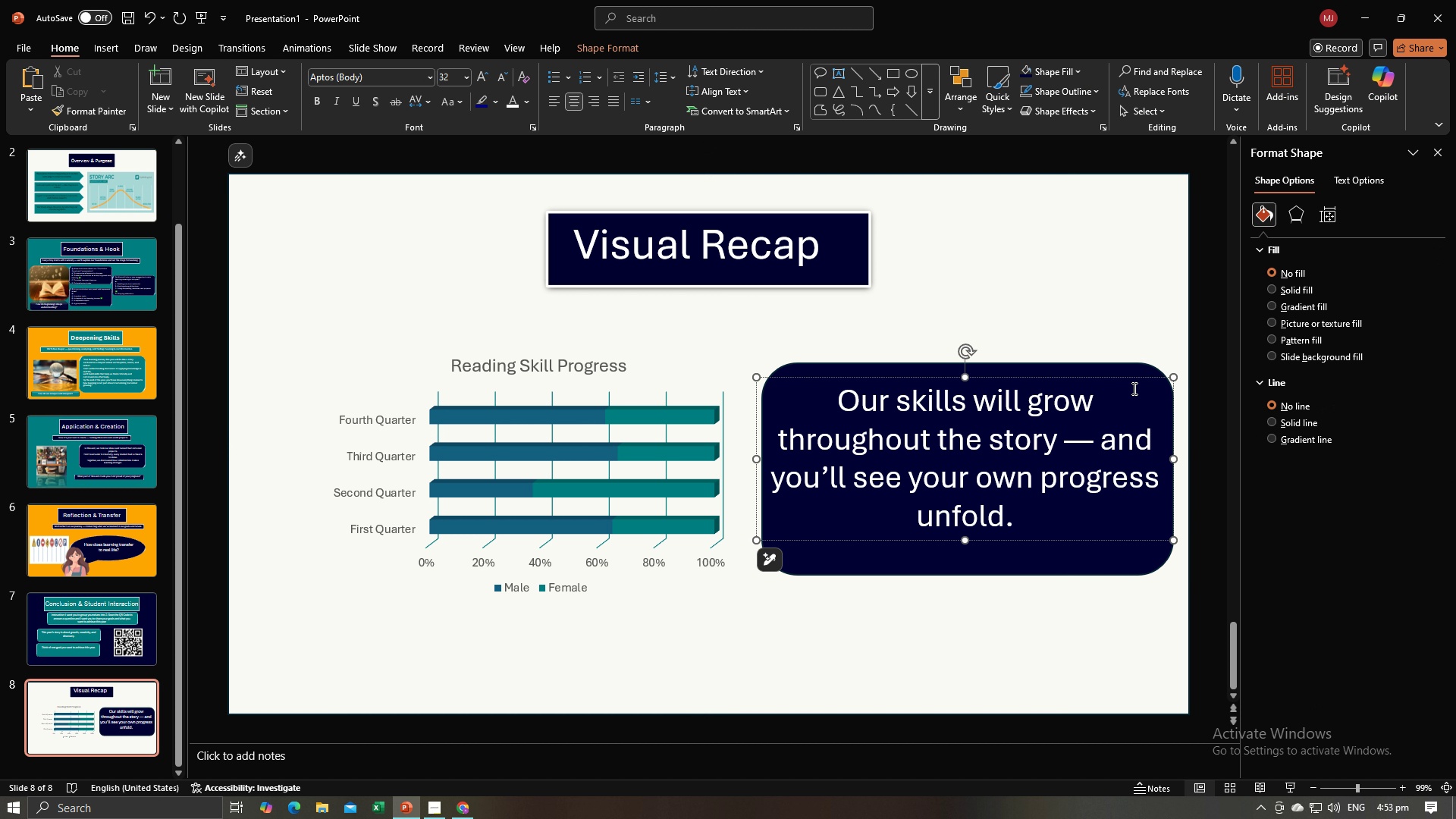 
hold_key(key=ControlLeft, duration=0.94)
left_click([1128, 370])
 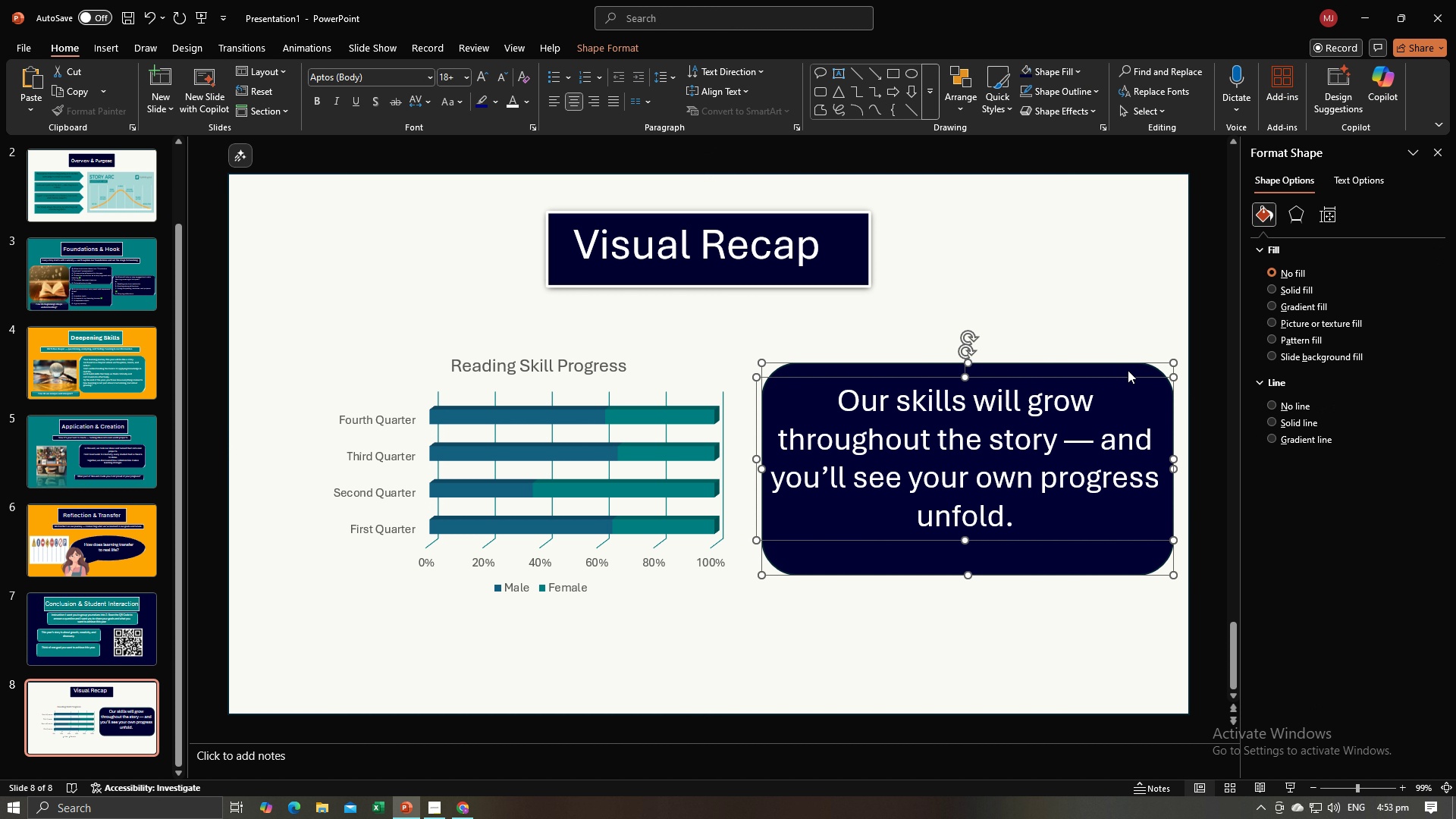 
right_click([1128, 370])
 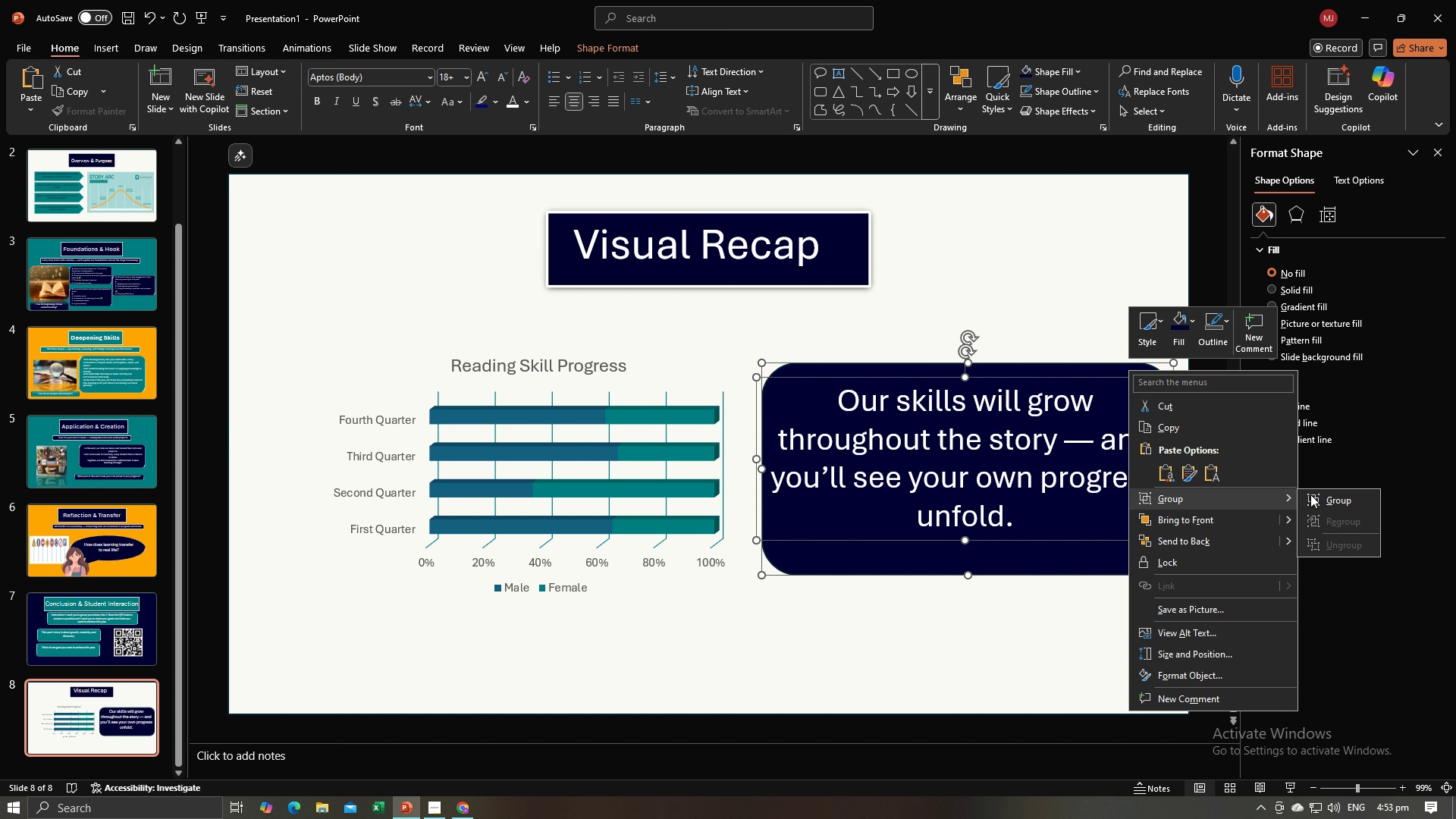 
left_click([1323, 492])
 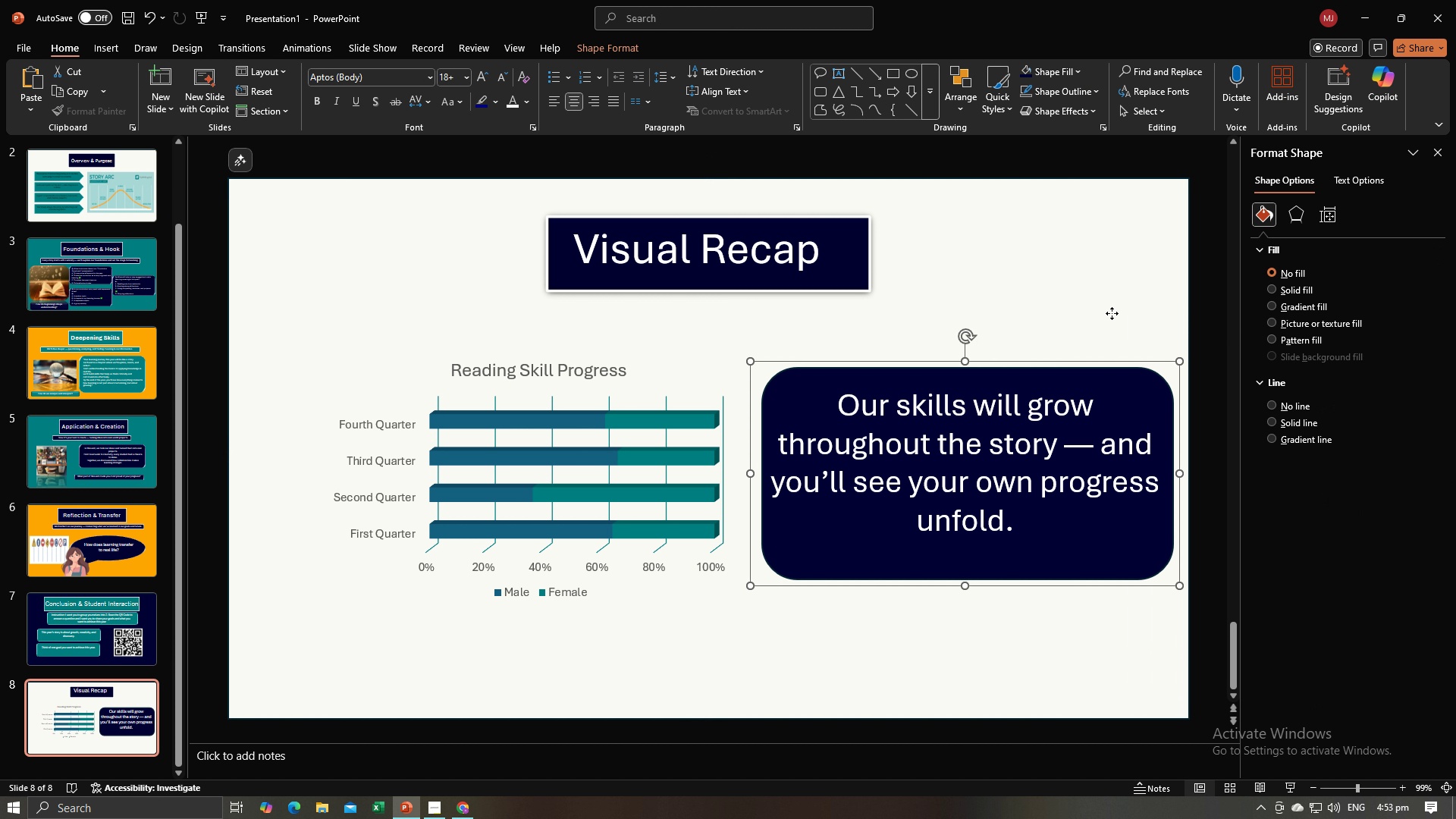 
left_click([1112, 313])
 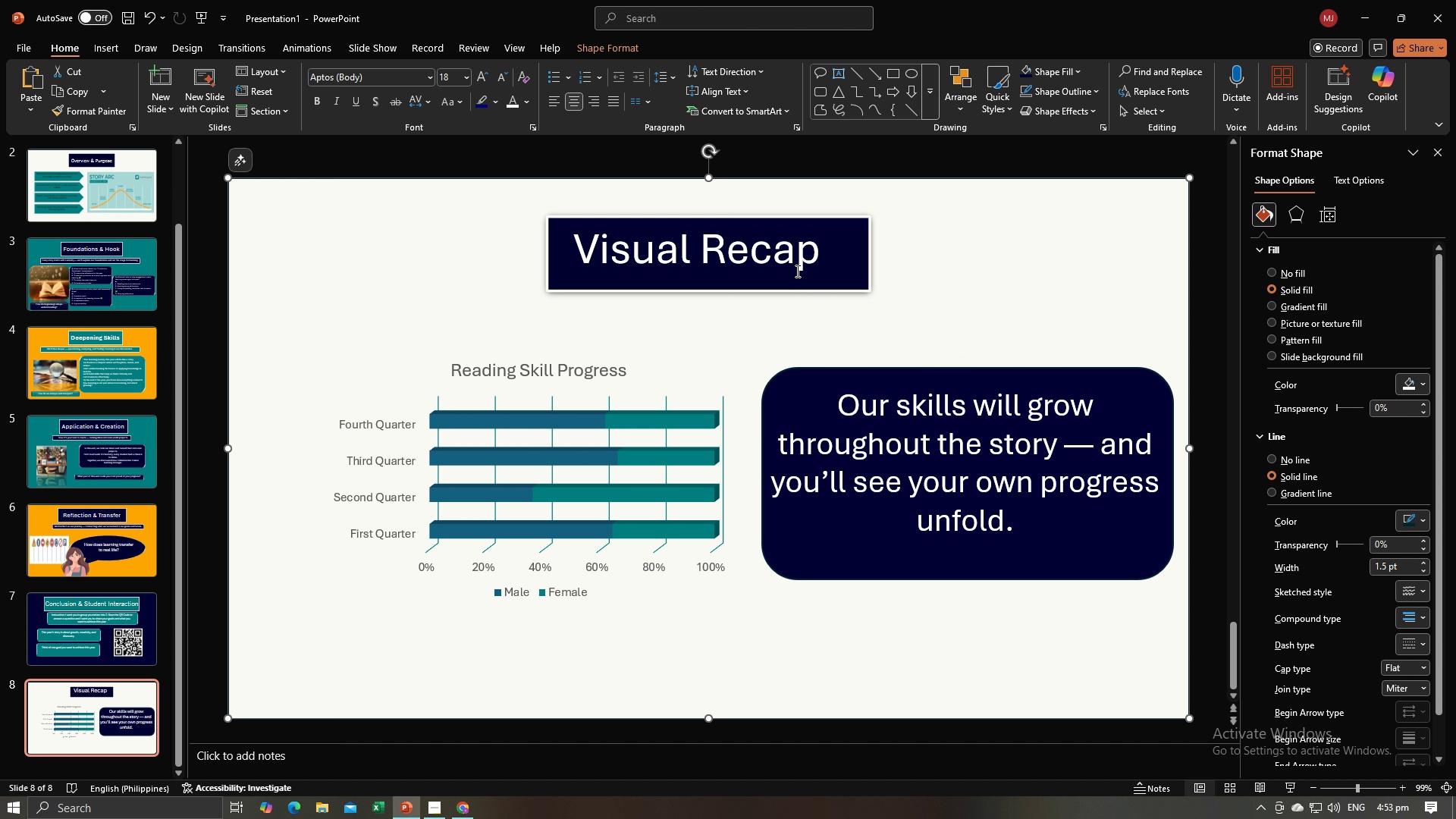 
left_click([796, 271])
 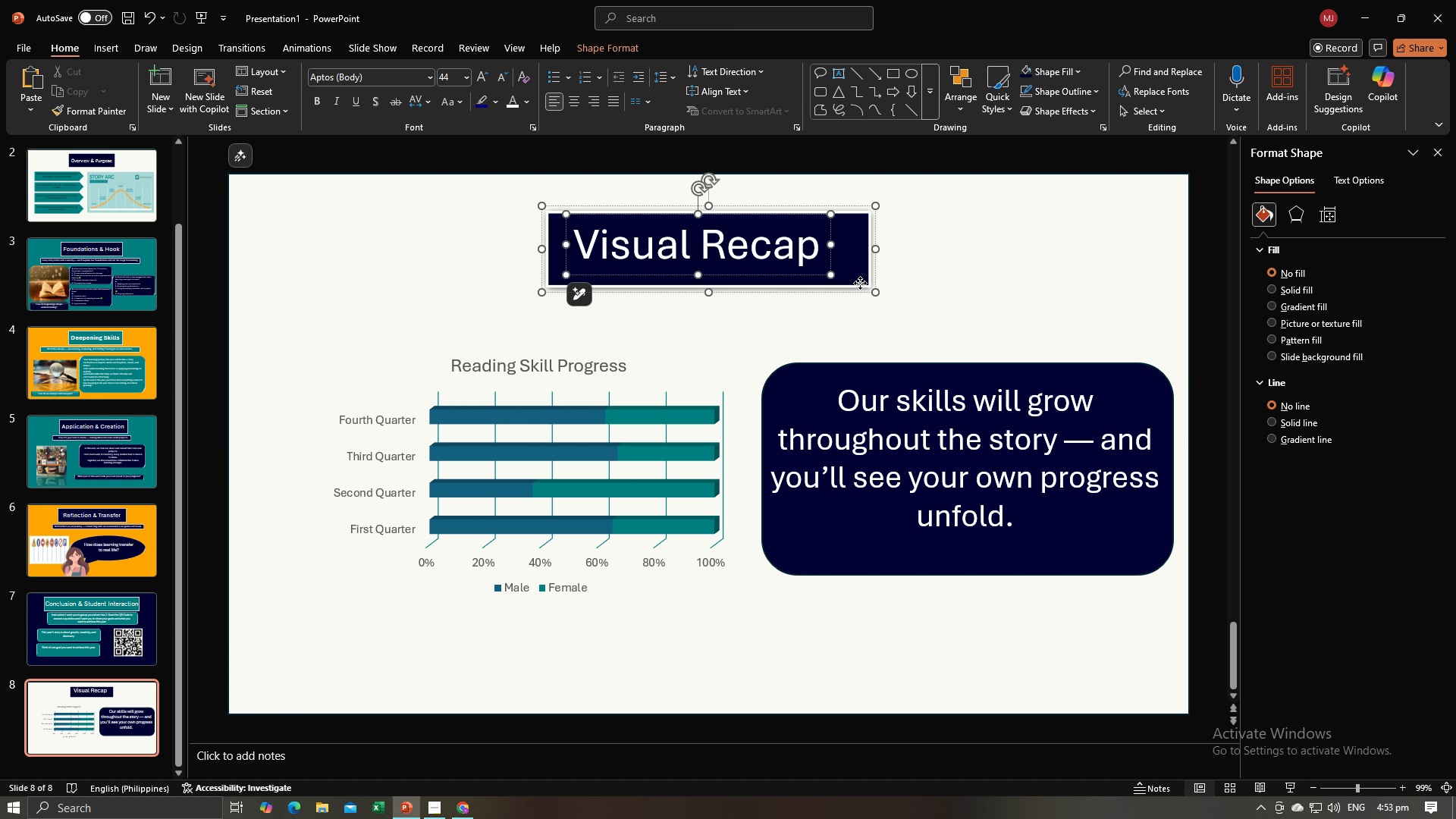 
left_click([860, 283])
 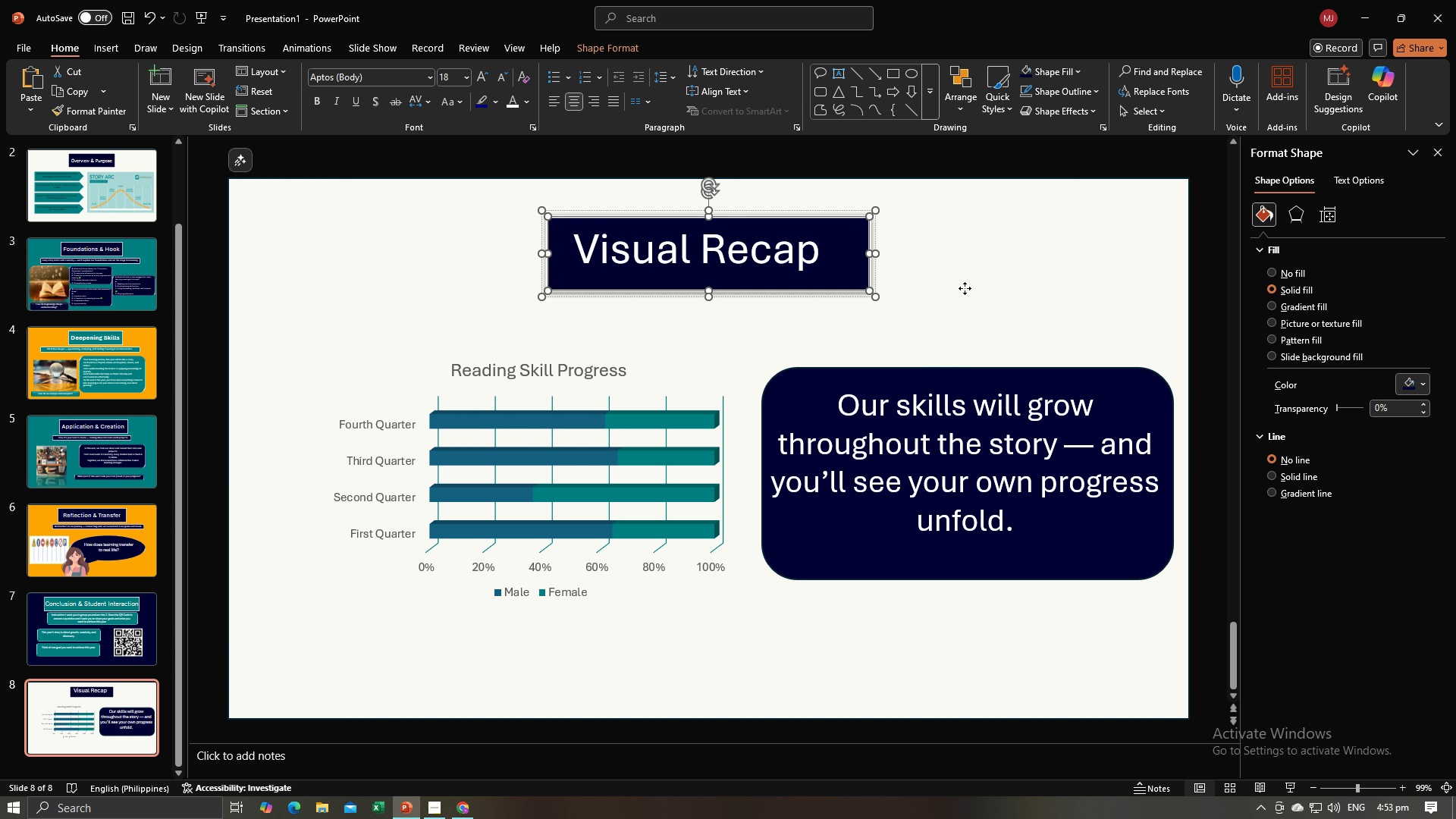 
left_click([965, 288])
 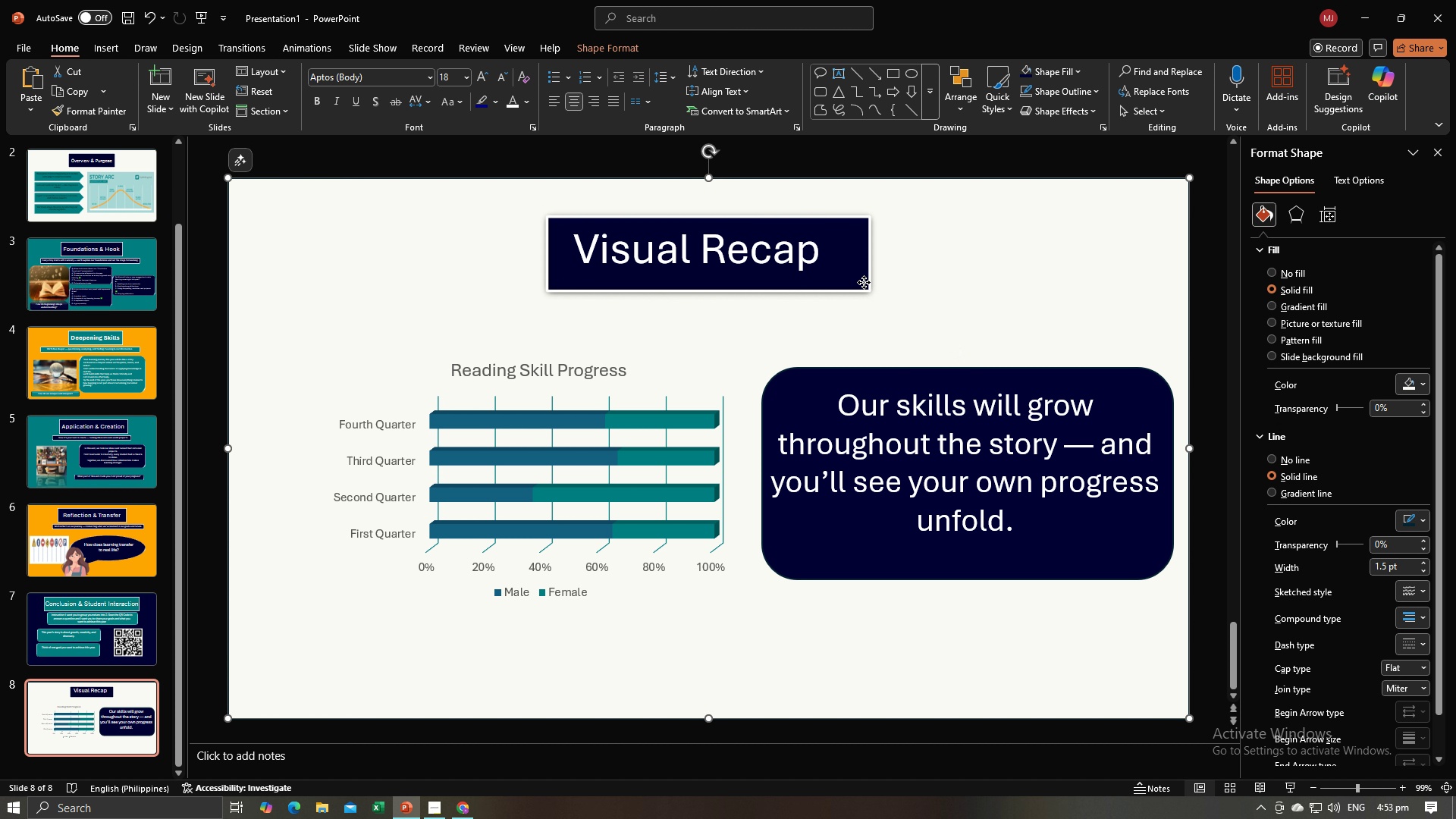 
left_click([864, 282])
 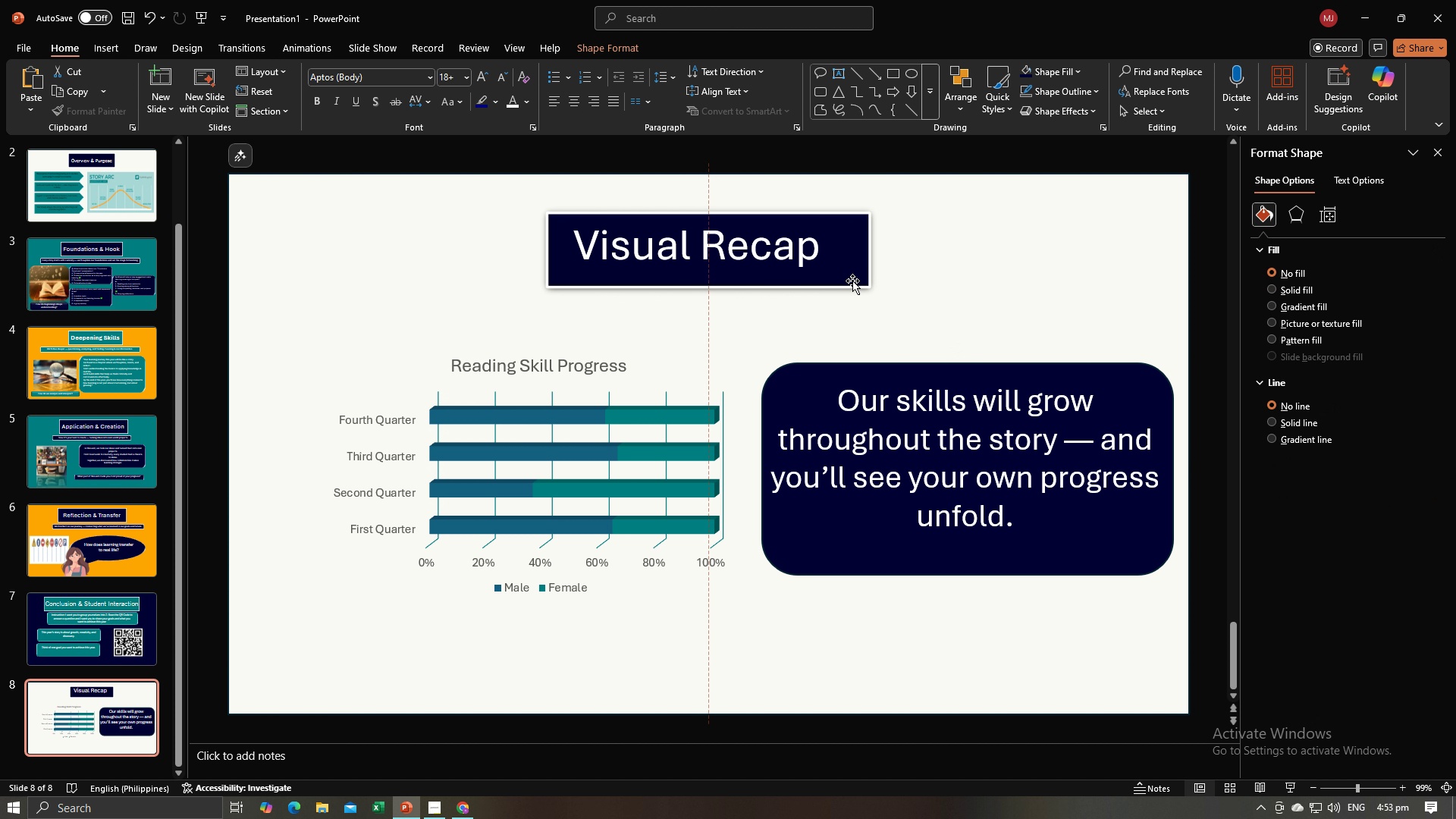 
left_click([1003, 306])
 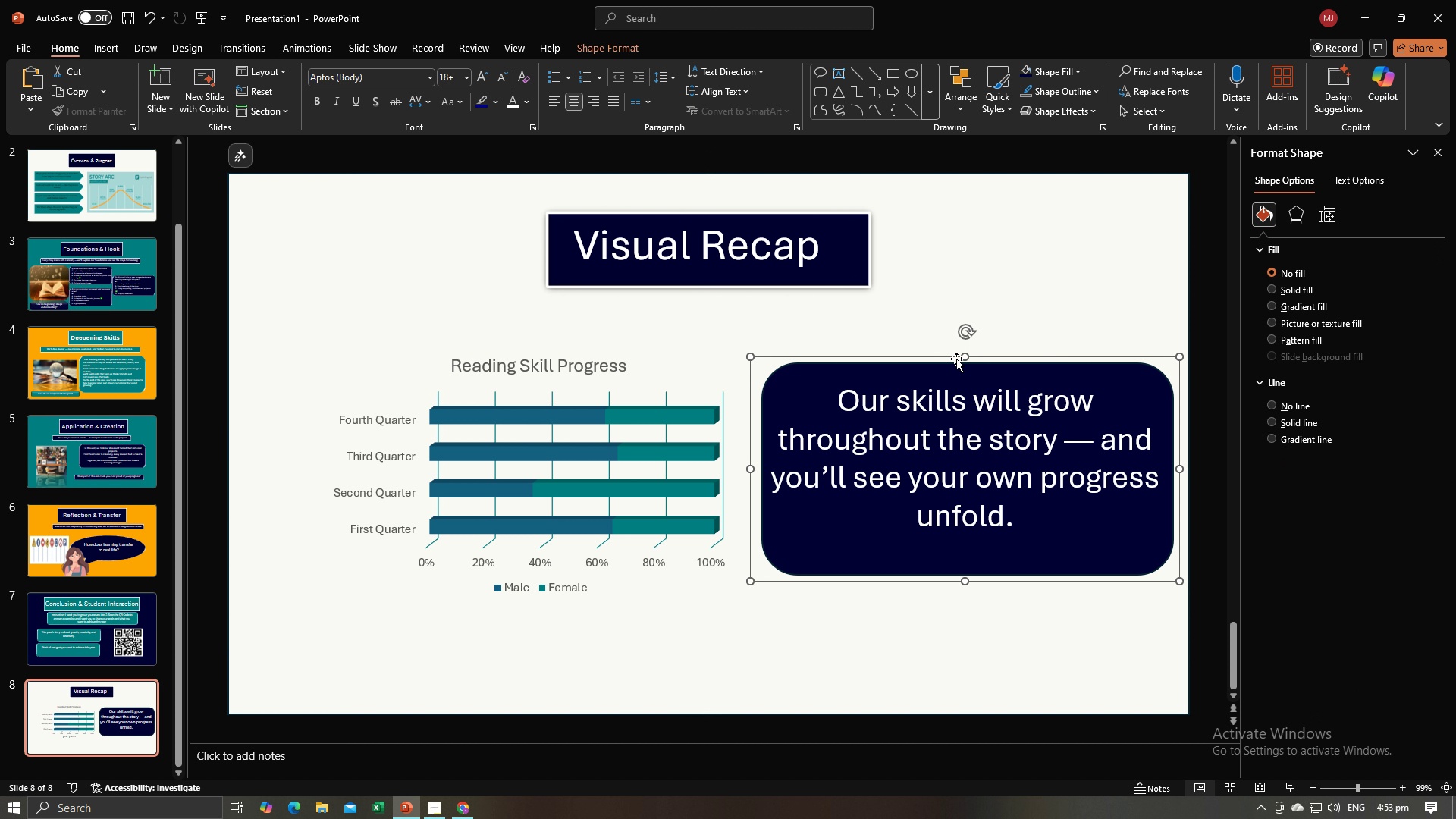 
left_click([973, 322])
 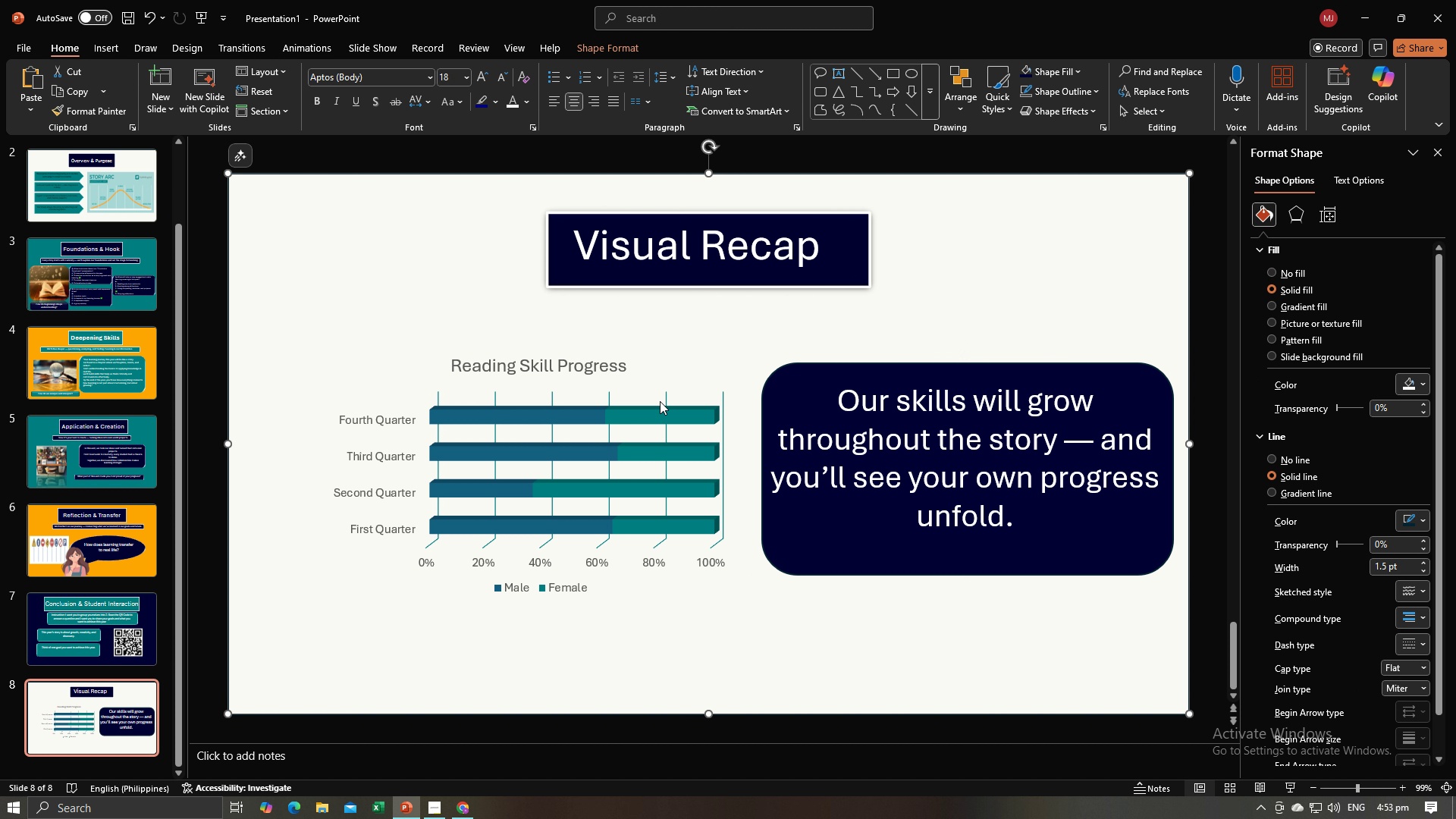 
left_click([660, 401])
 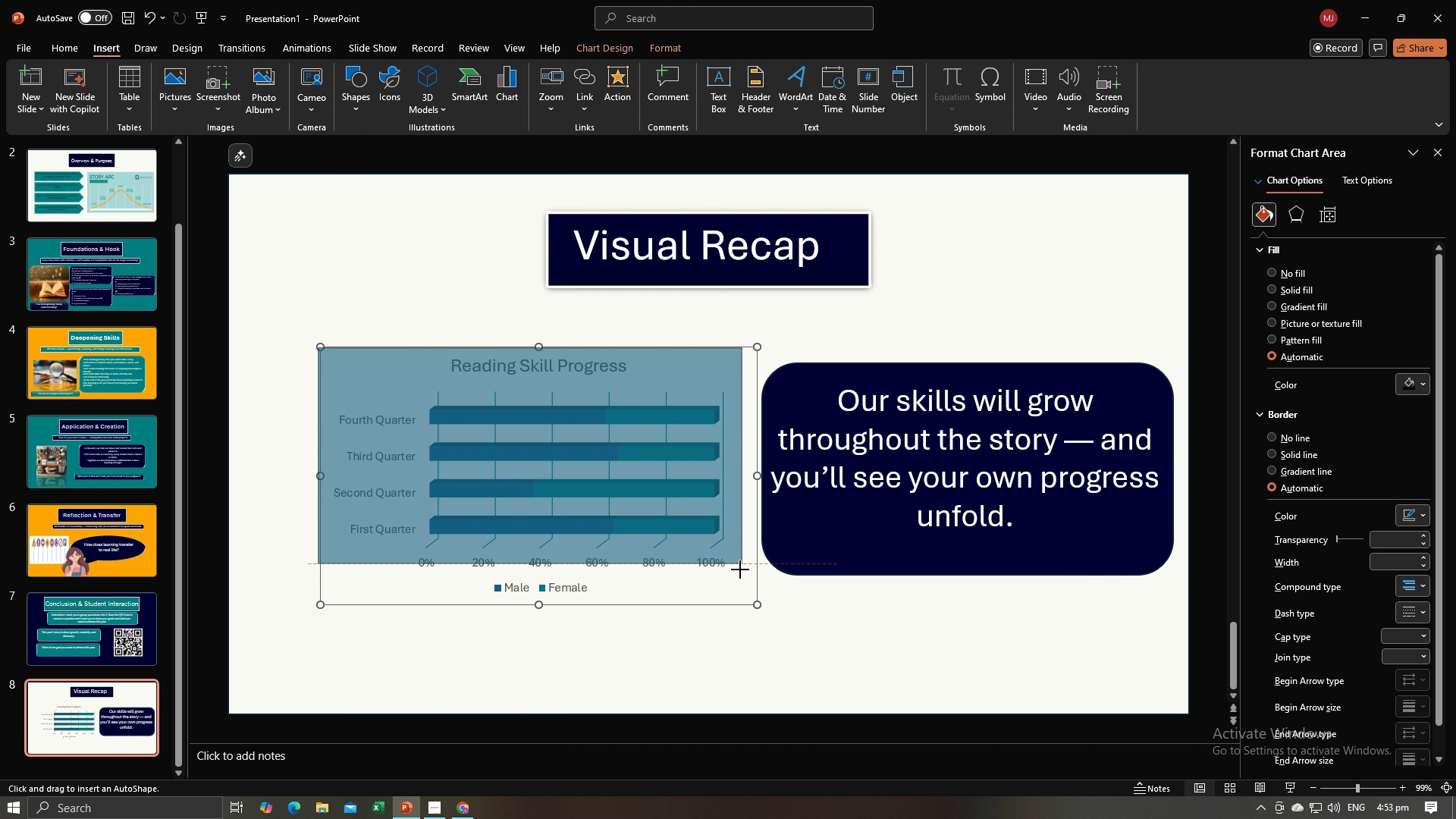 
wait(15.85)
 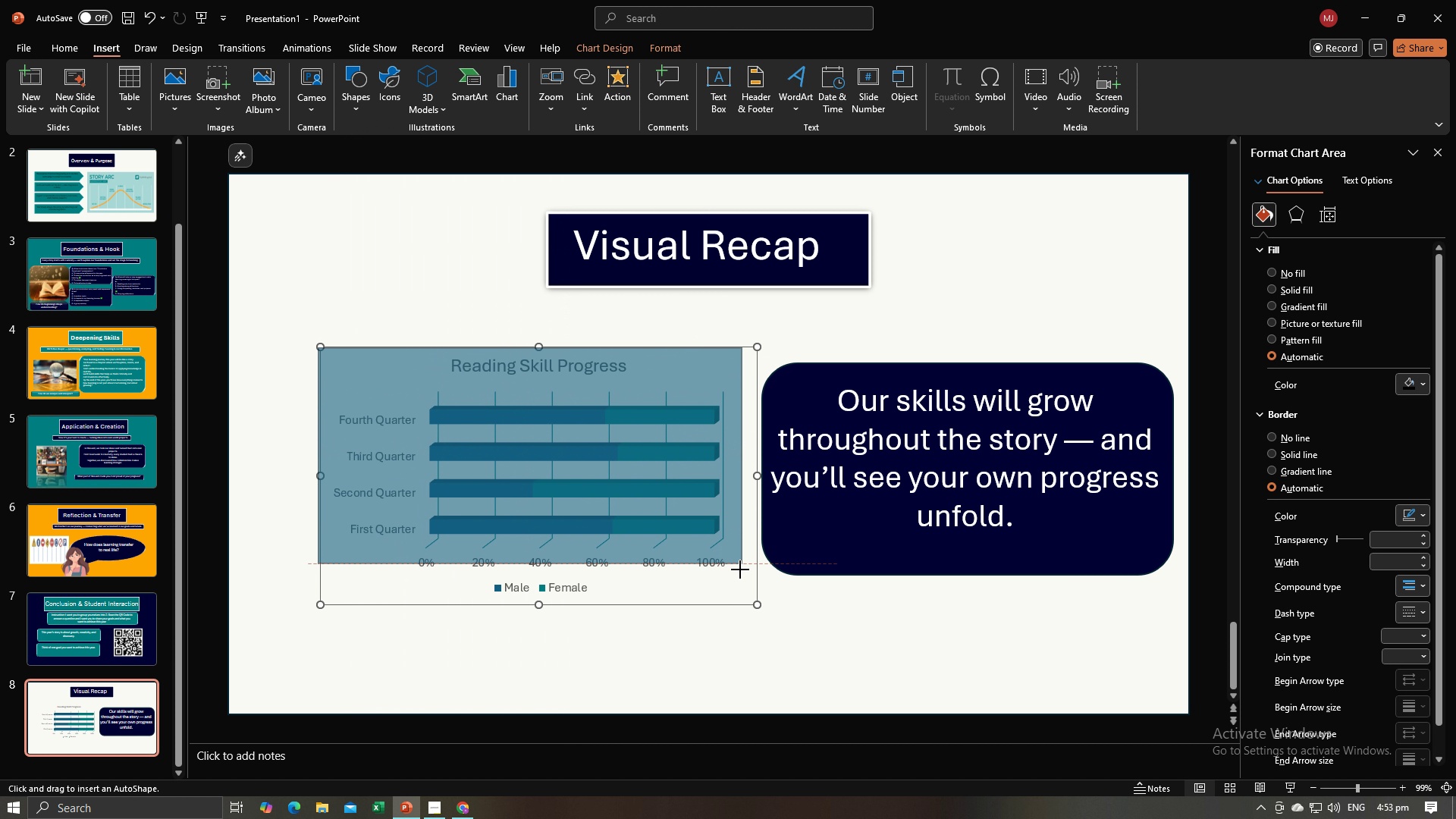 
left_click([624, 65])
 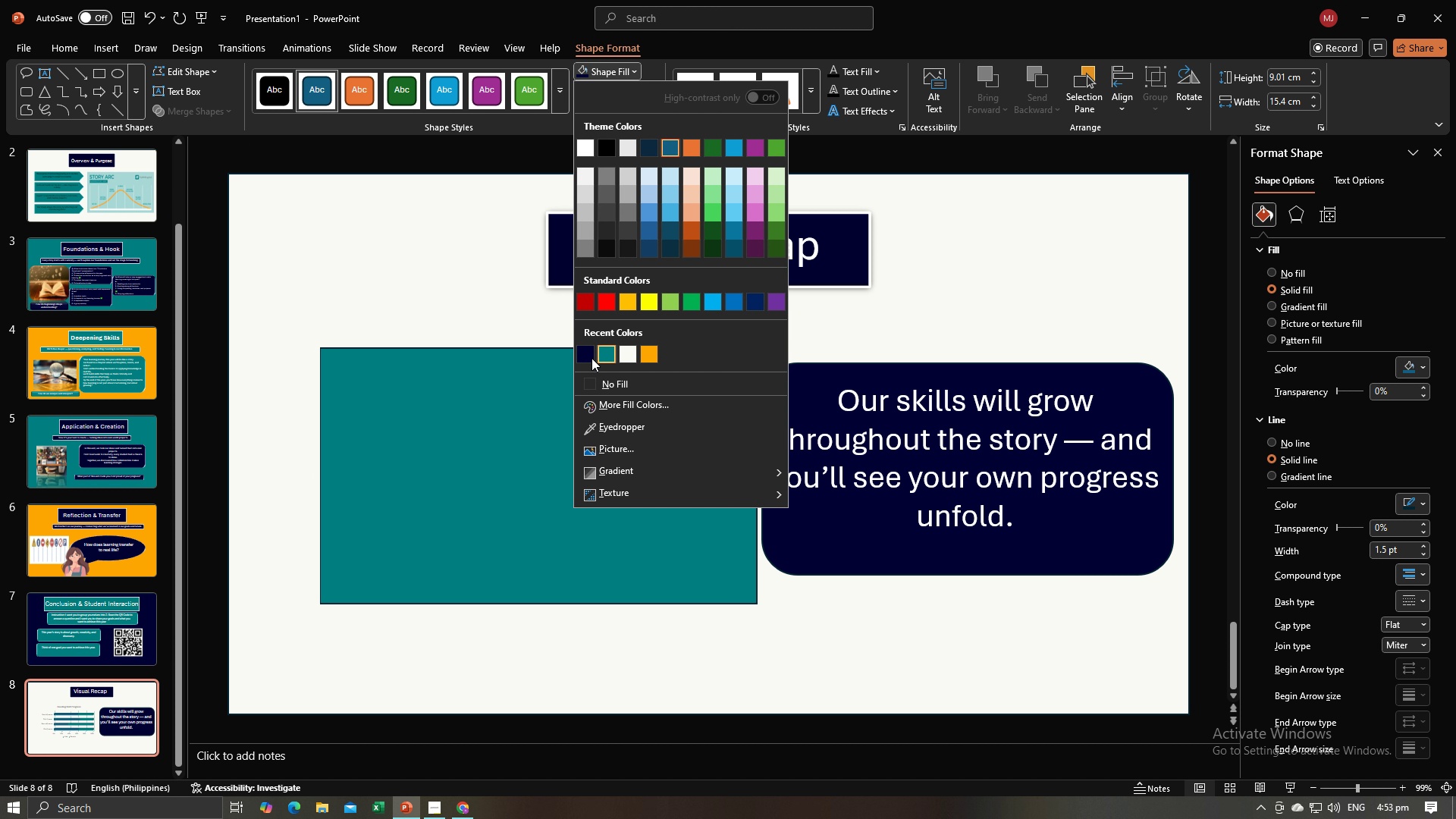 
left_click([592, 358])
 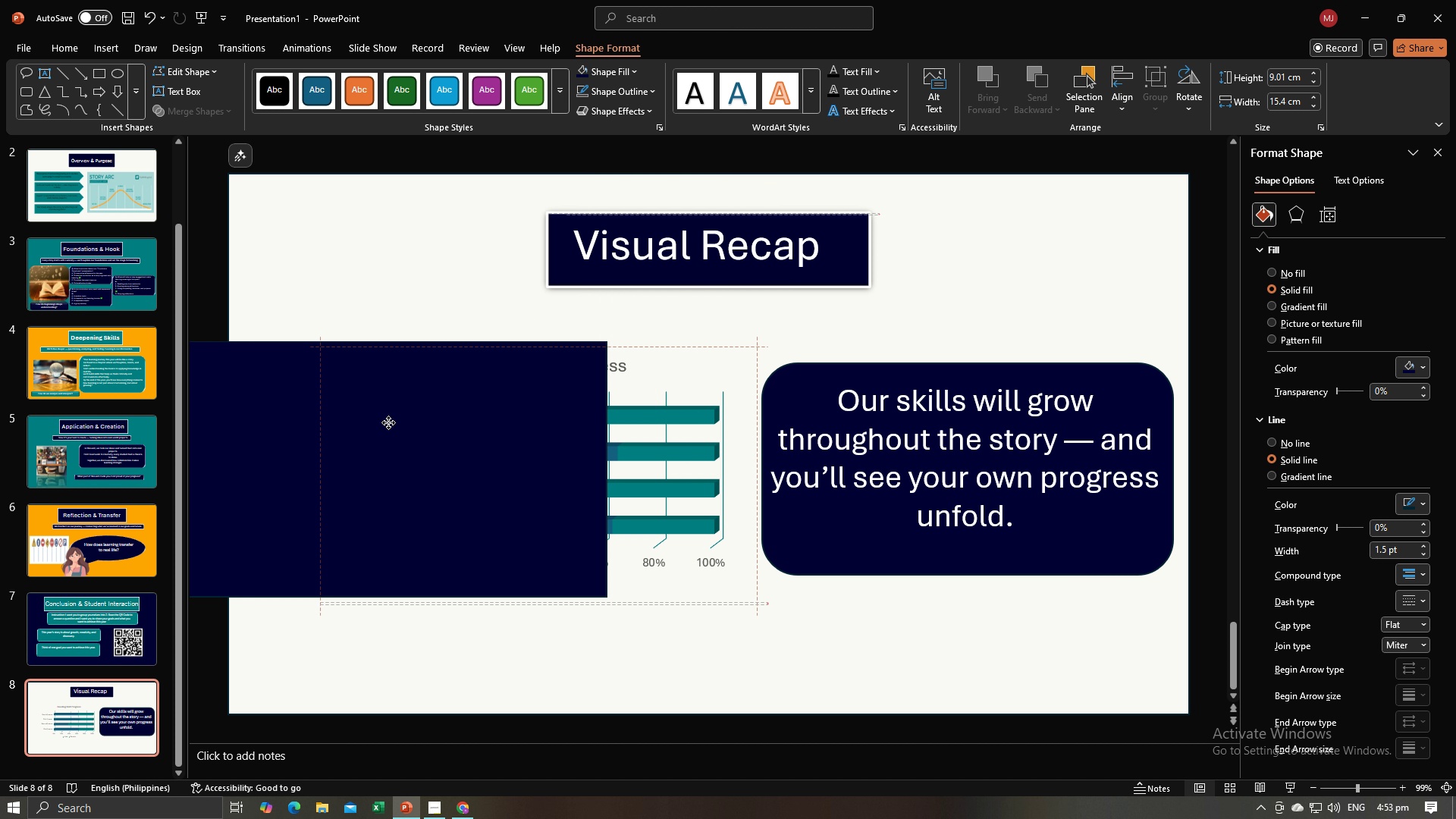 
left_click([779, 295])
 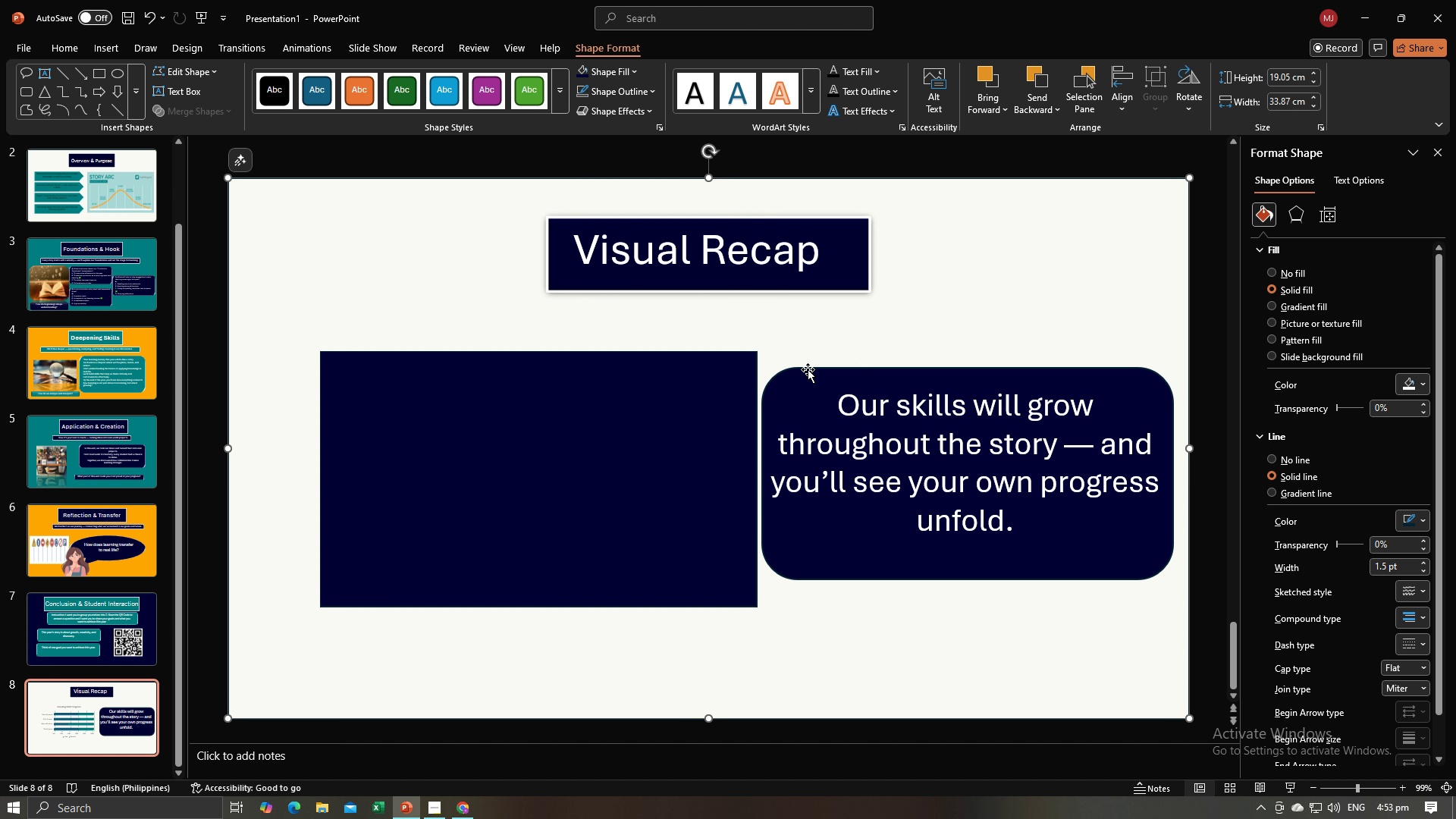 
double_click([864, 359])
 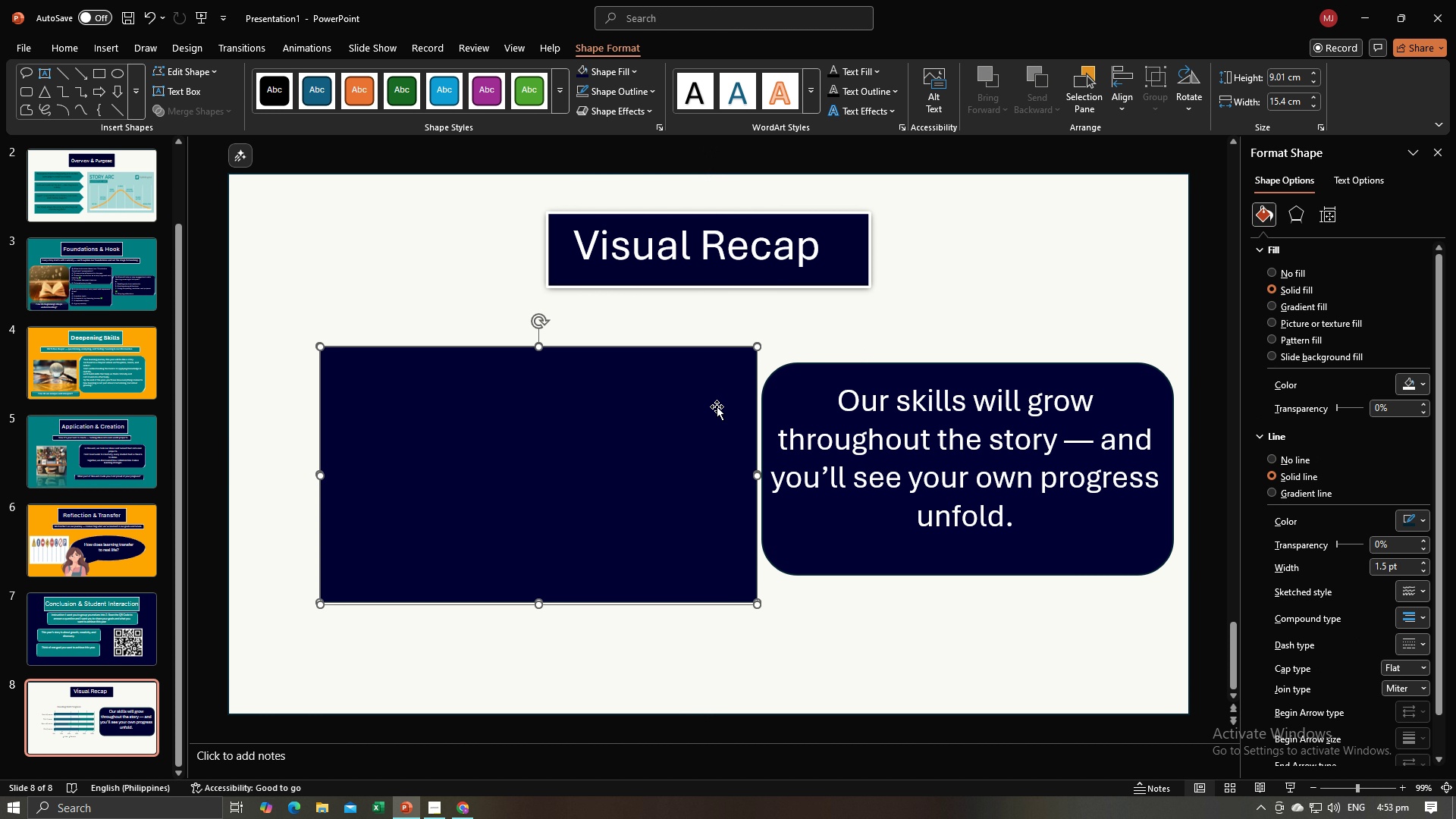 
triple_click([717, 406])
 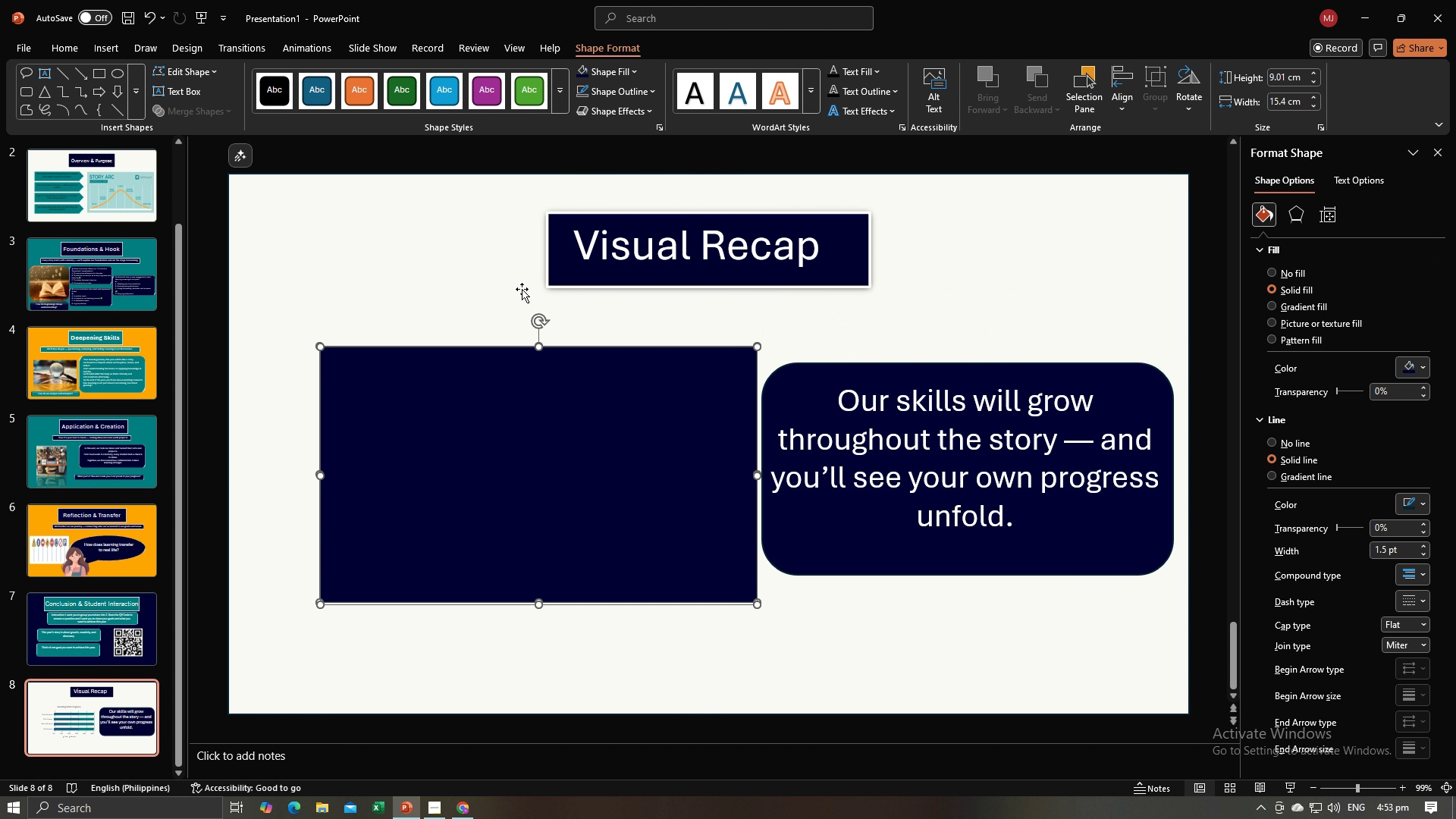 
key(Control+Z)
 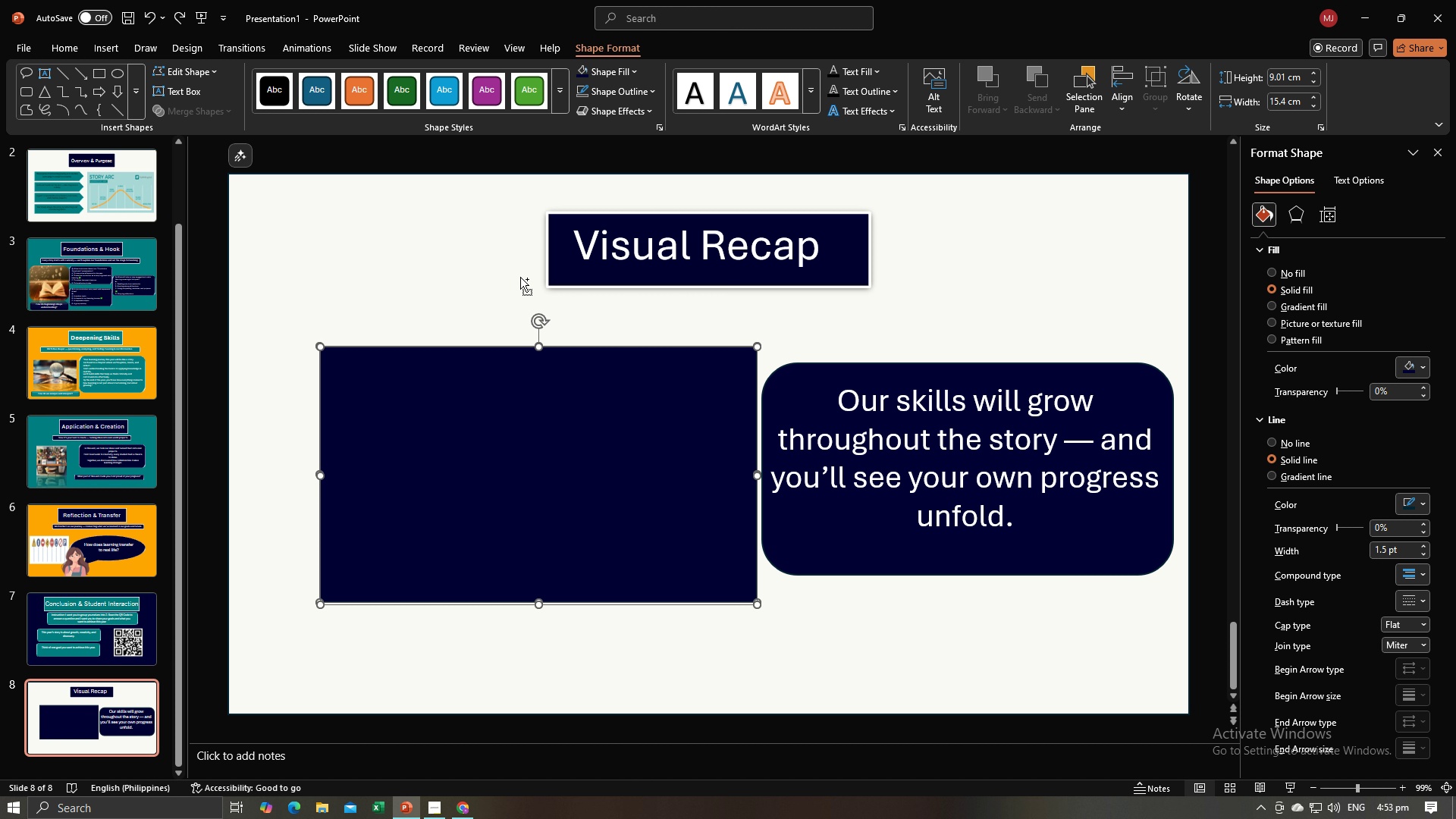 
key(Control+Z)
 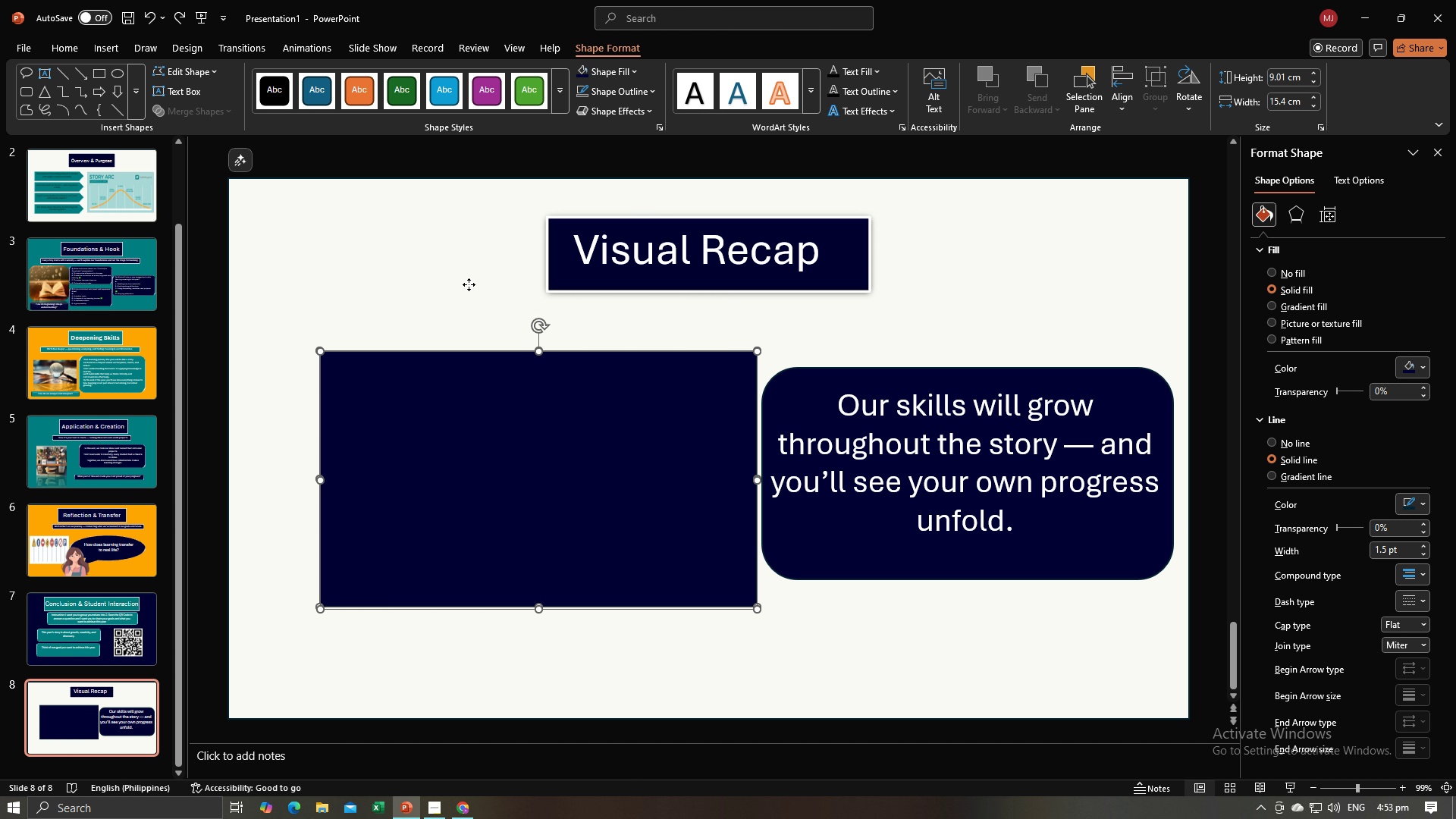 
left_click([469, 284])
 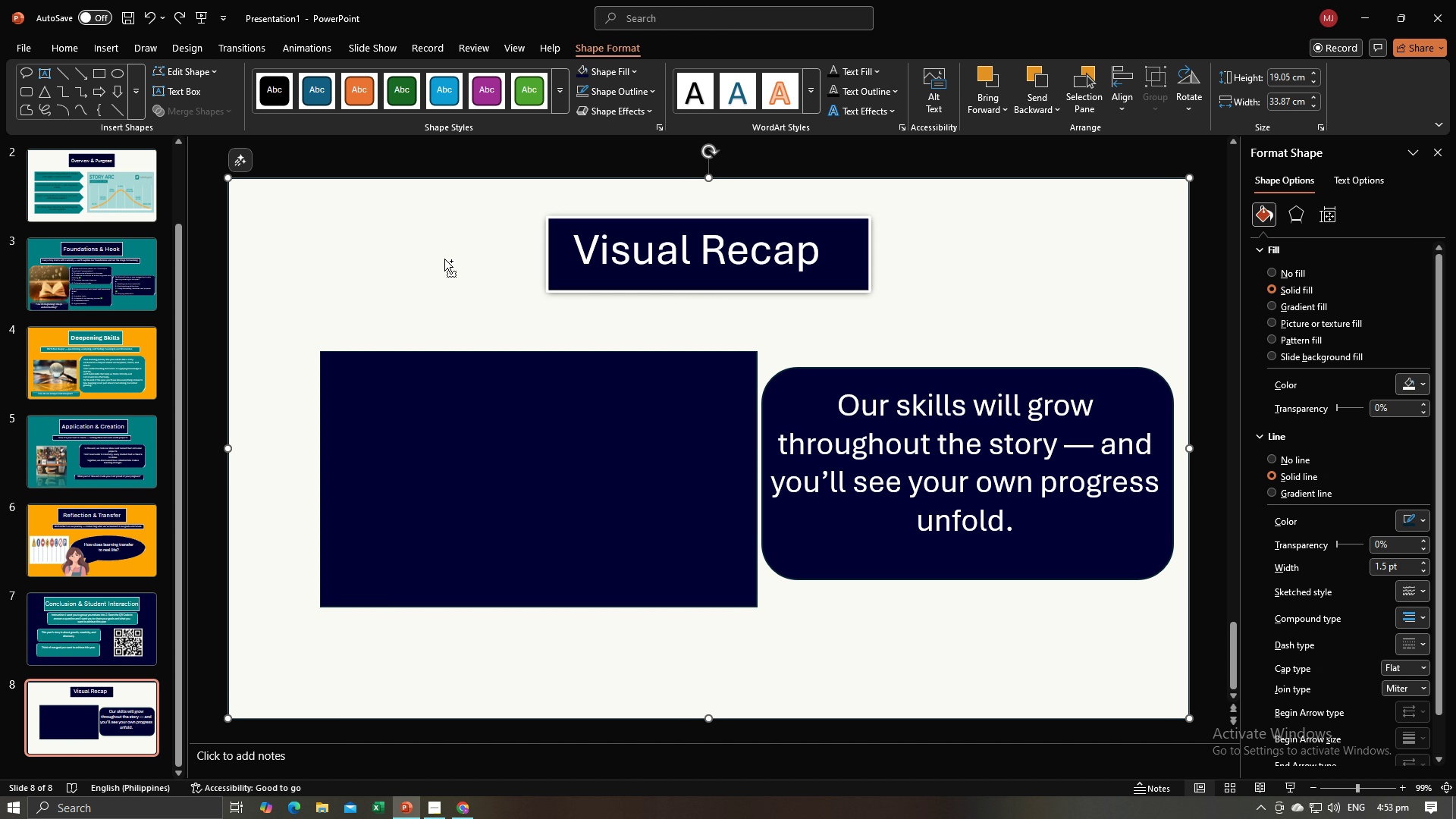 
key(Control+Z)
 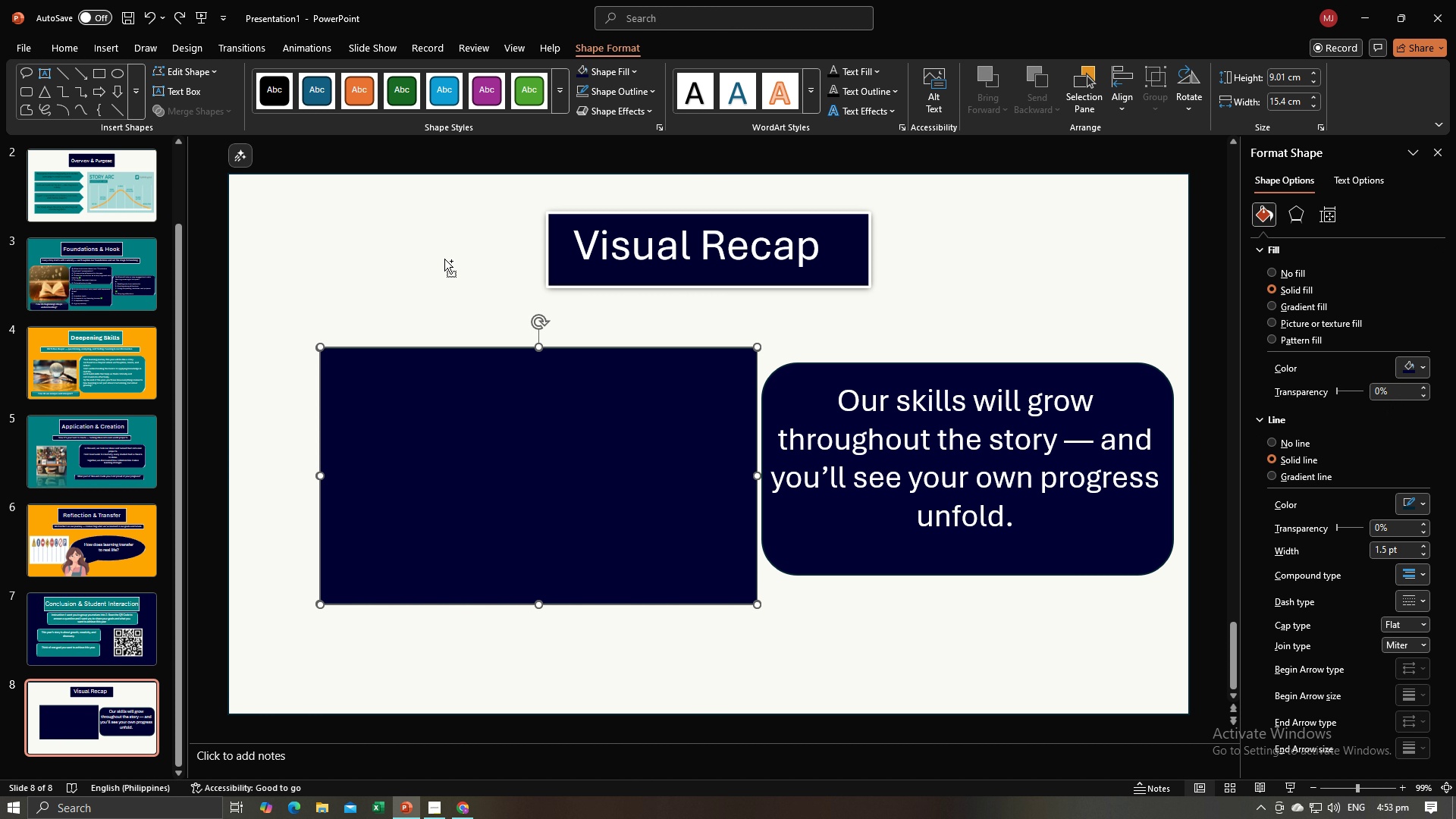 
key(Control+Z)
 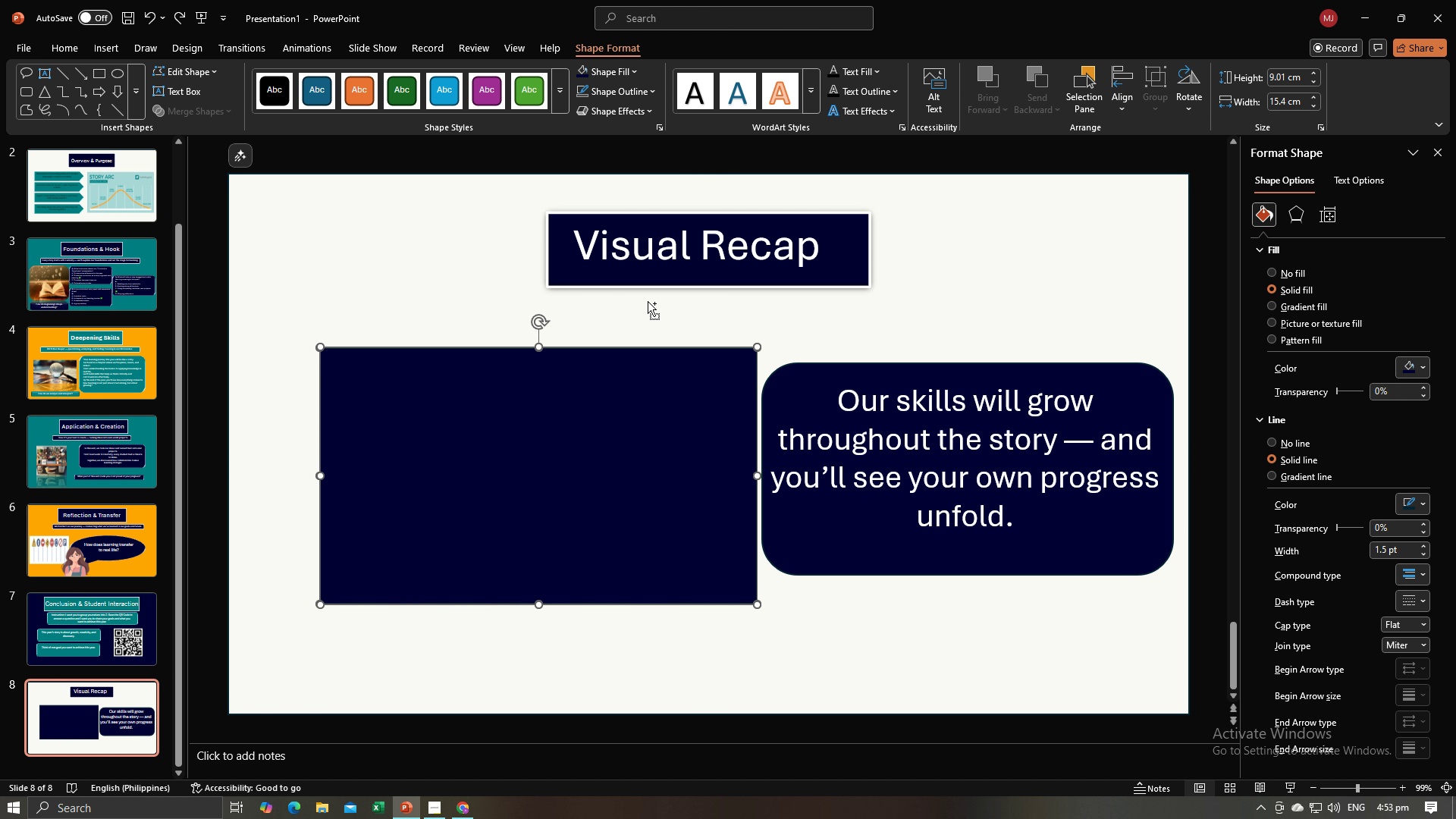 
key(Control+Z)
 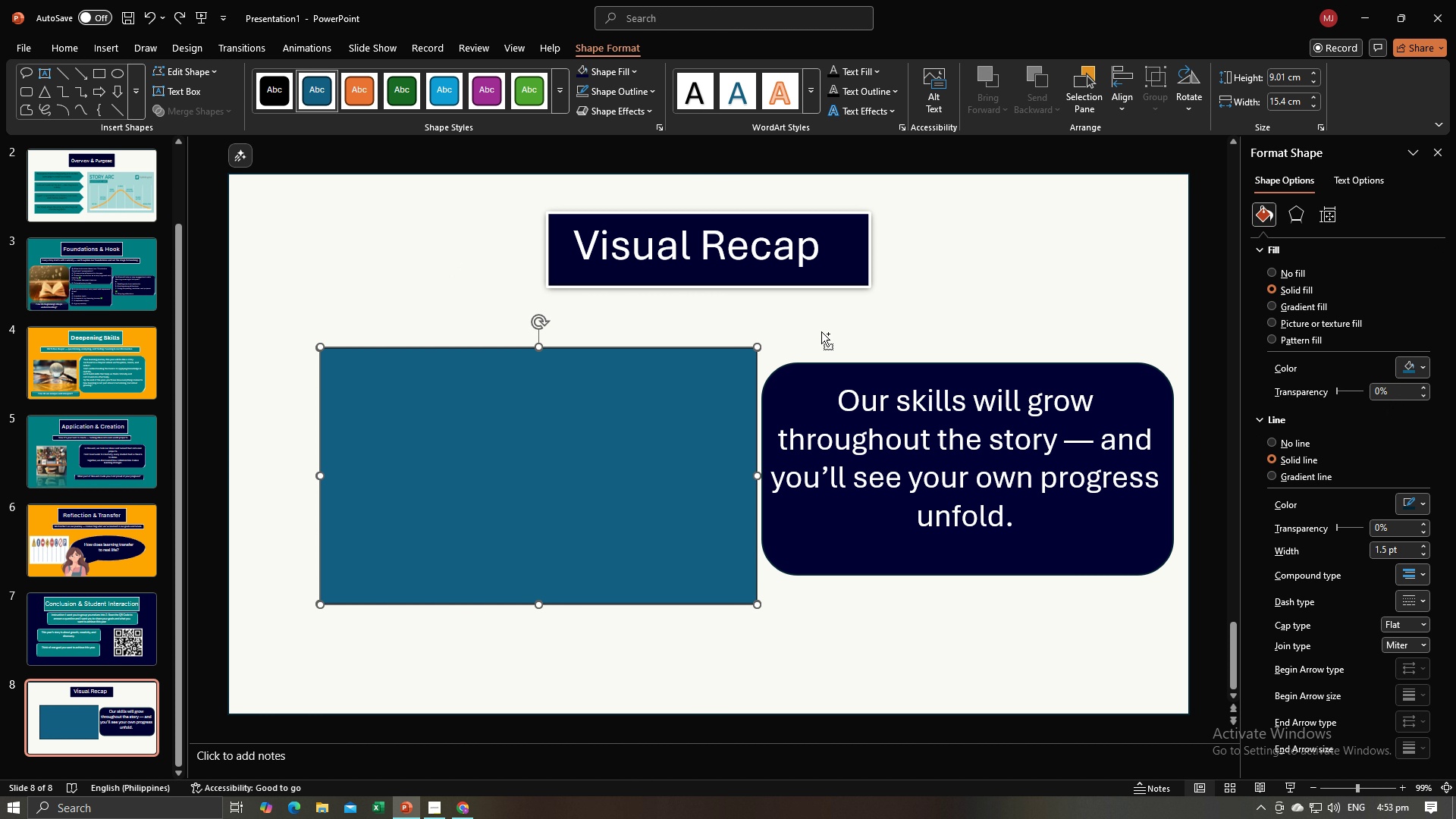 
key(Control+Z)
 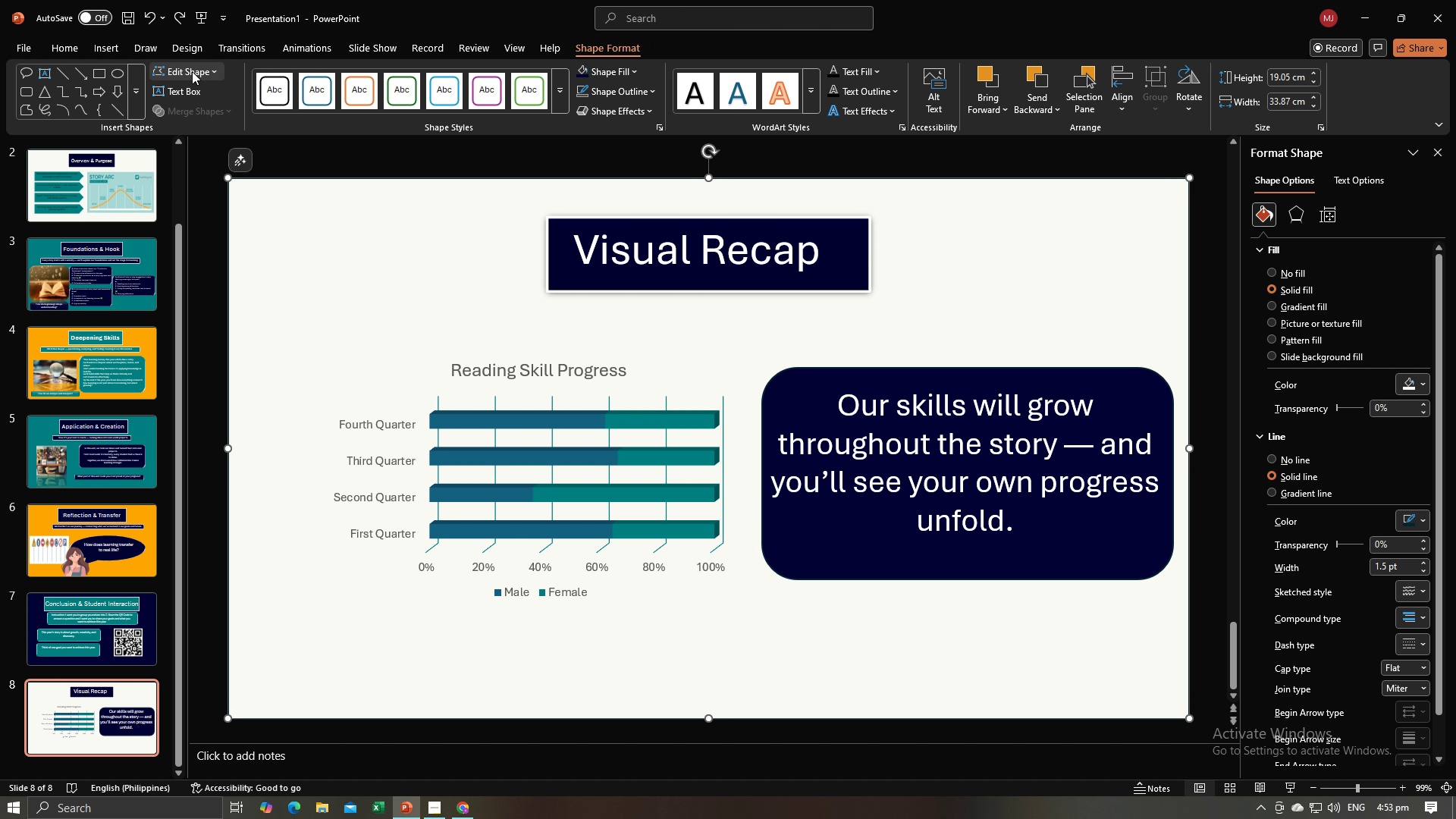 
left_click([96, 75])
 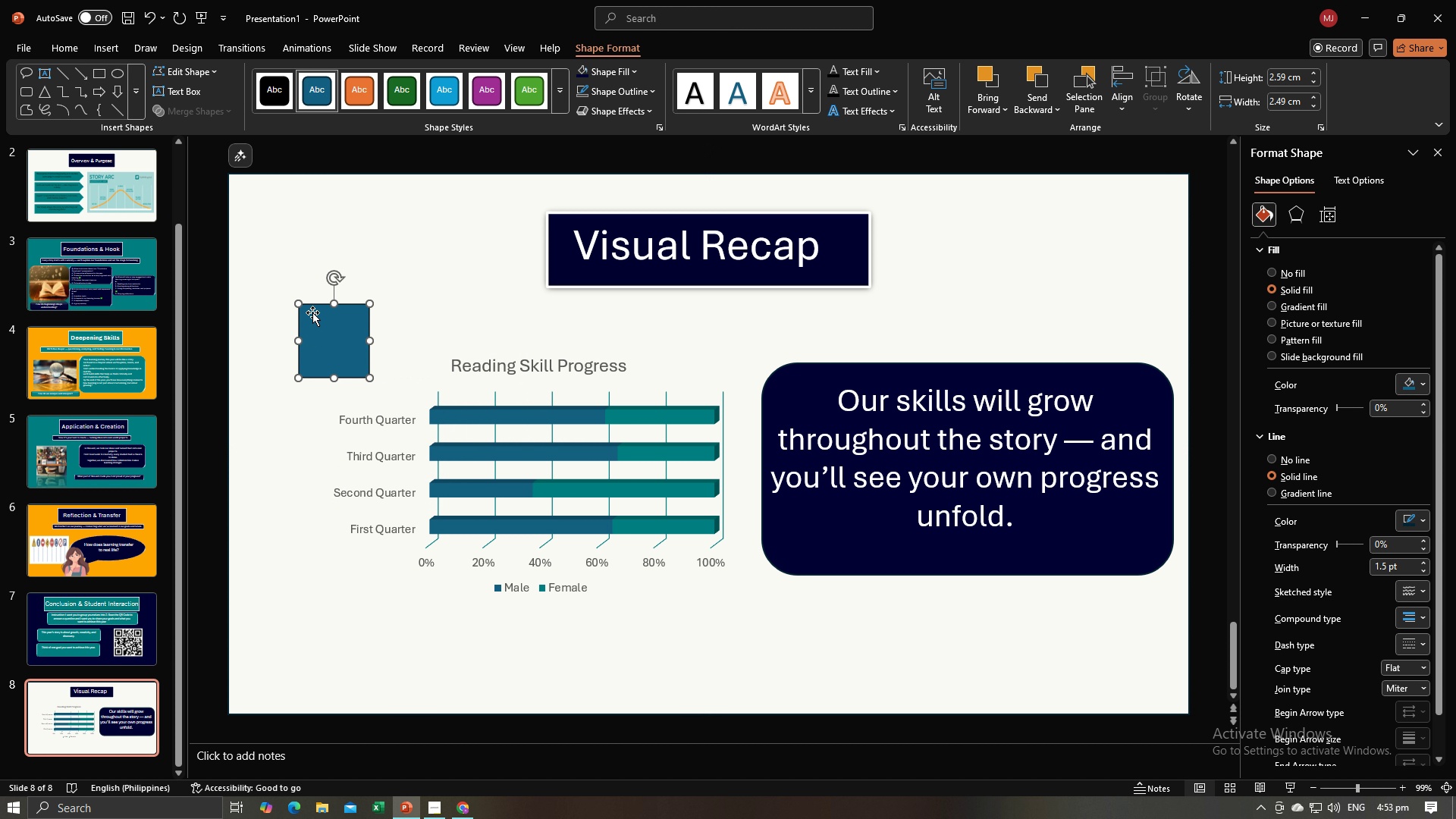 
left_click([328, 332])
 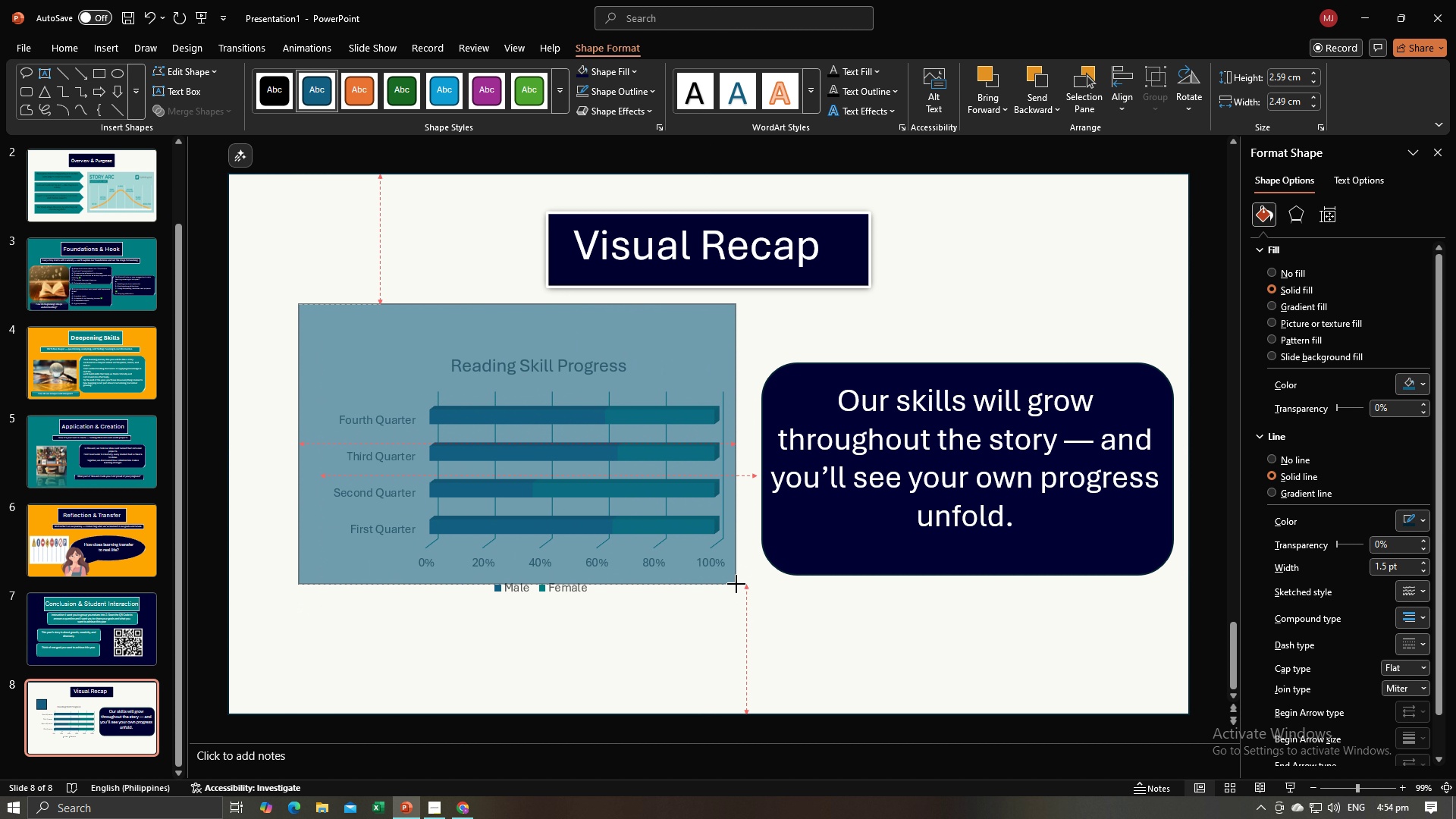 
wait(8.24)
 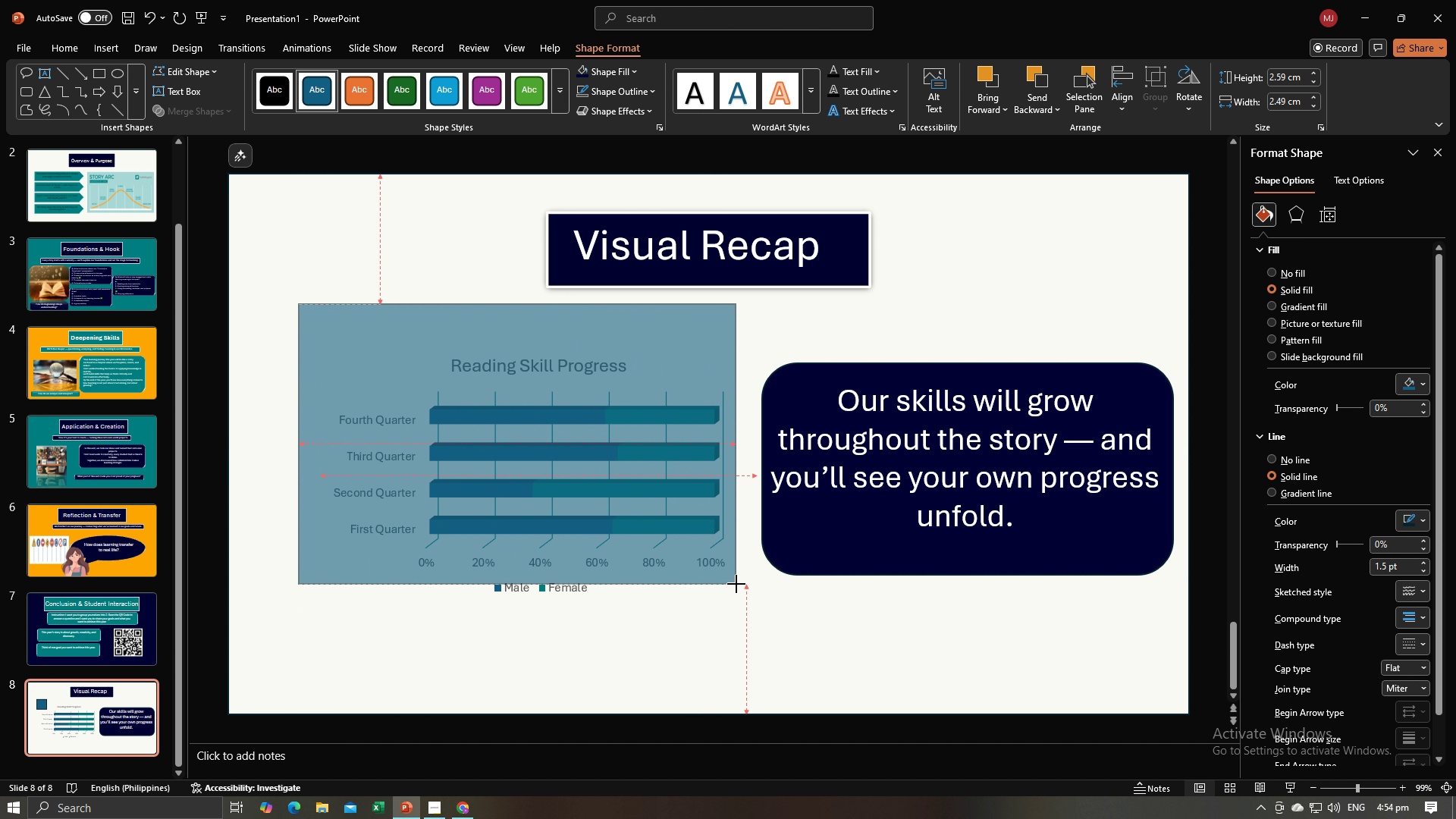 
right_click([463, 355])
 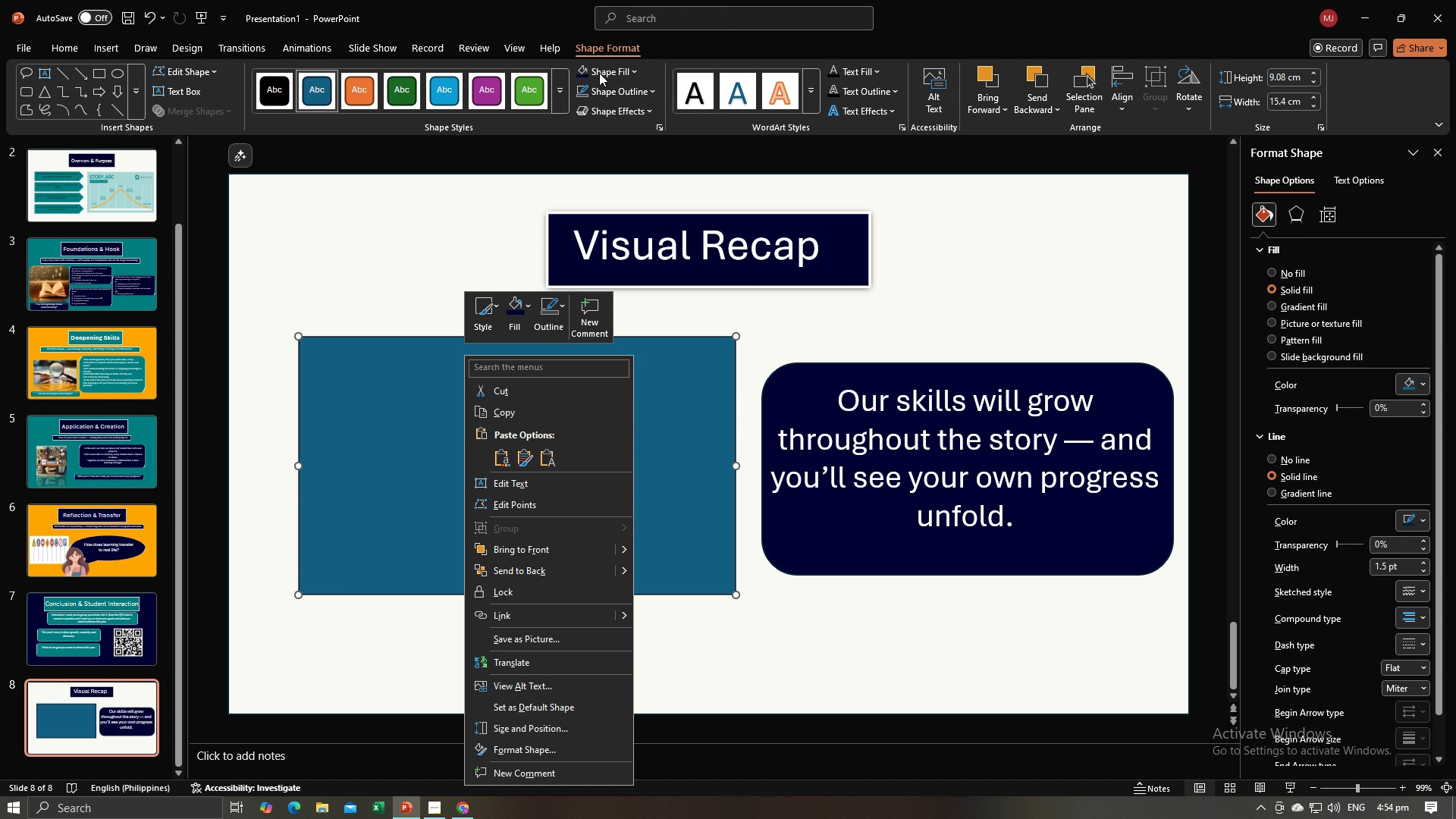 
left_click([599, 73])
 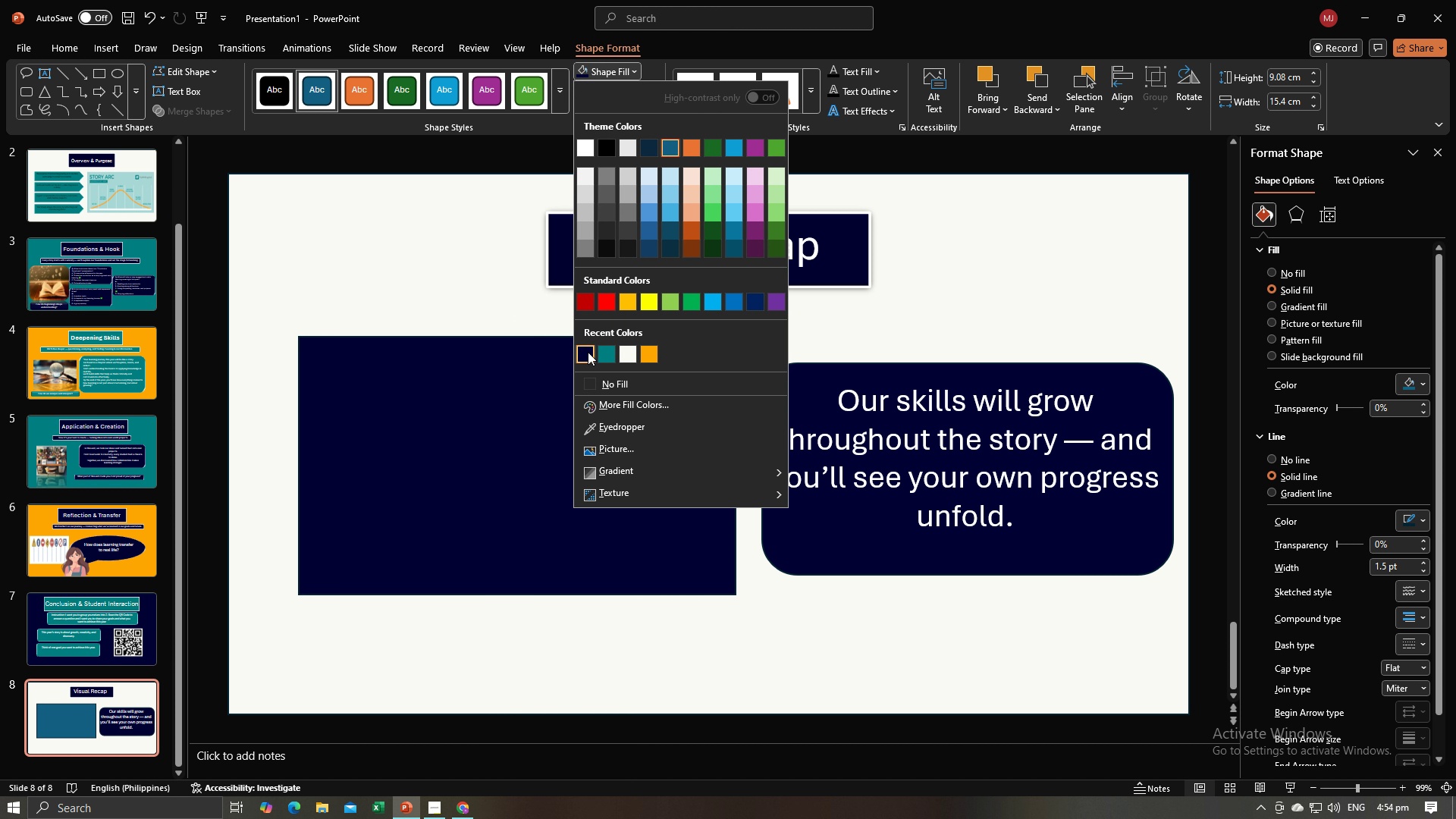 
left_click([588, 352])
 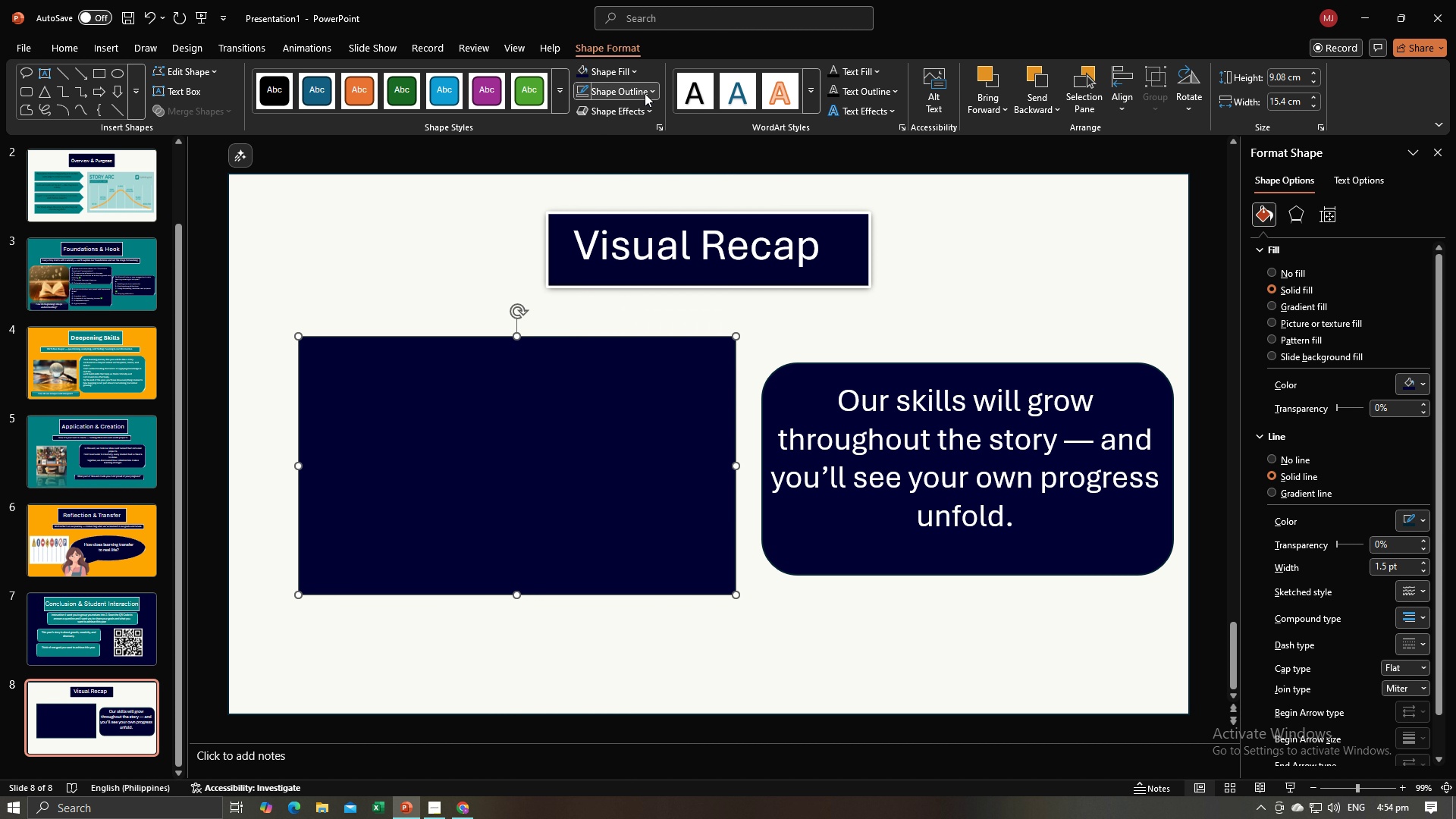 
left_click([645, 93])
 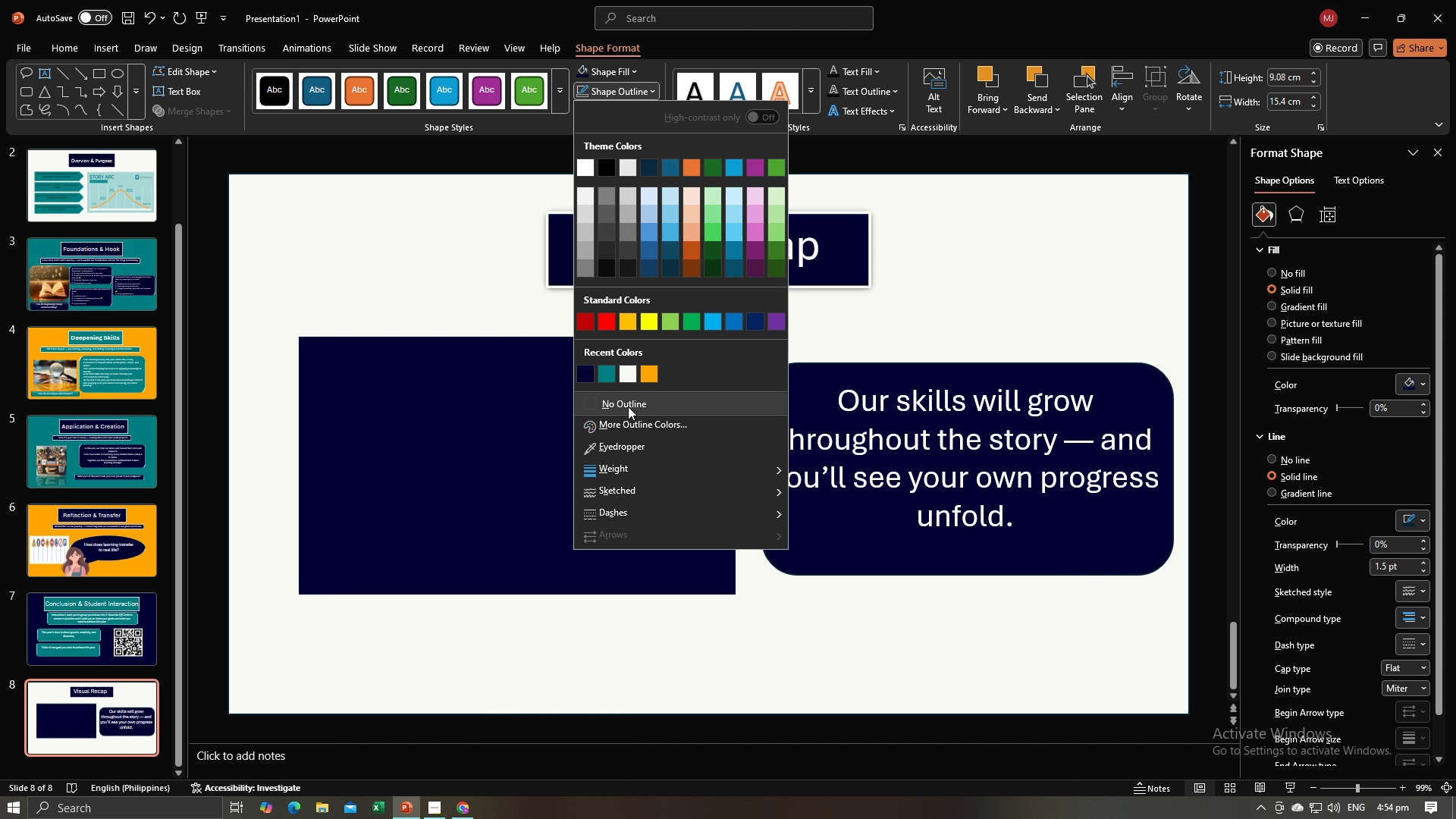 
left_click([628, 406])
 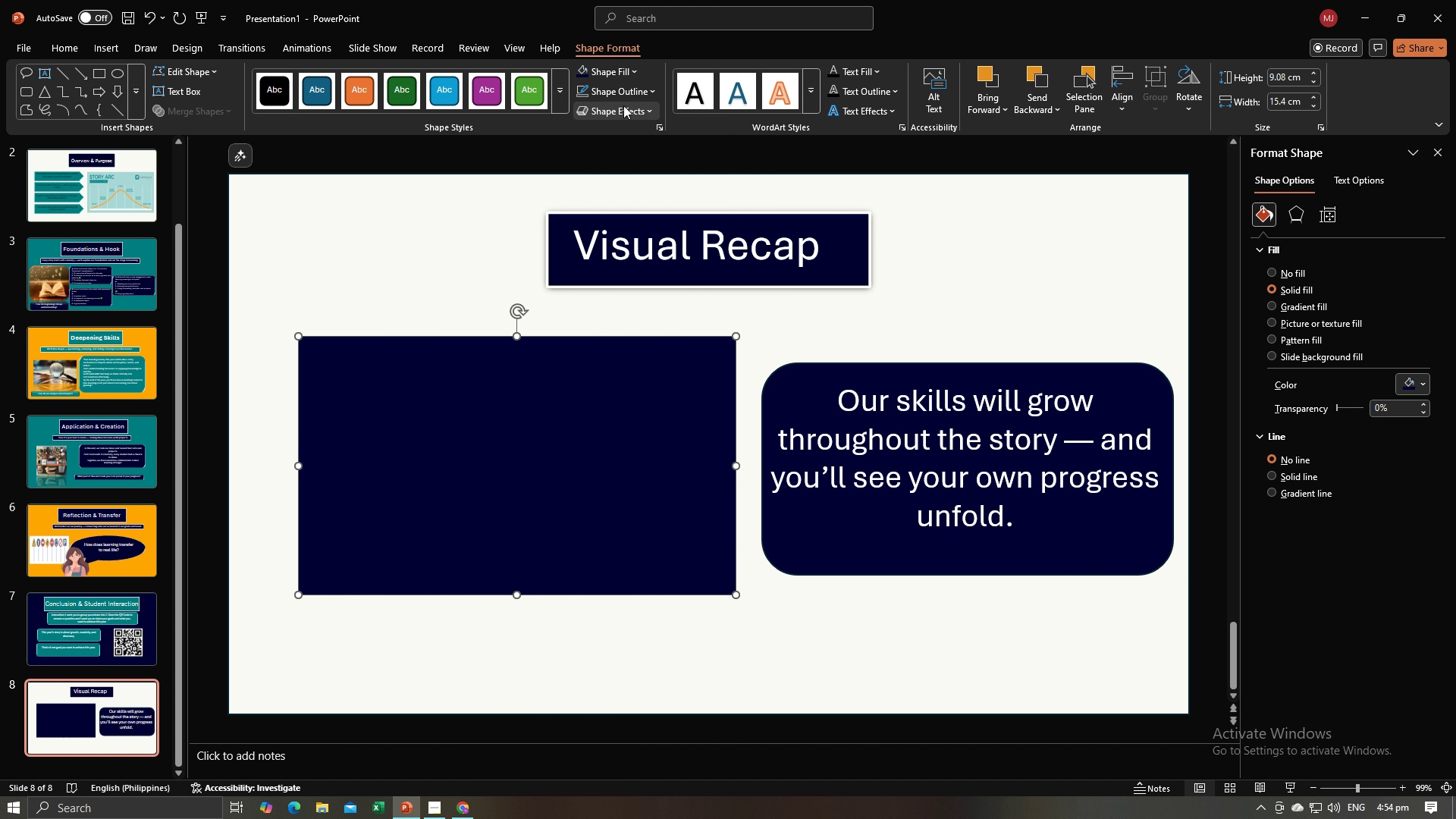 
left_click([623, 105])
 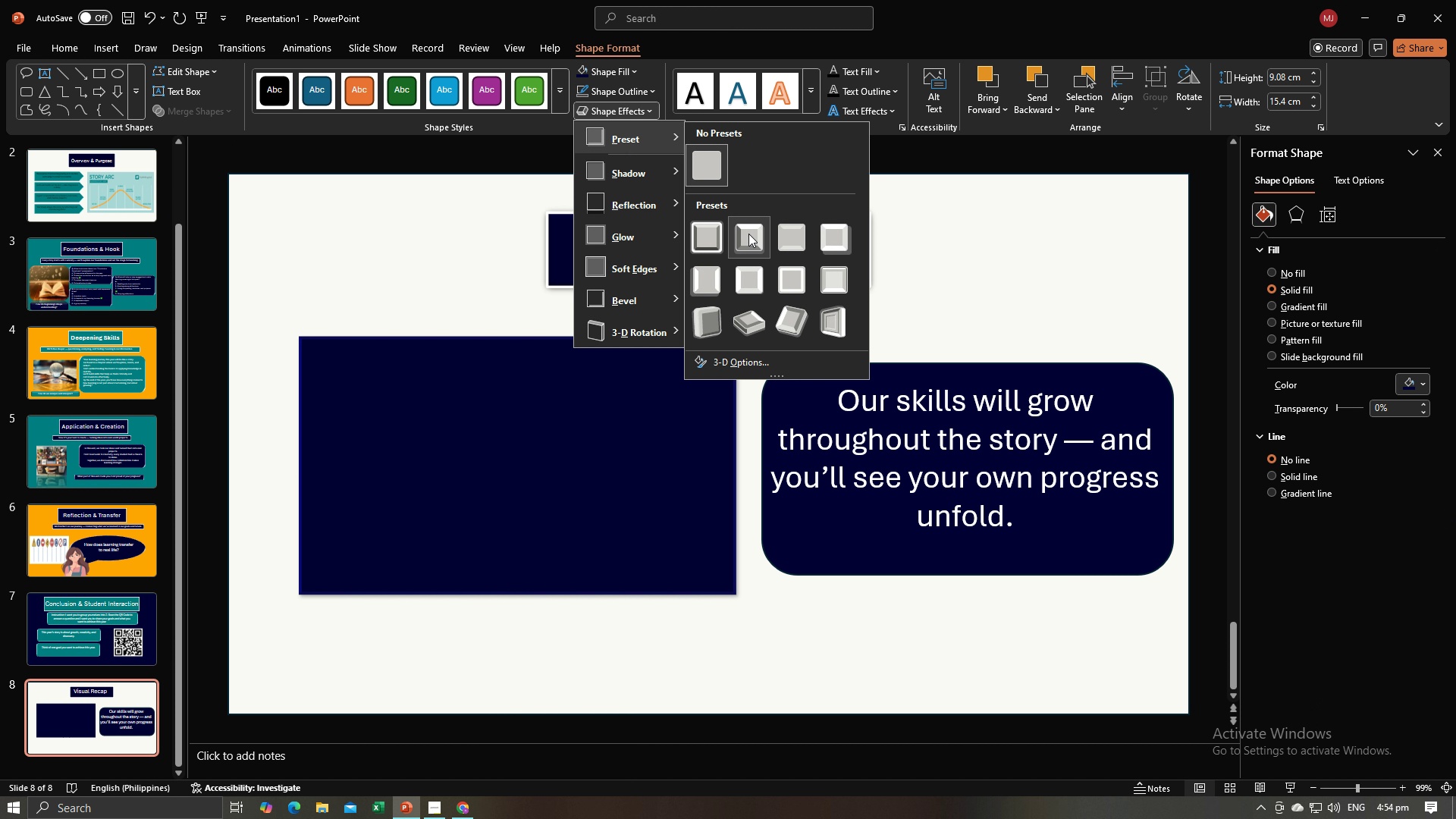 
mouse_move([732, 247])
 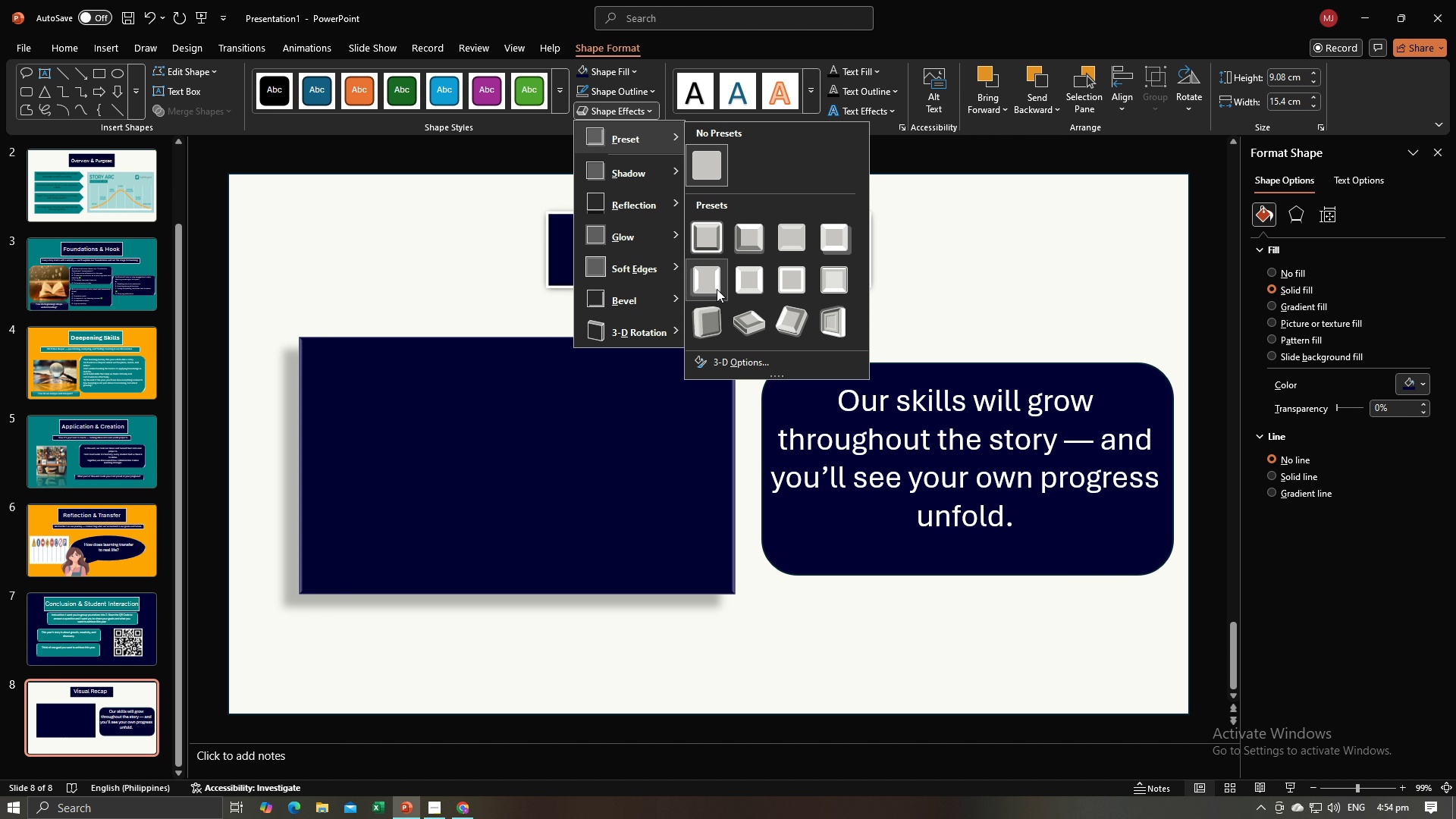 
left_click([717, 289])
 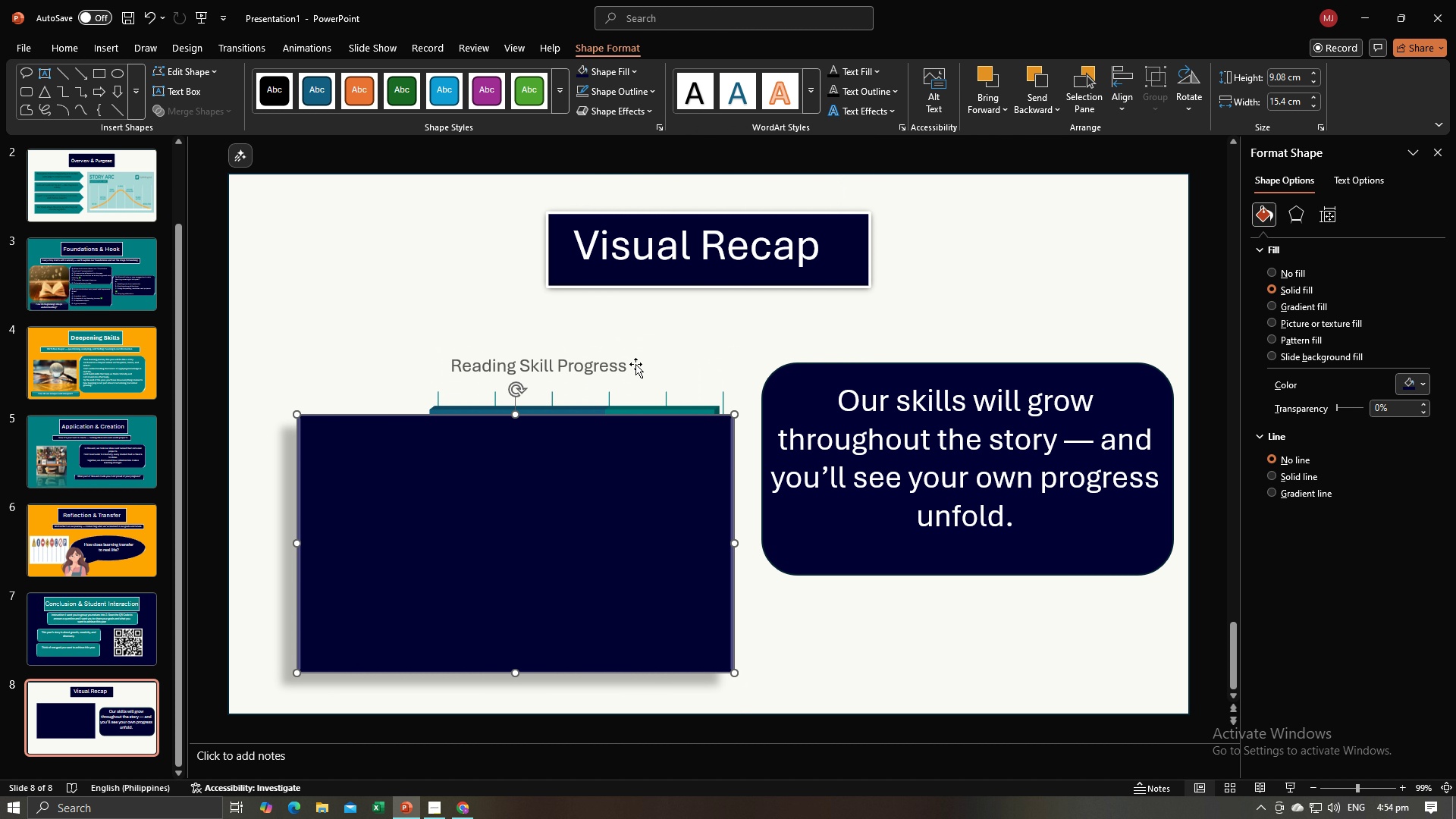 
left_click([640, 362])
 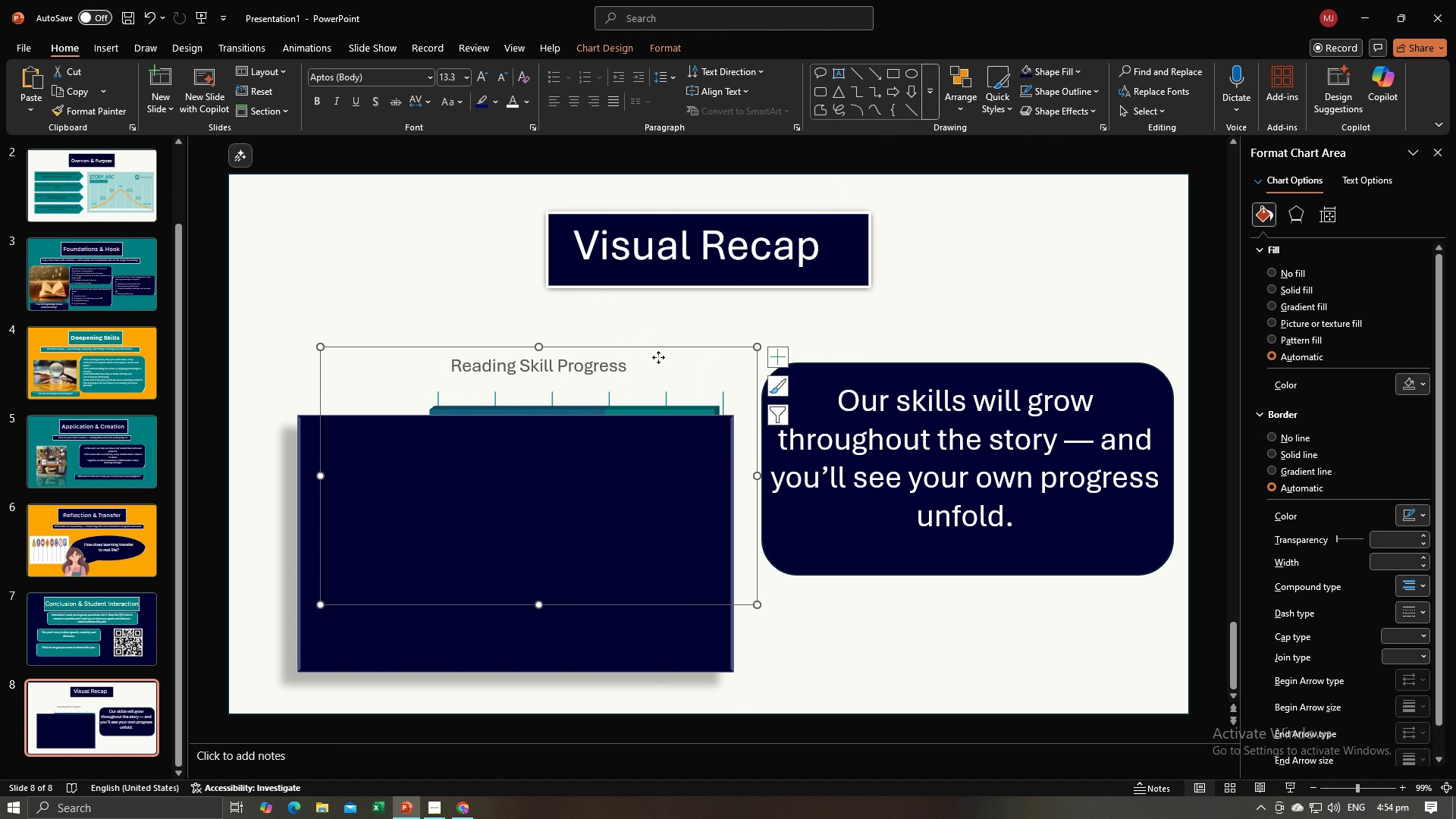 
right_click([658, 357])
 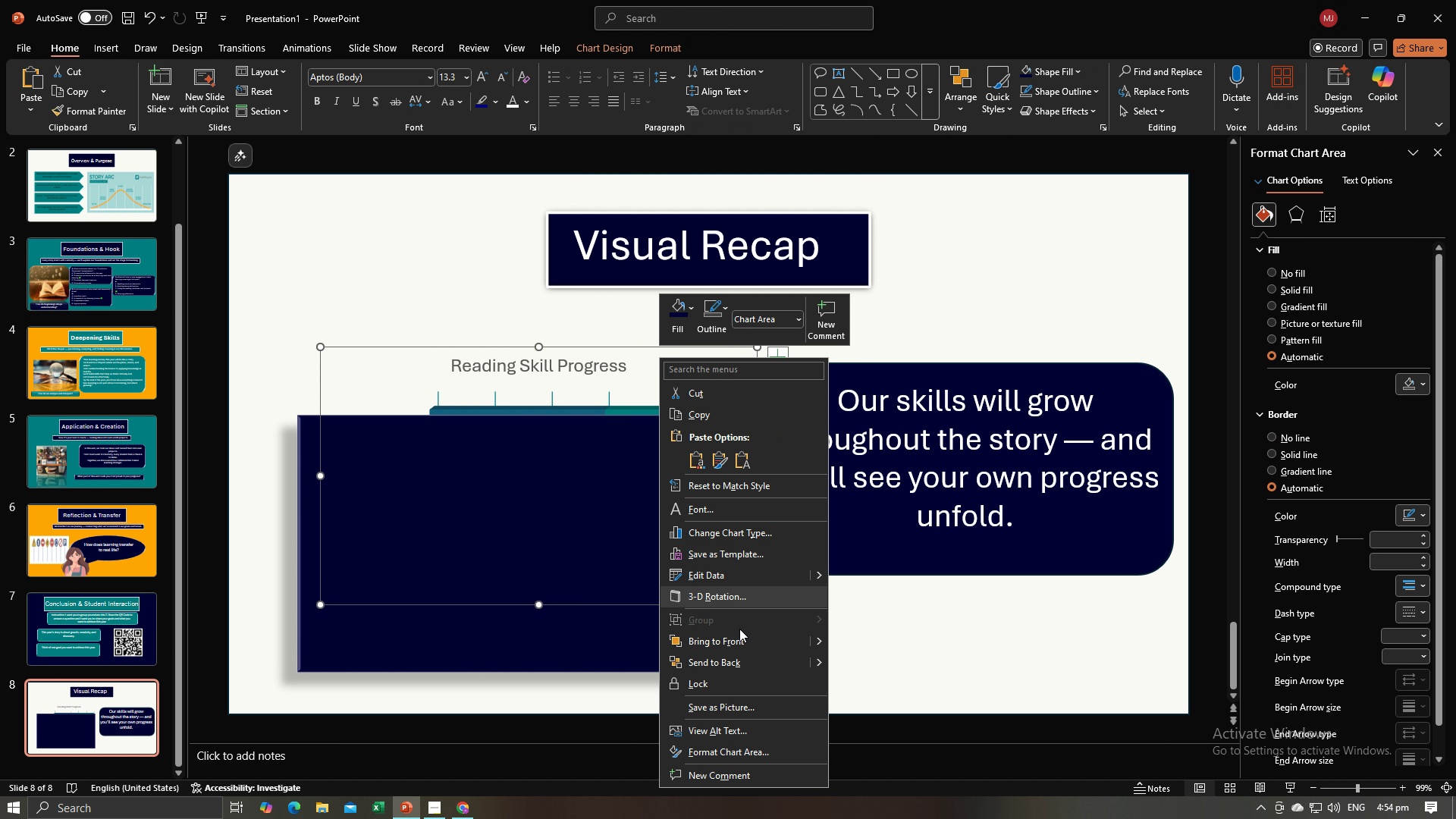 
left_click([739, 637])
 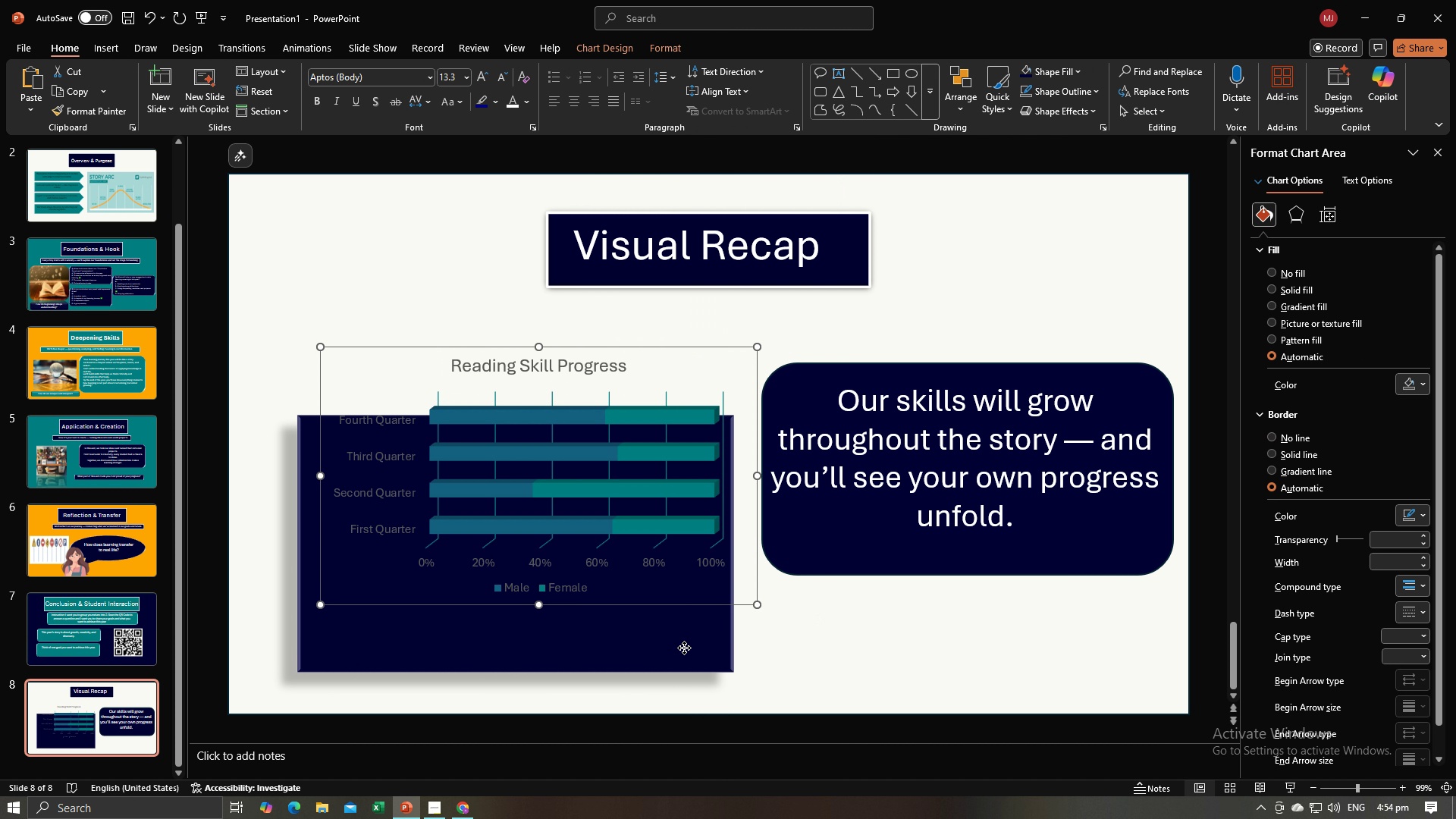 
left_click([684, 648])
 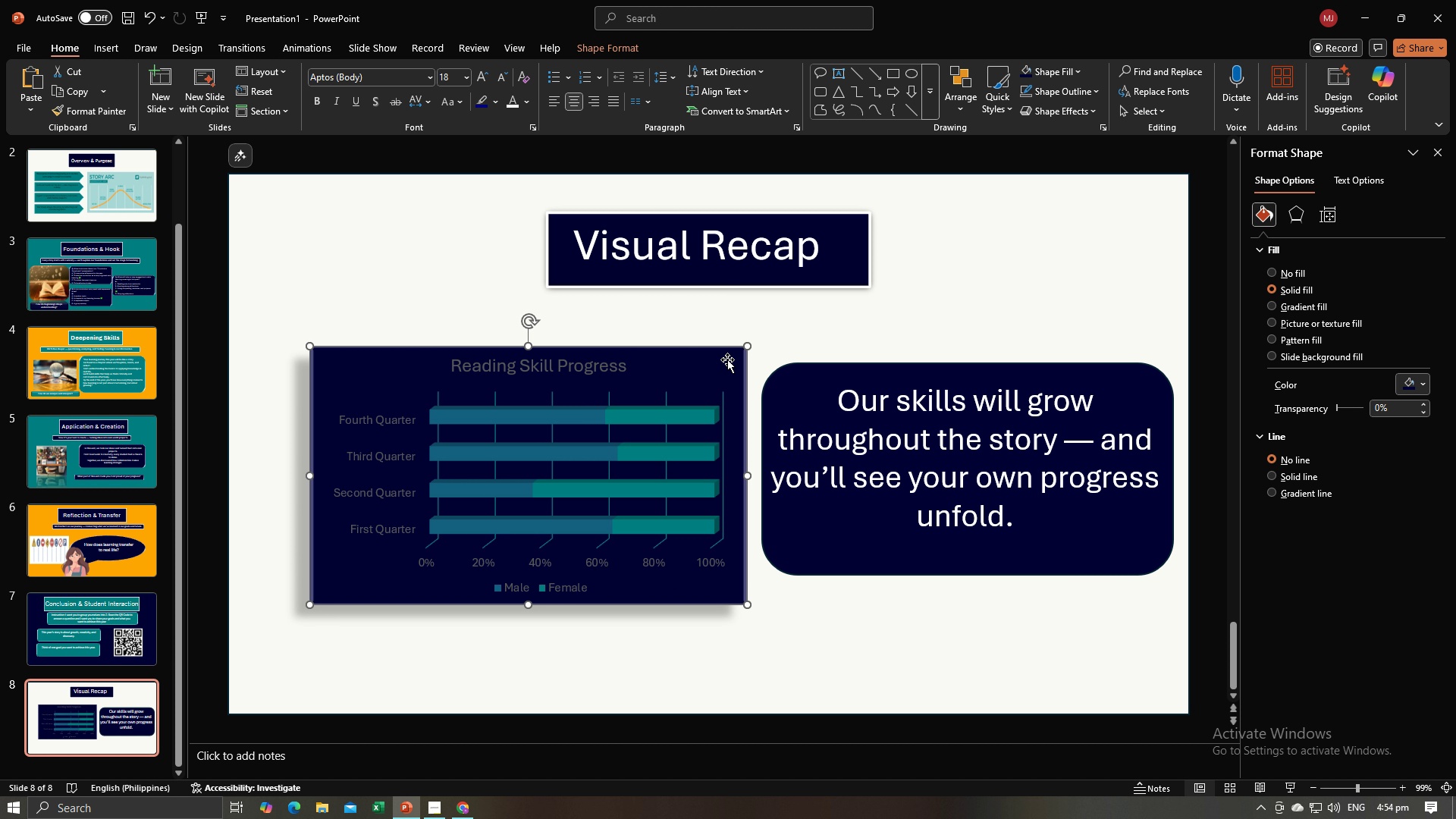 
wait(8.91)
 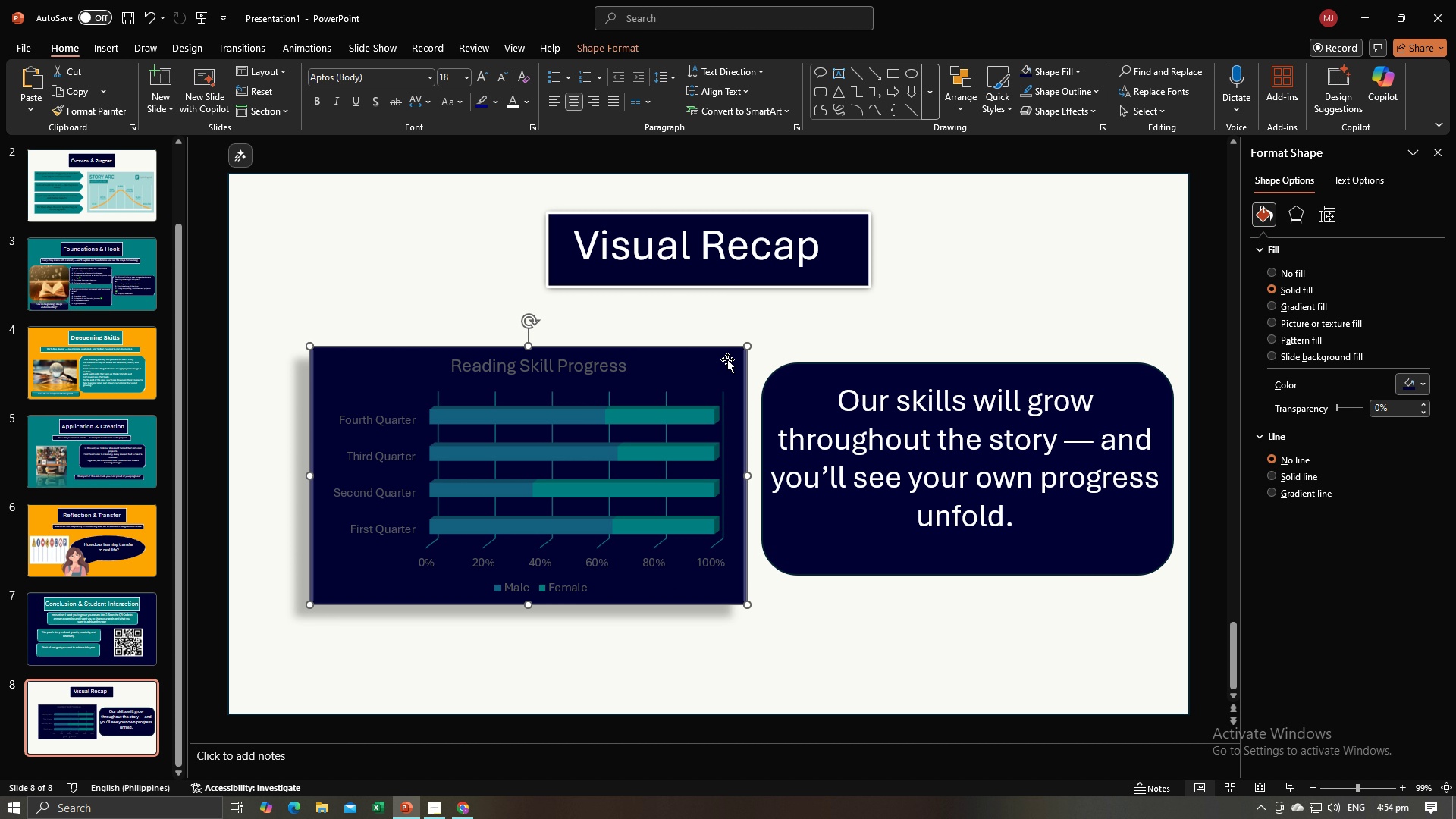 
left_click([736, 357])
 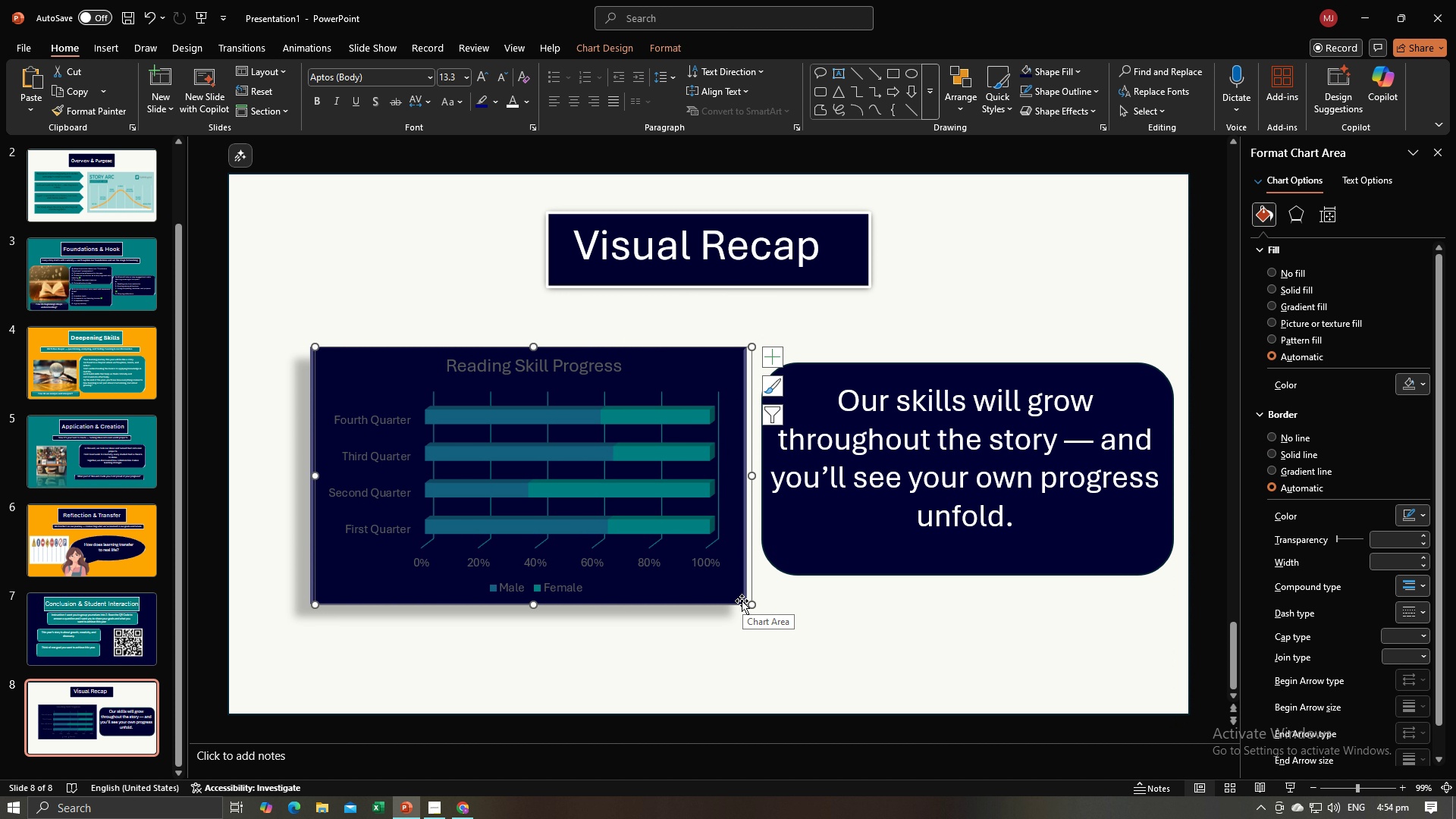 
left_click([742, 601])
 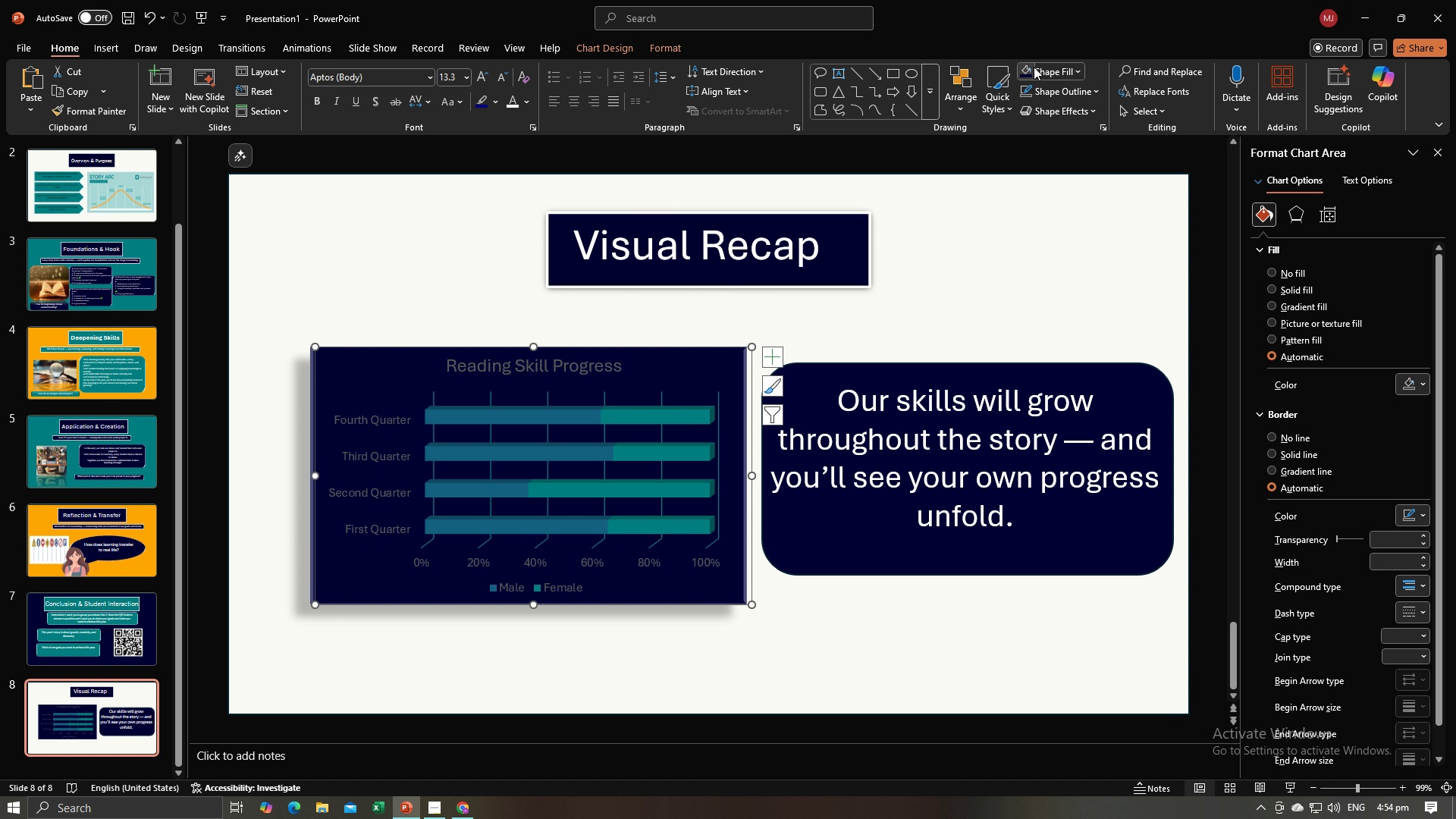 
left_click([1036, 67])
 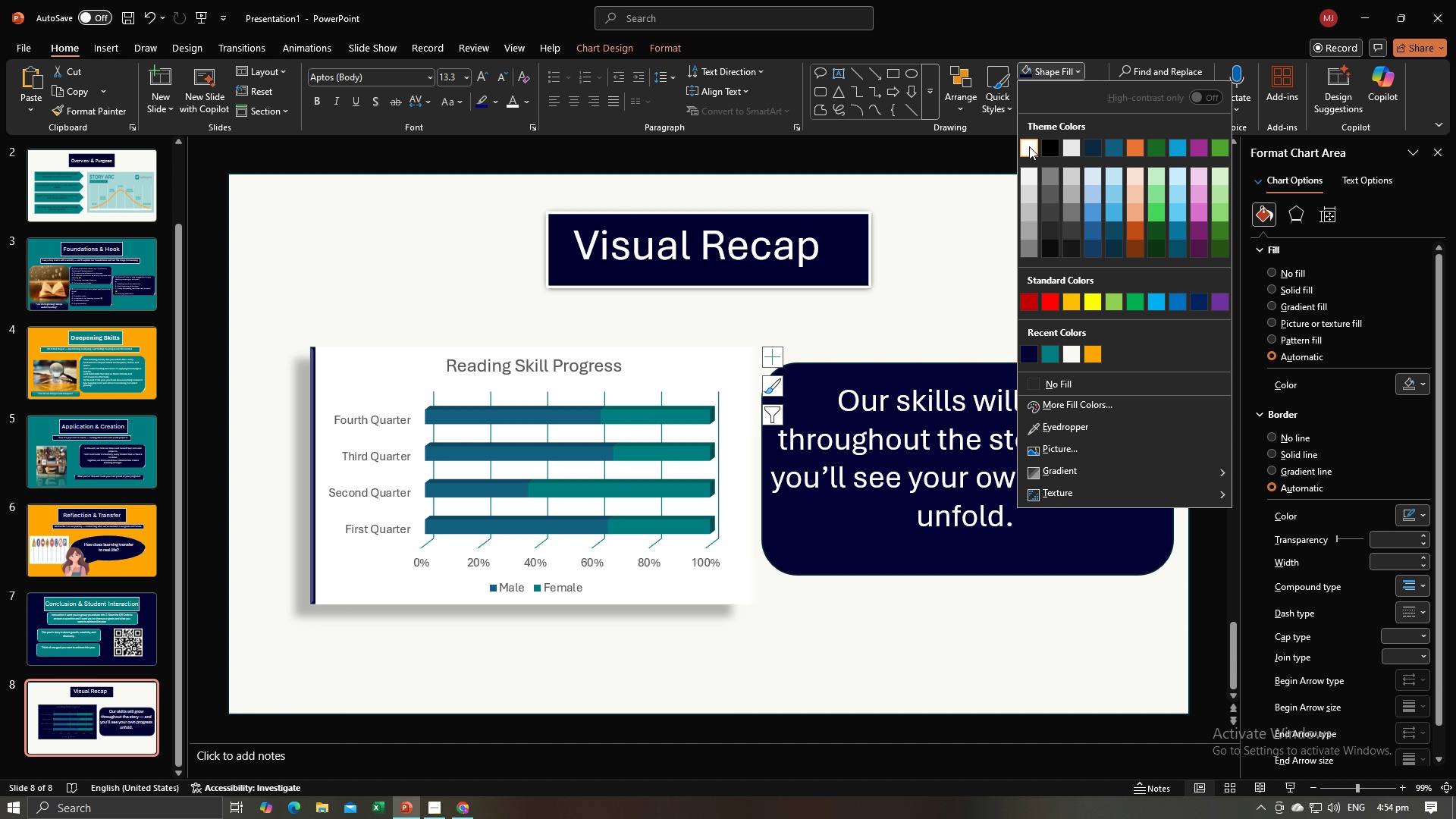 
left_click([1029, 146])
 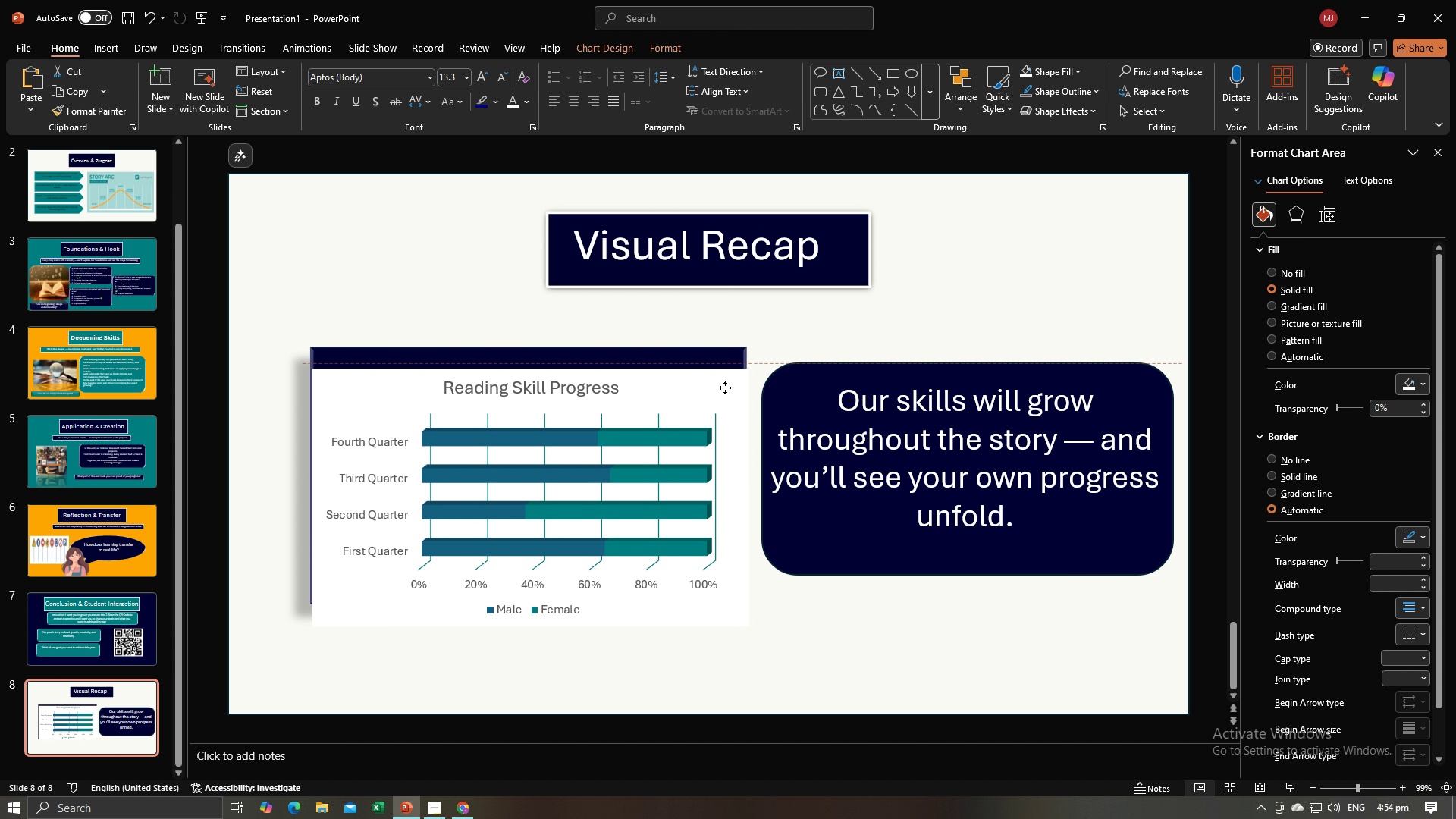 
left_click([723, 362])
 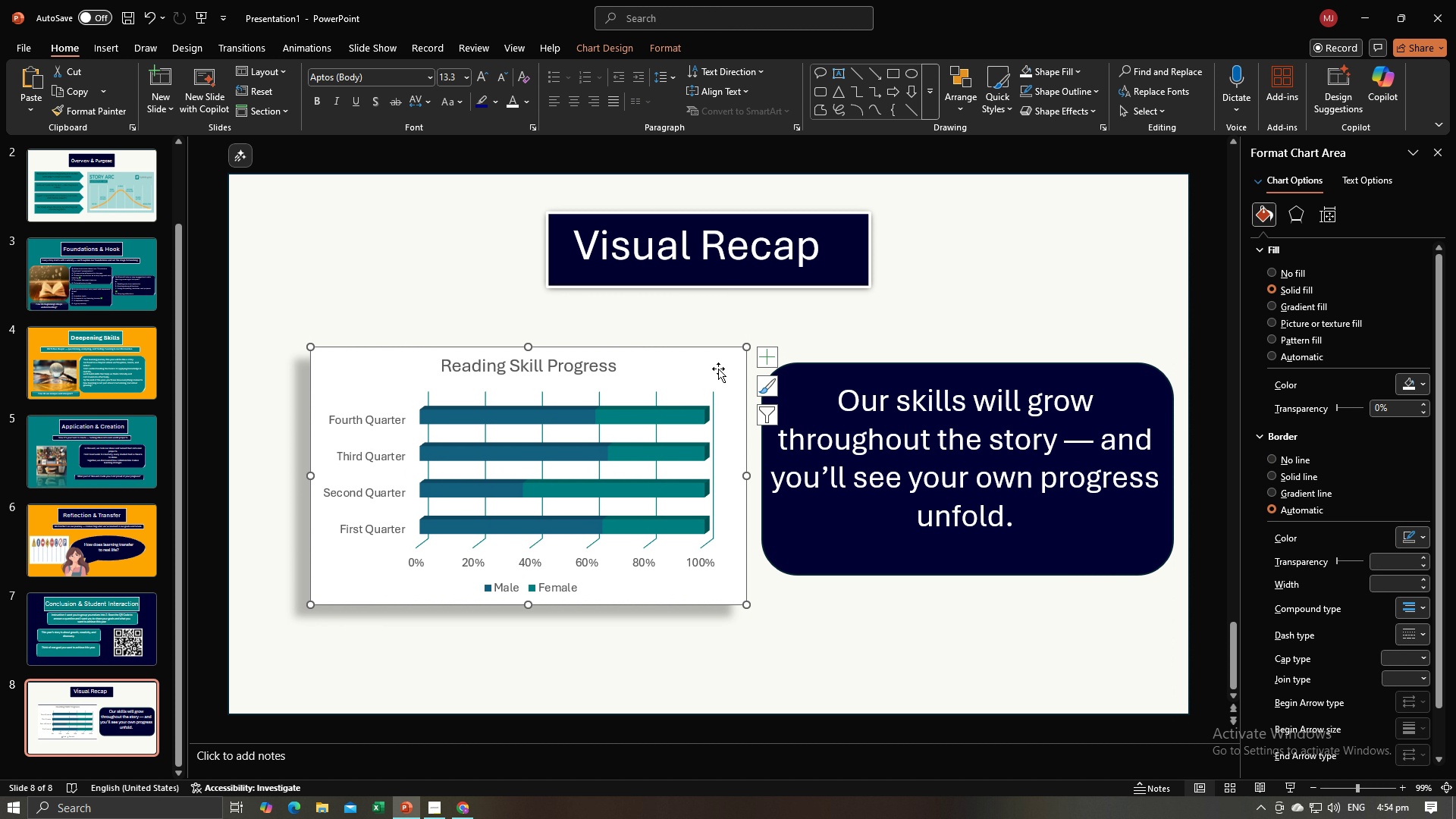 
wait(5.04)
 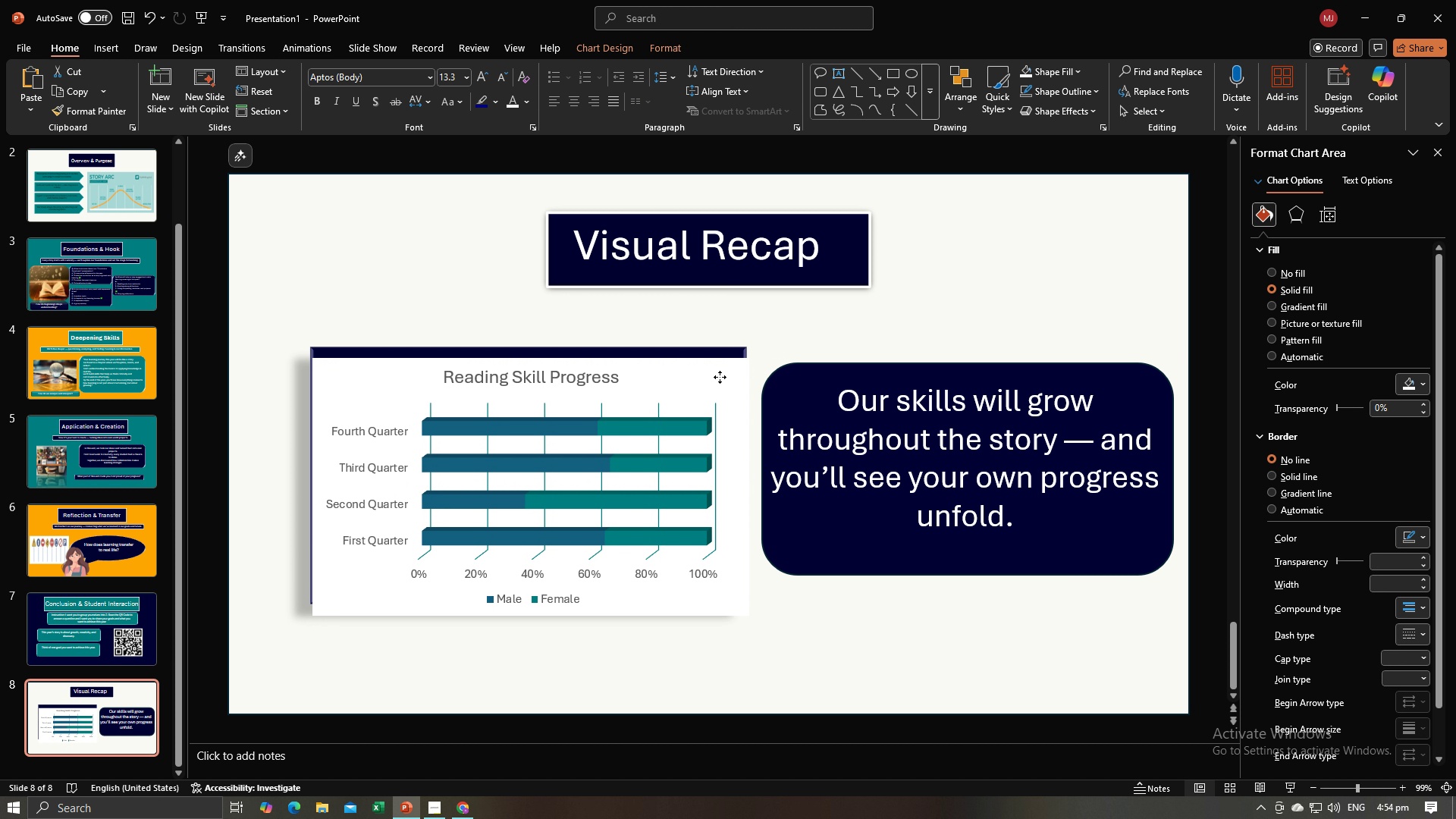 
key(Control+Z)
 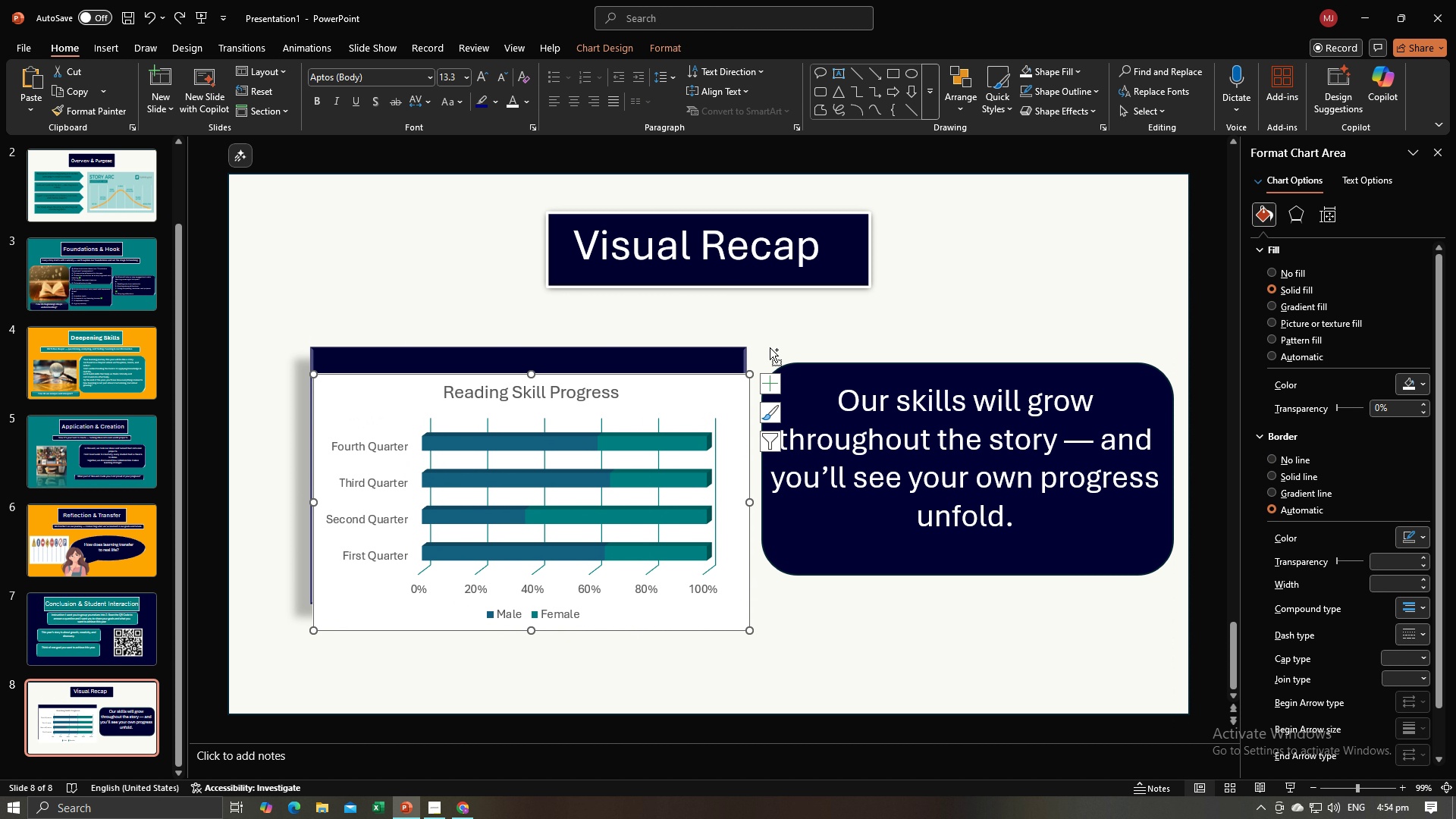 
key(Control+Z)
 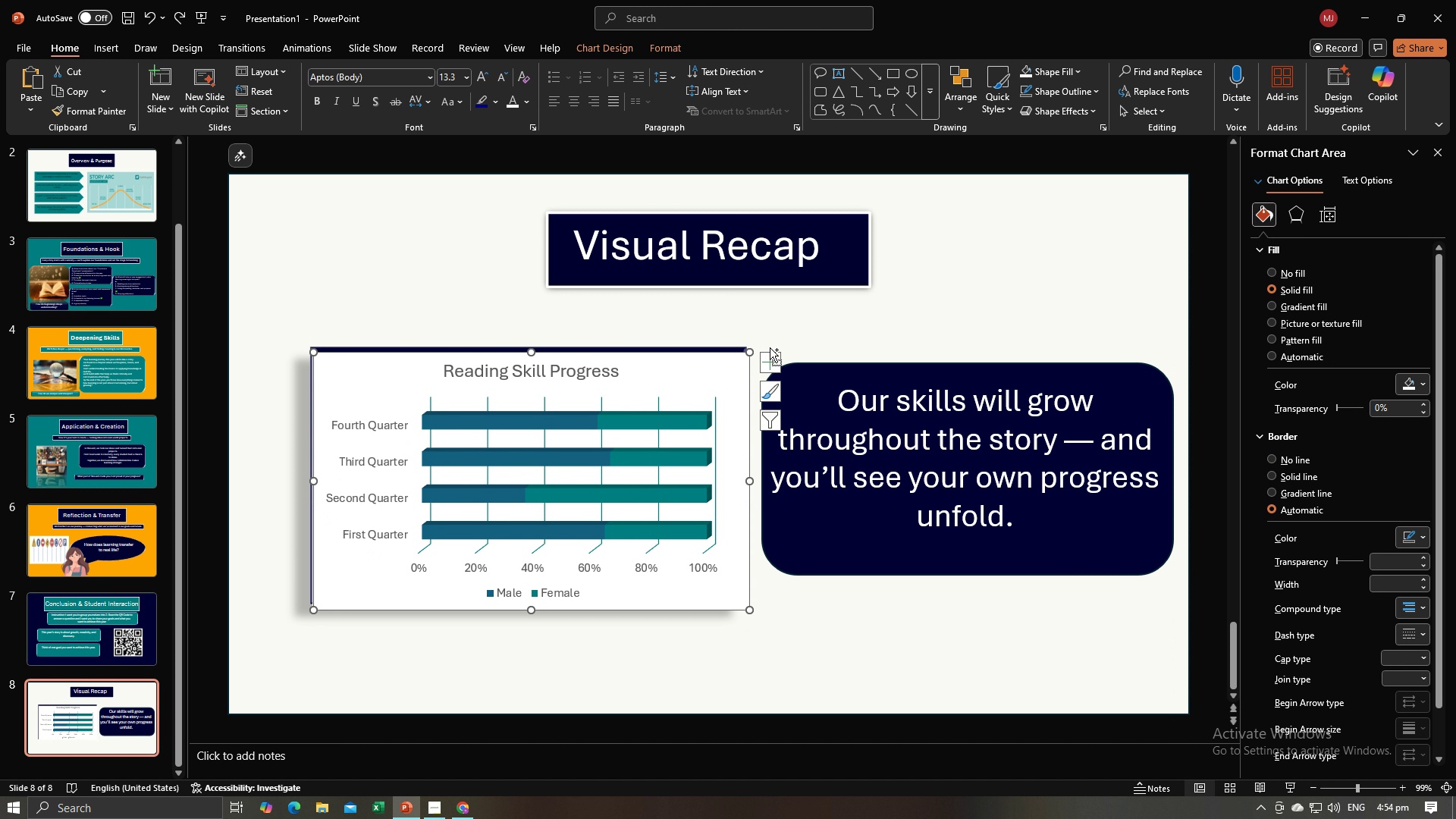 
key(Control+Z)
 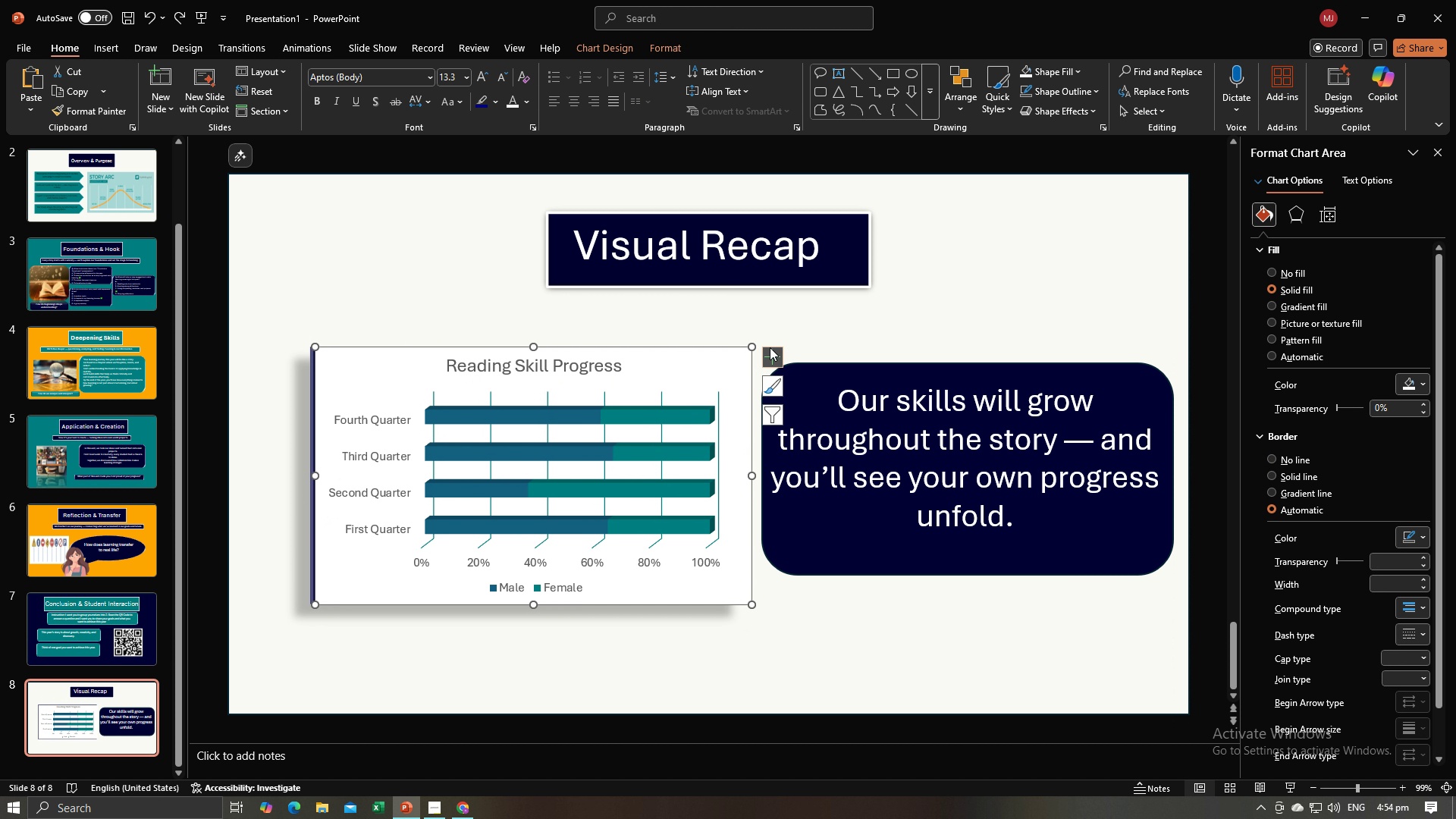 
key(Control+Z)
 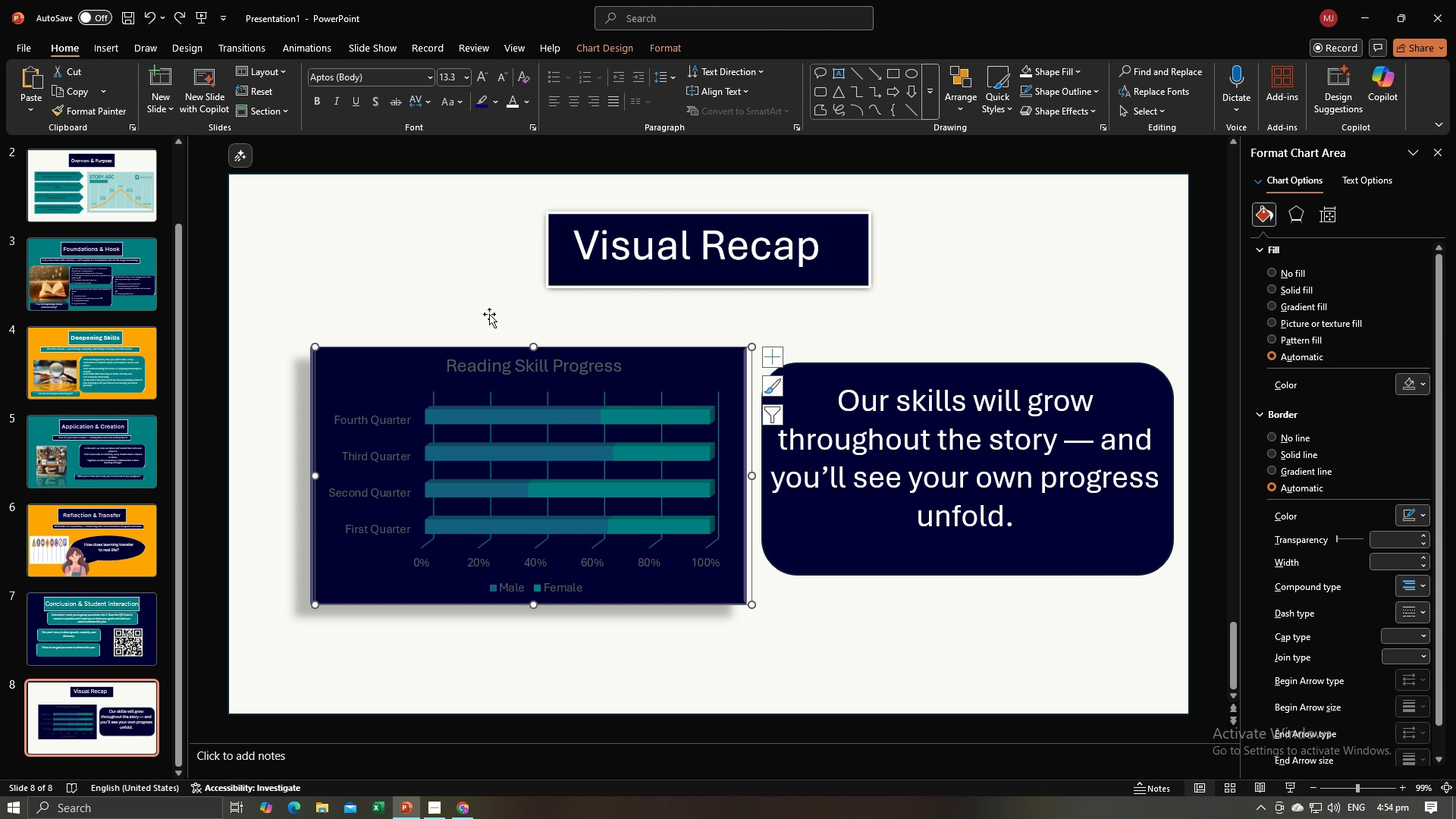 
left_click([471, 306])
 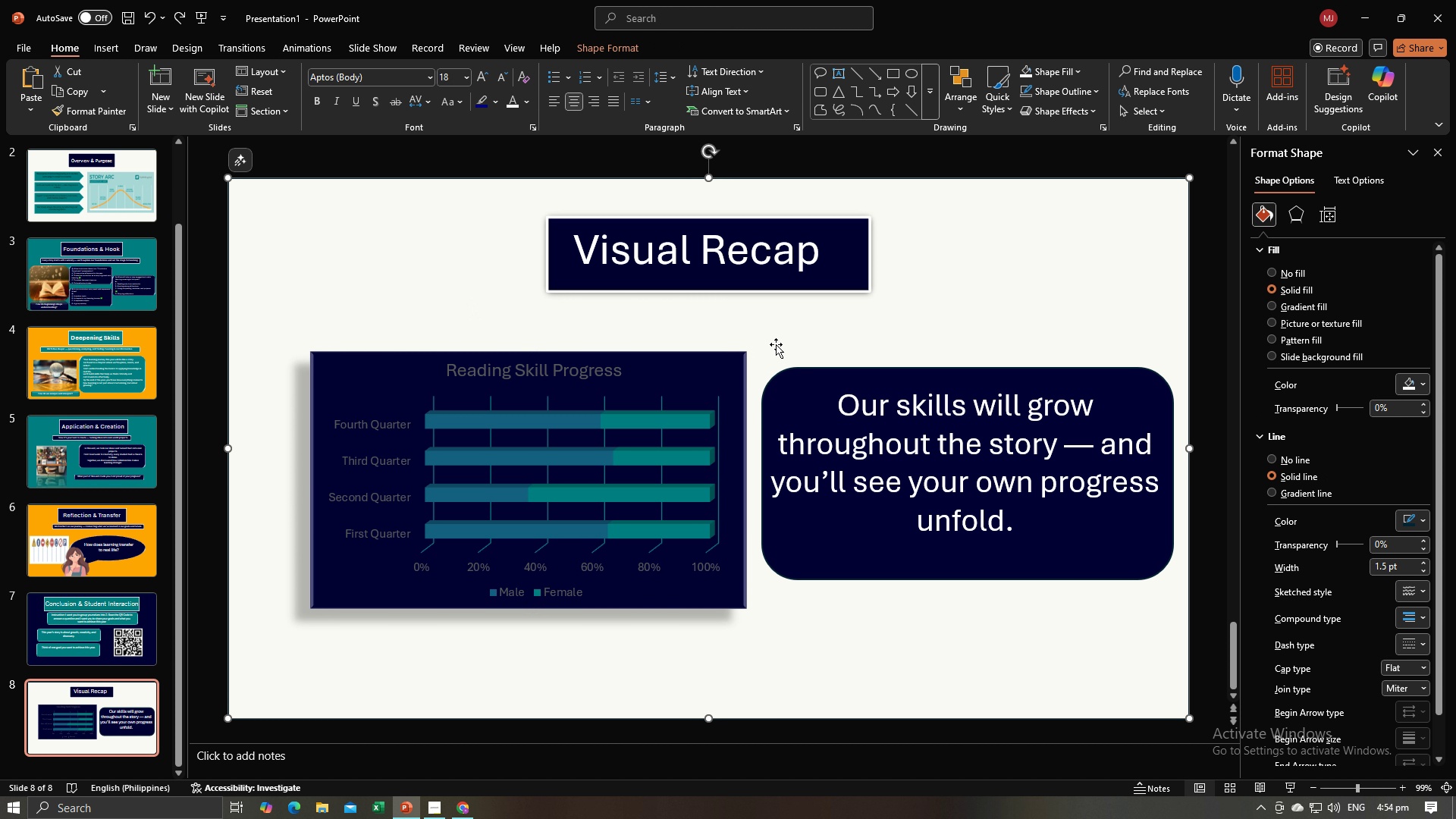 
double_click([783, 344])
 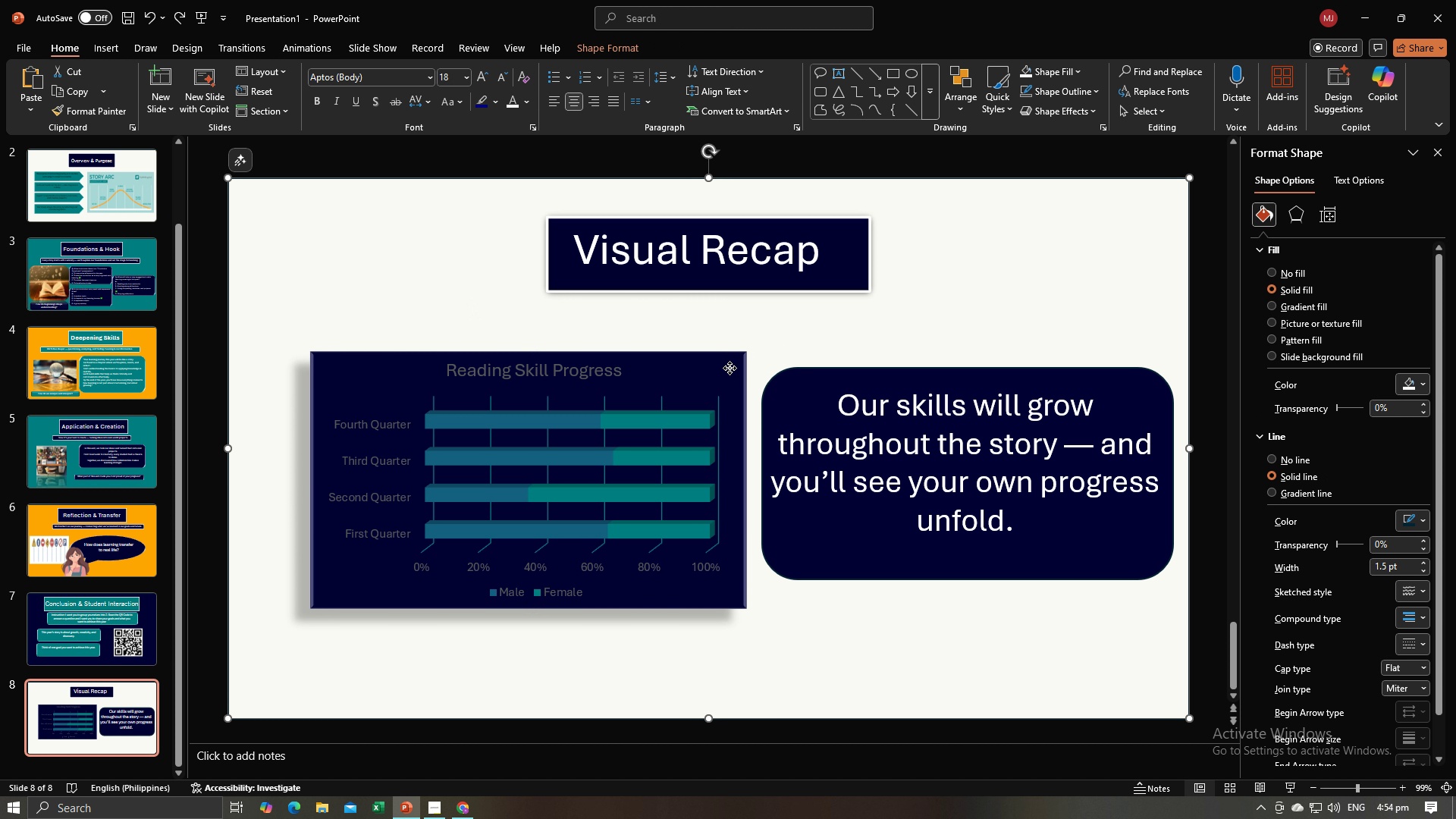 
left_click([730, 368])
 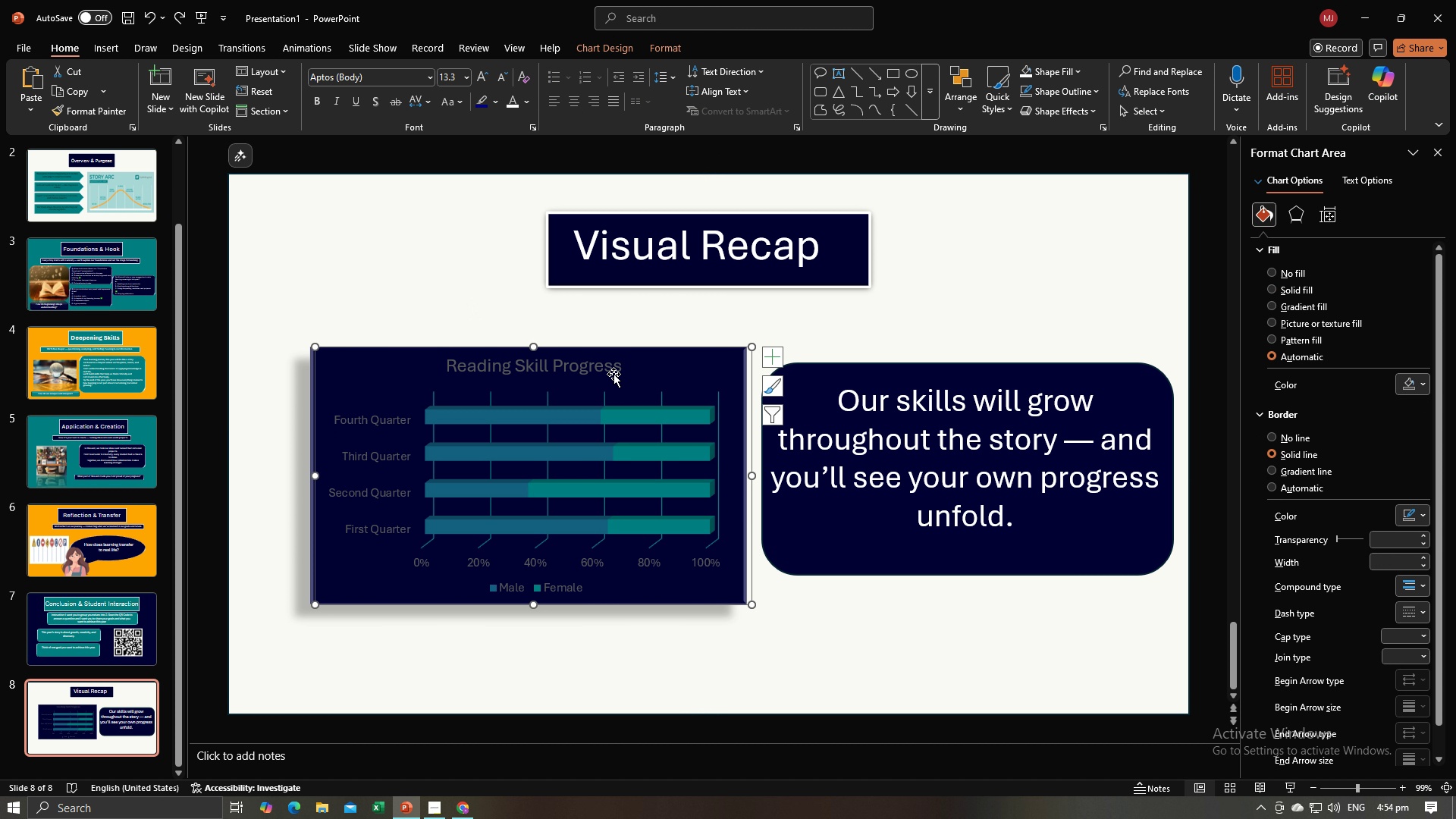 
hold_key(key=ControlLeft, duration=1.5)
left_click([309, 413])
 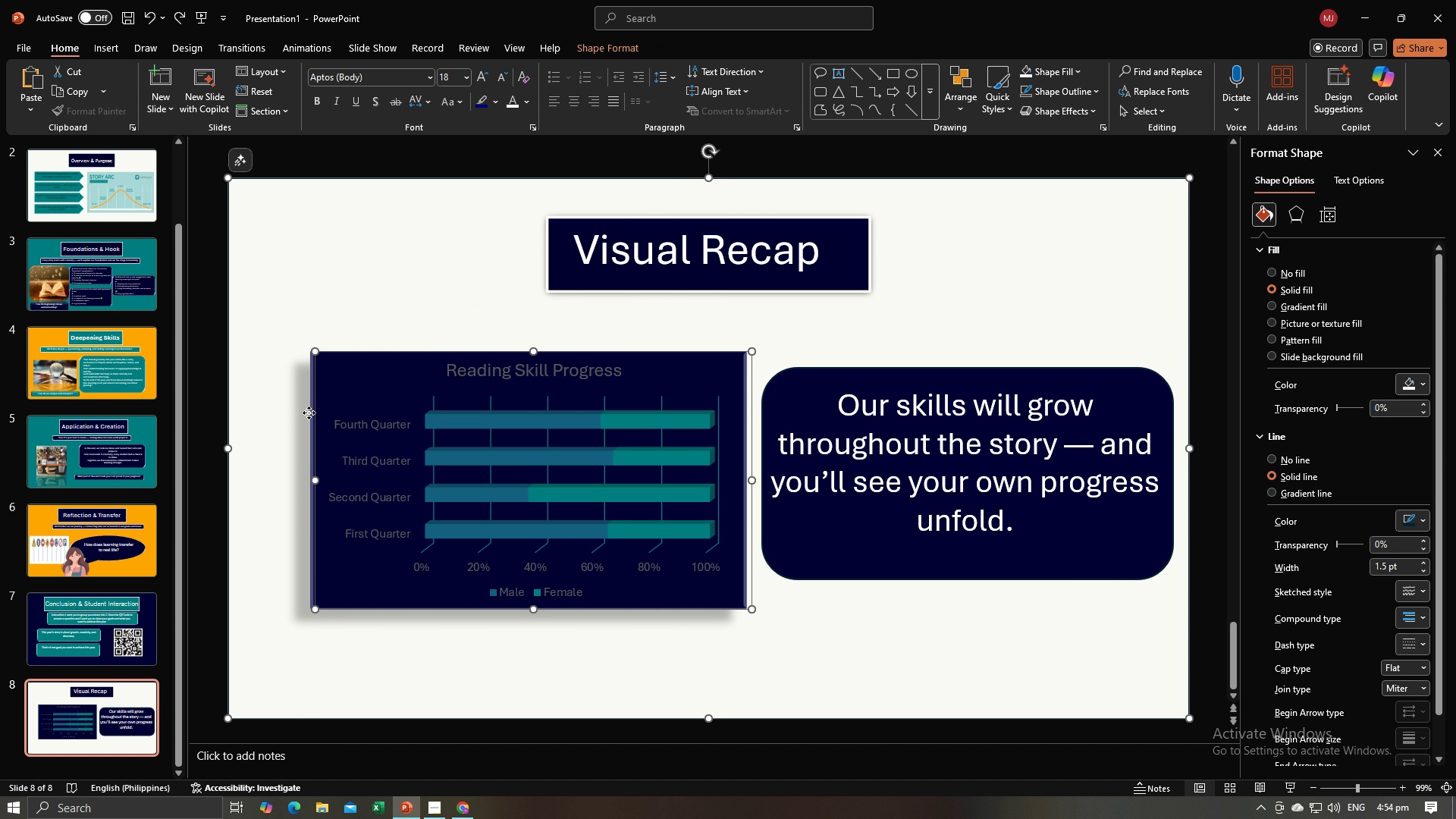 
hold_key(key=ControlLeft, duration=1.13)
left_click([309, 413])
 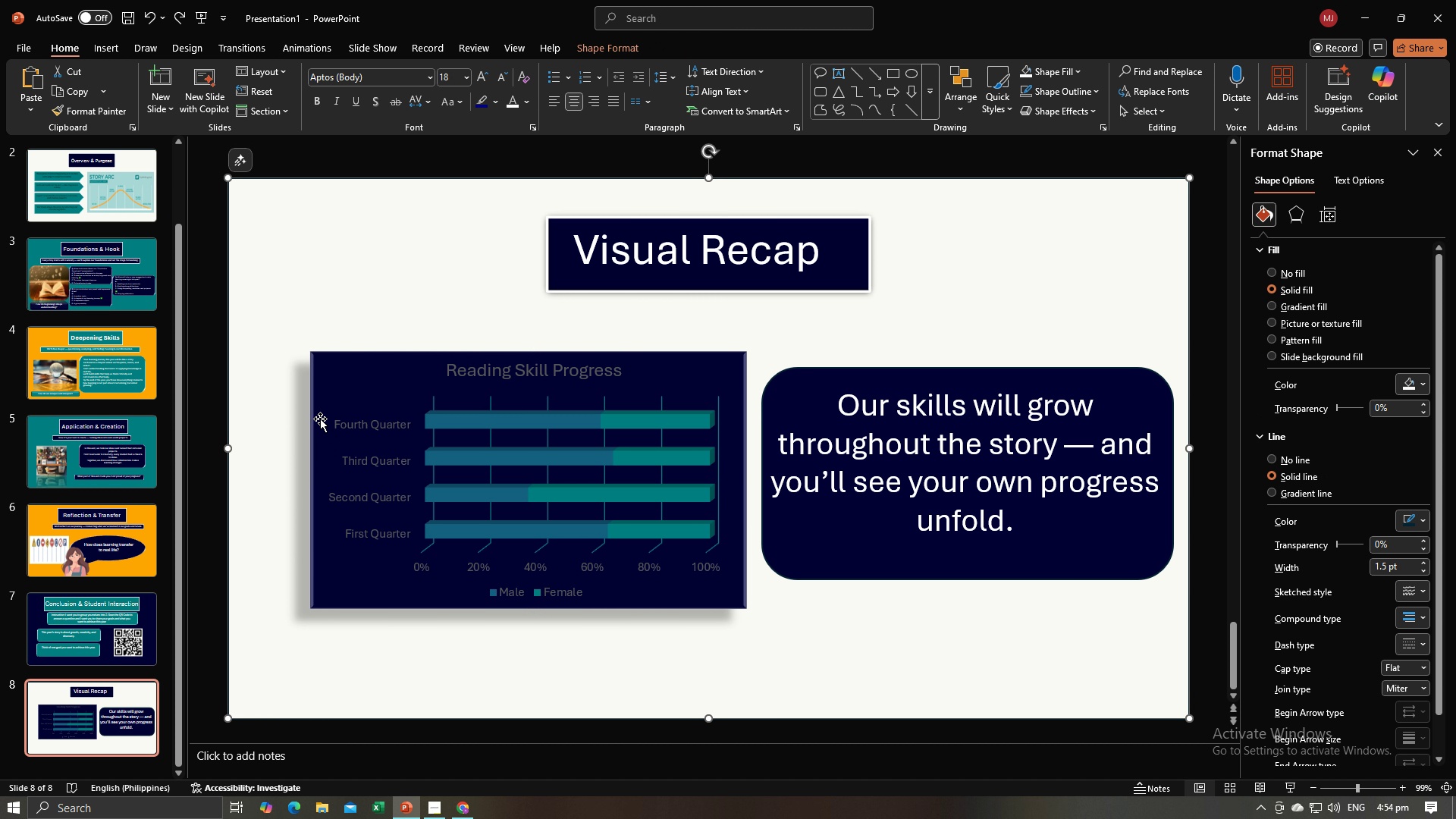 
left_click([318, 419])
 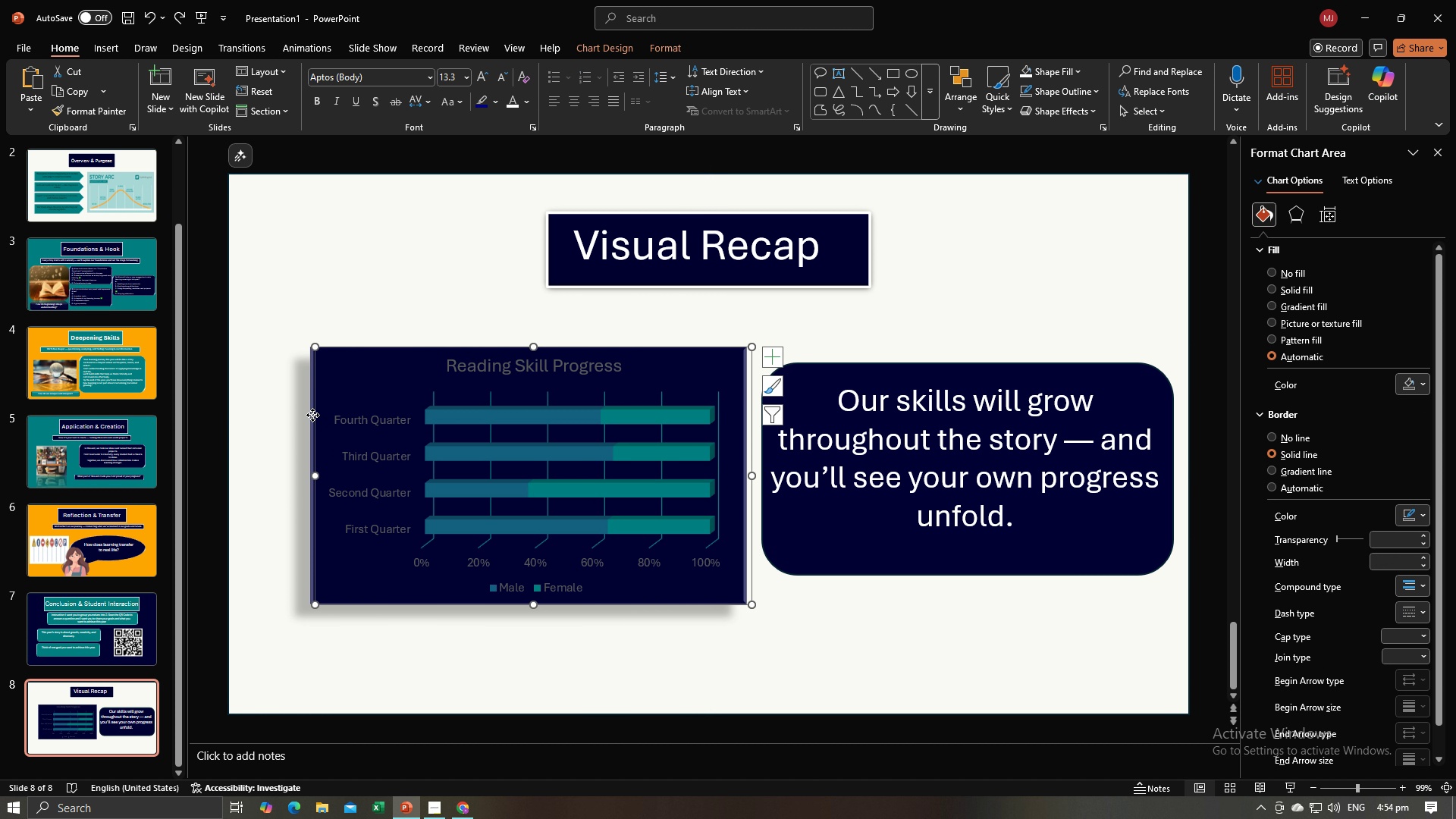 
left_click([312, 415])
 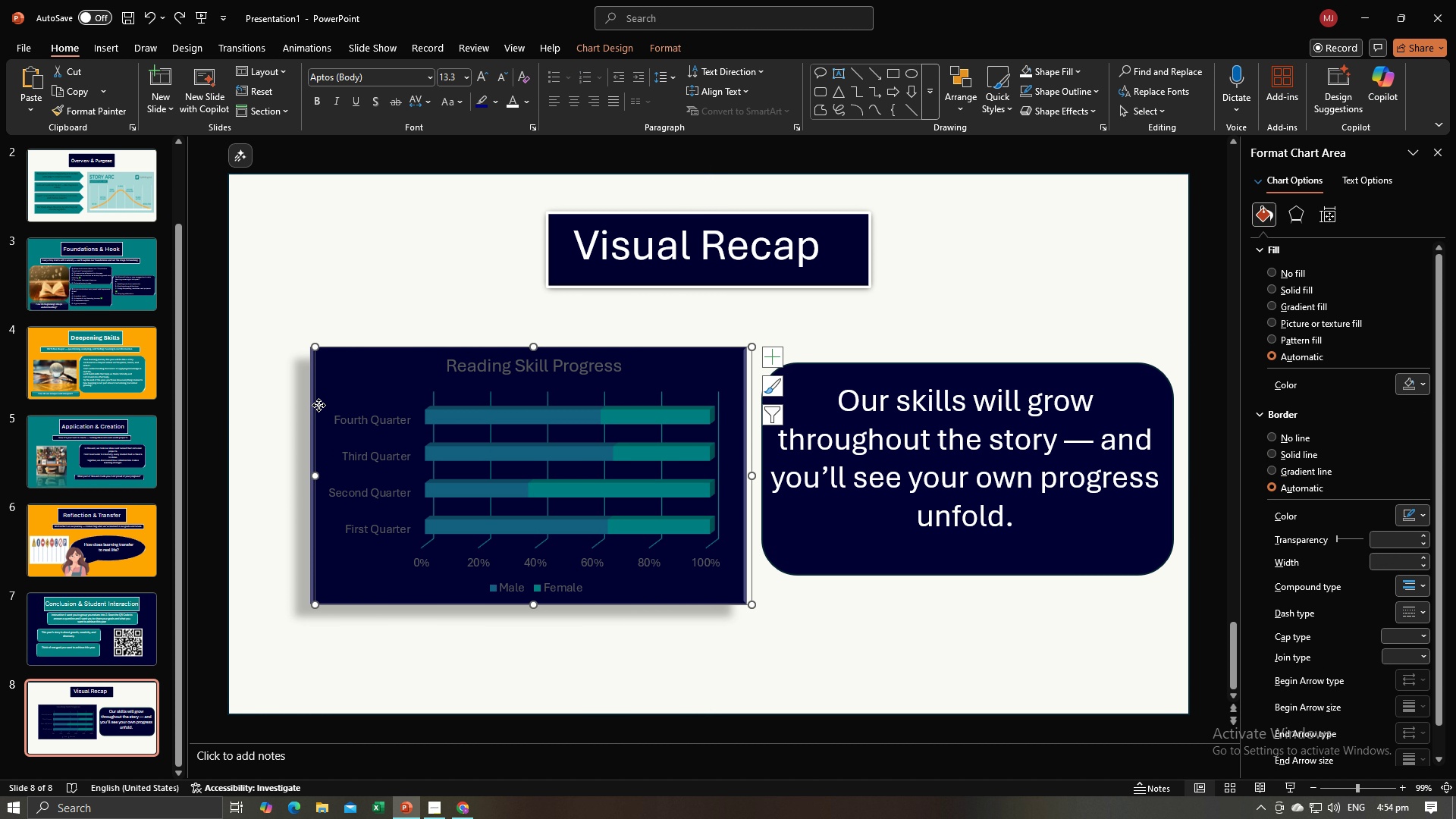 
left_click([318, 405])
 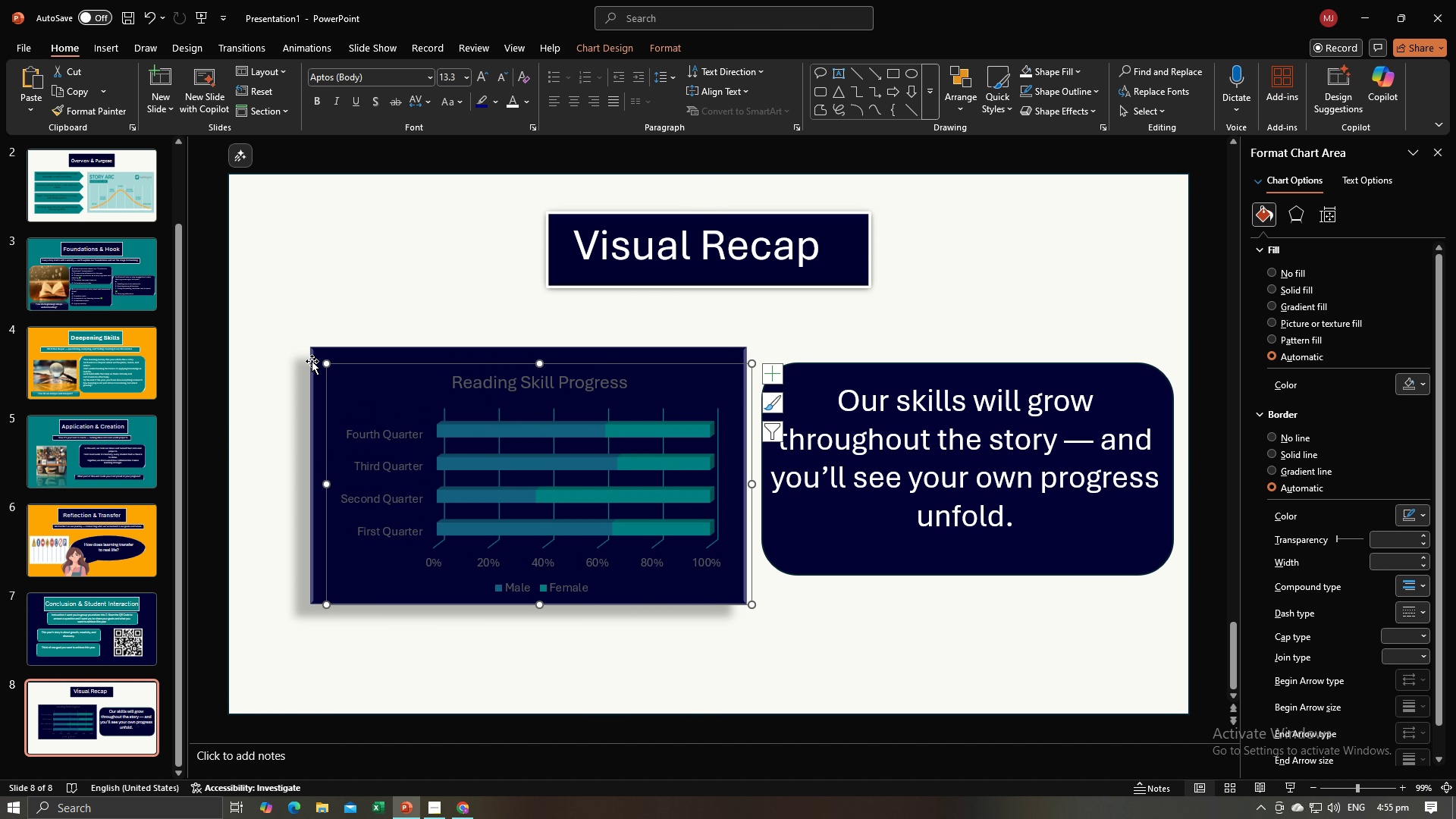 
left_click([322, 369])
 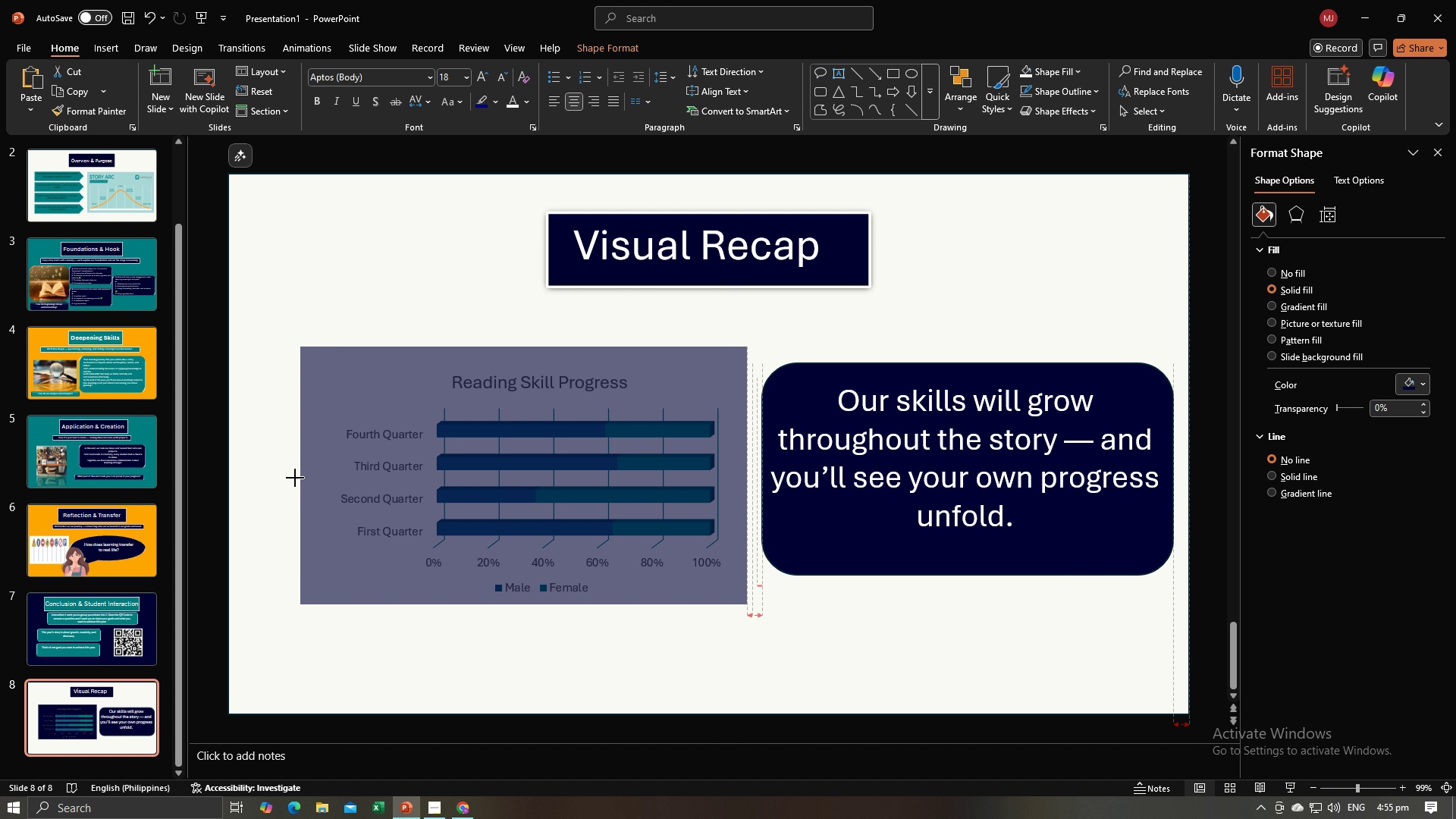 
left_click([460, 457])
 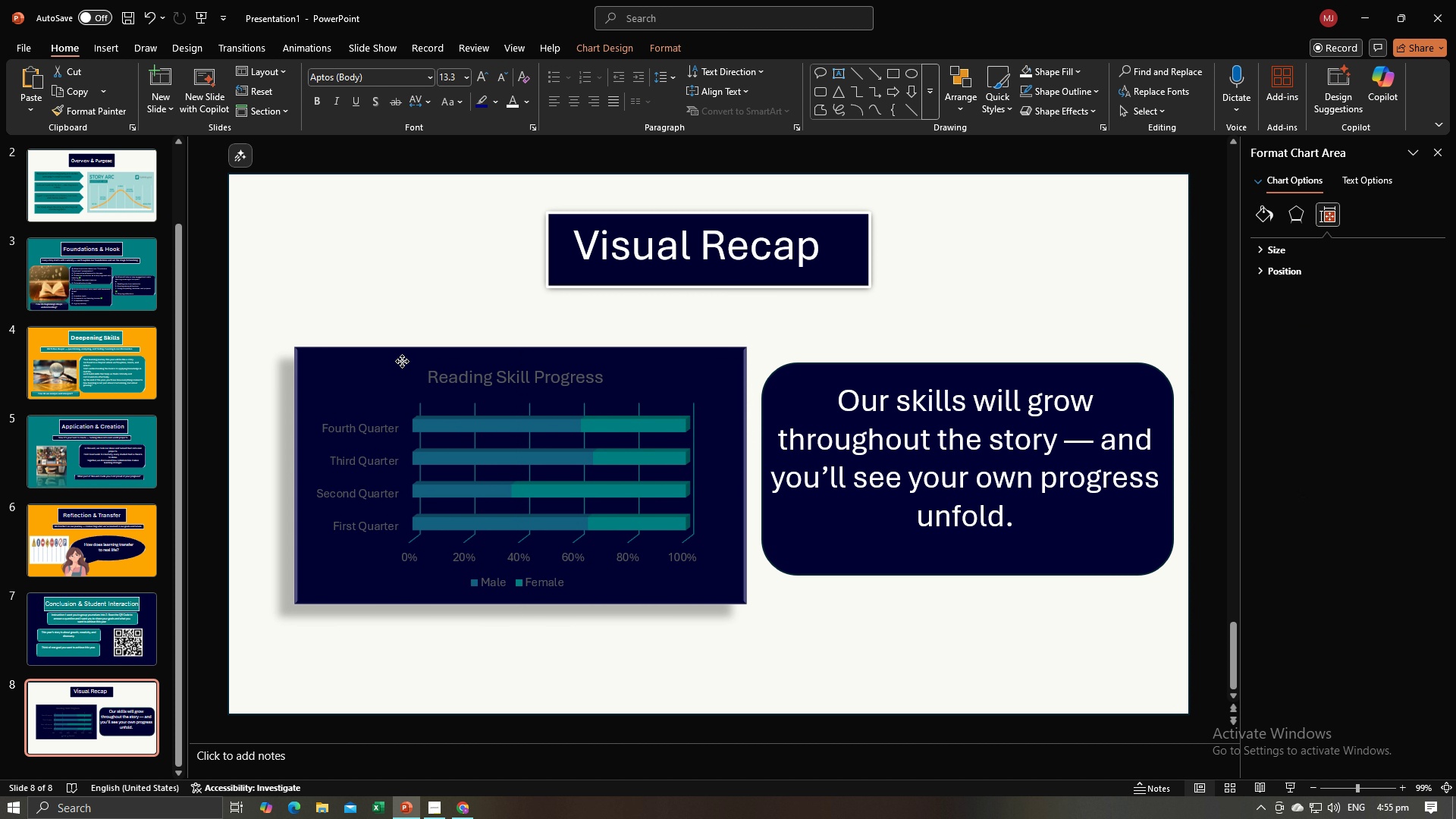 
wait(6.93)
 